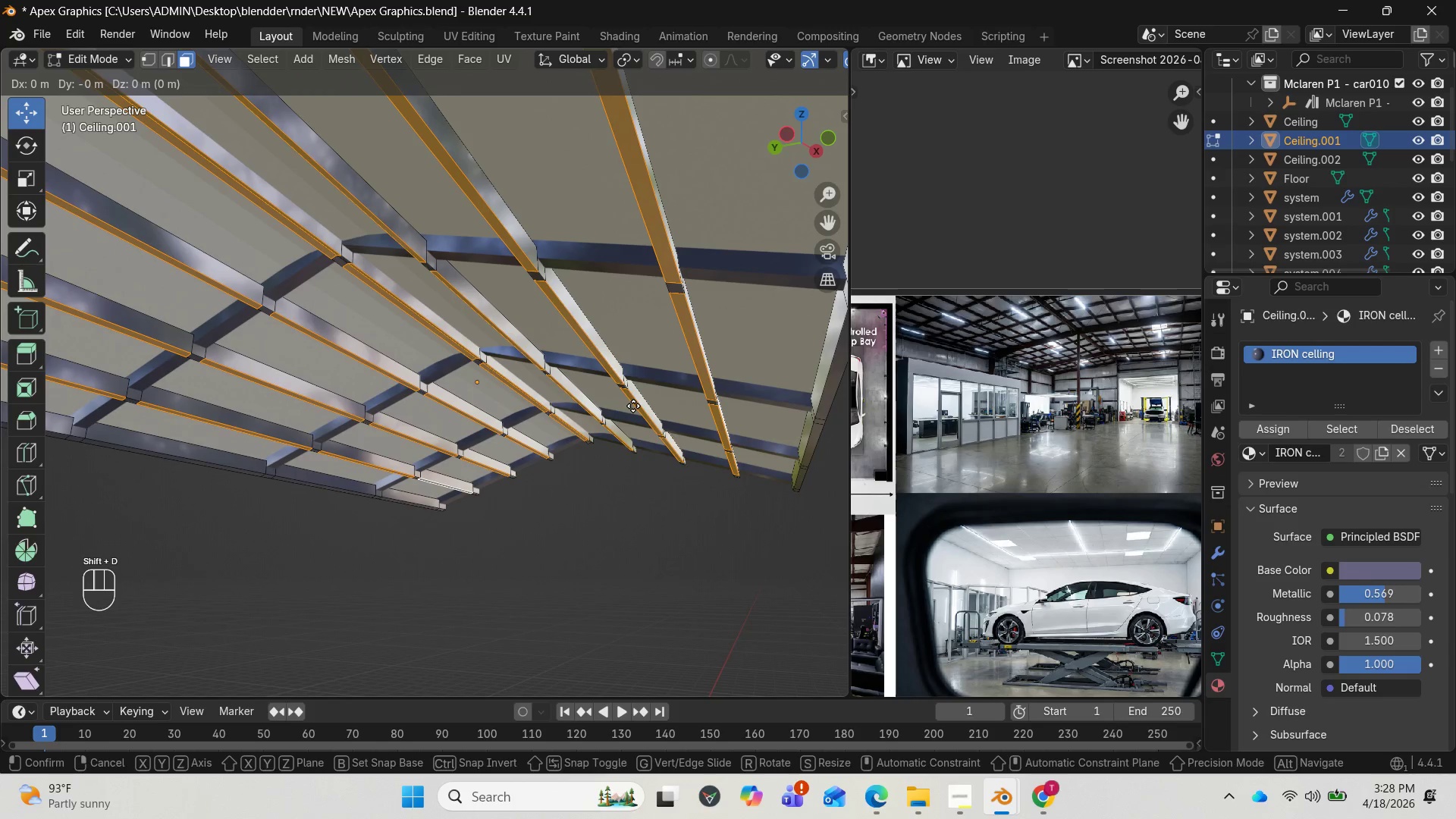 
key(Enter)
 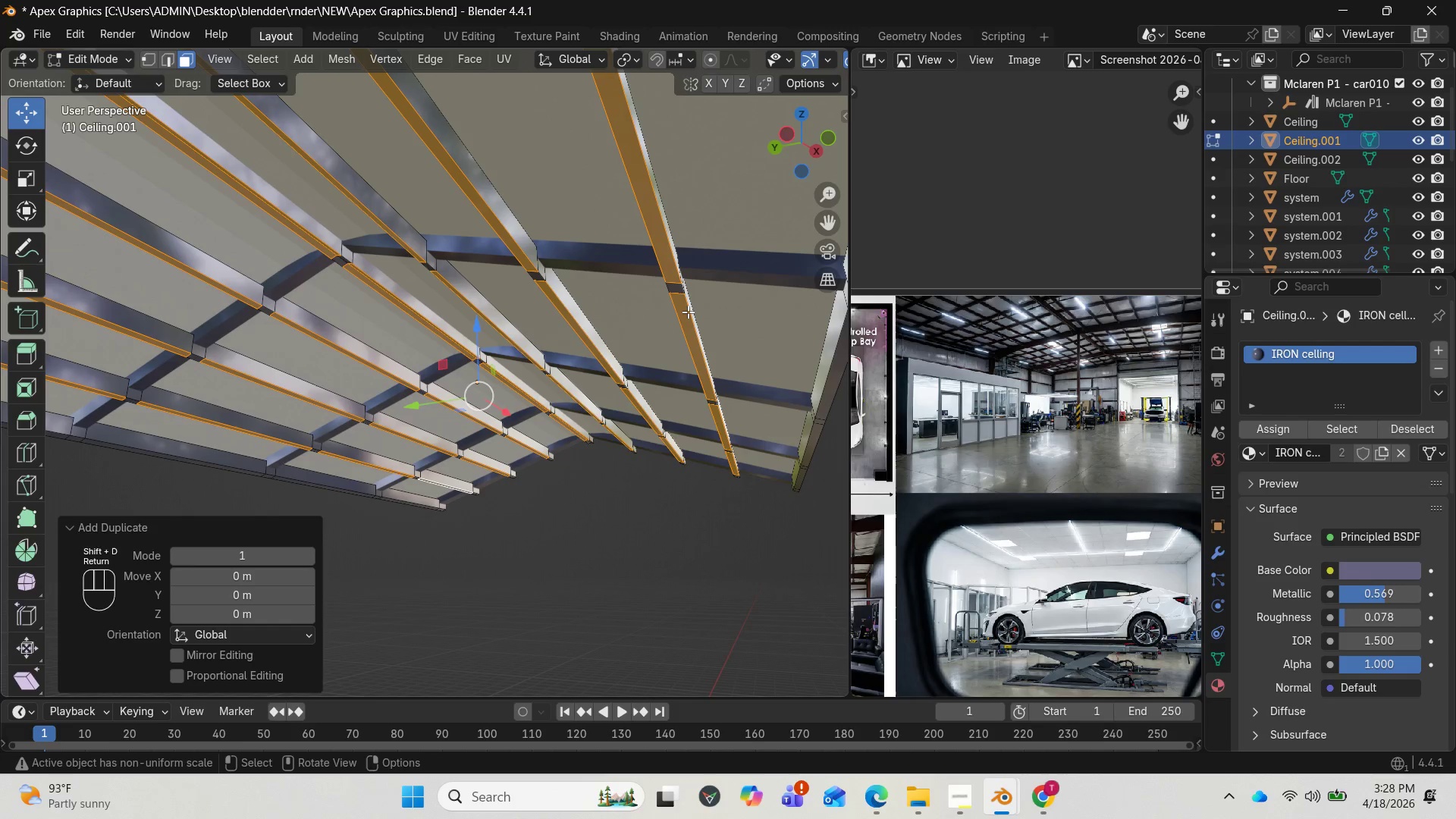 
left_click_drag(start_coordinate=[800, 166], to_coordinate=[742, 162])
 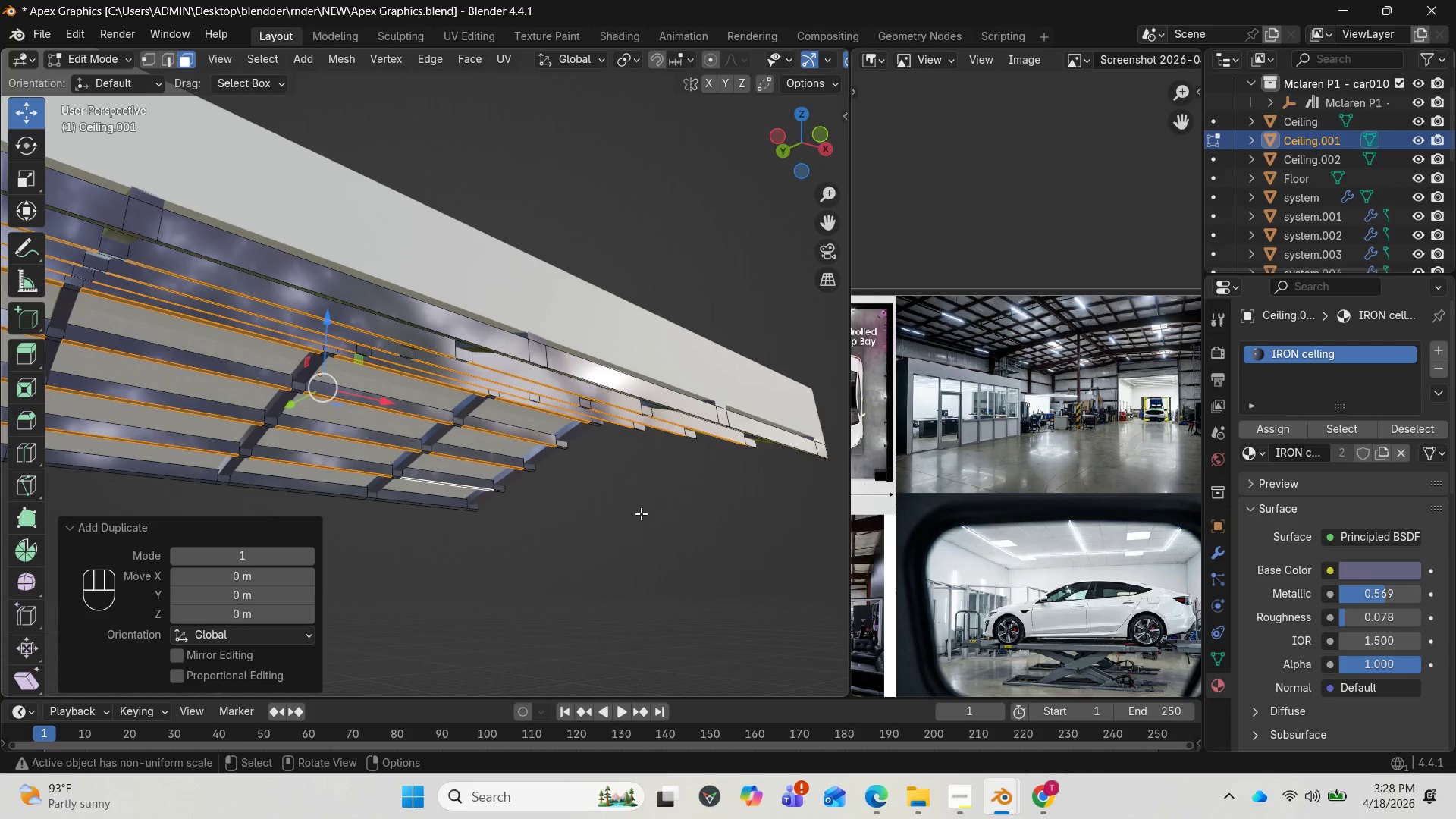 
type(sx)
 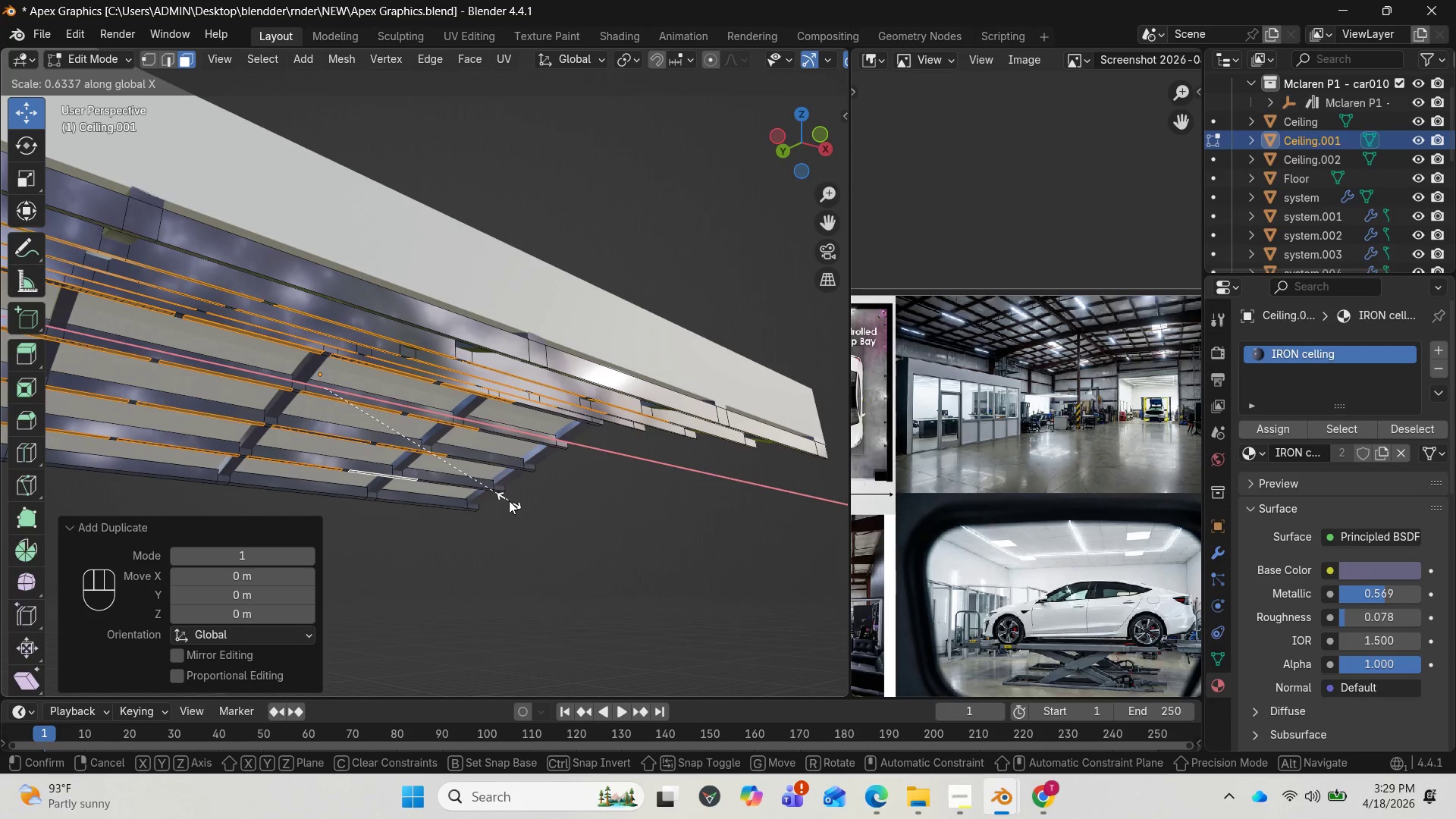 
wait(13.98)
 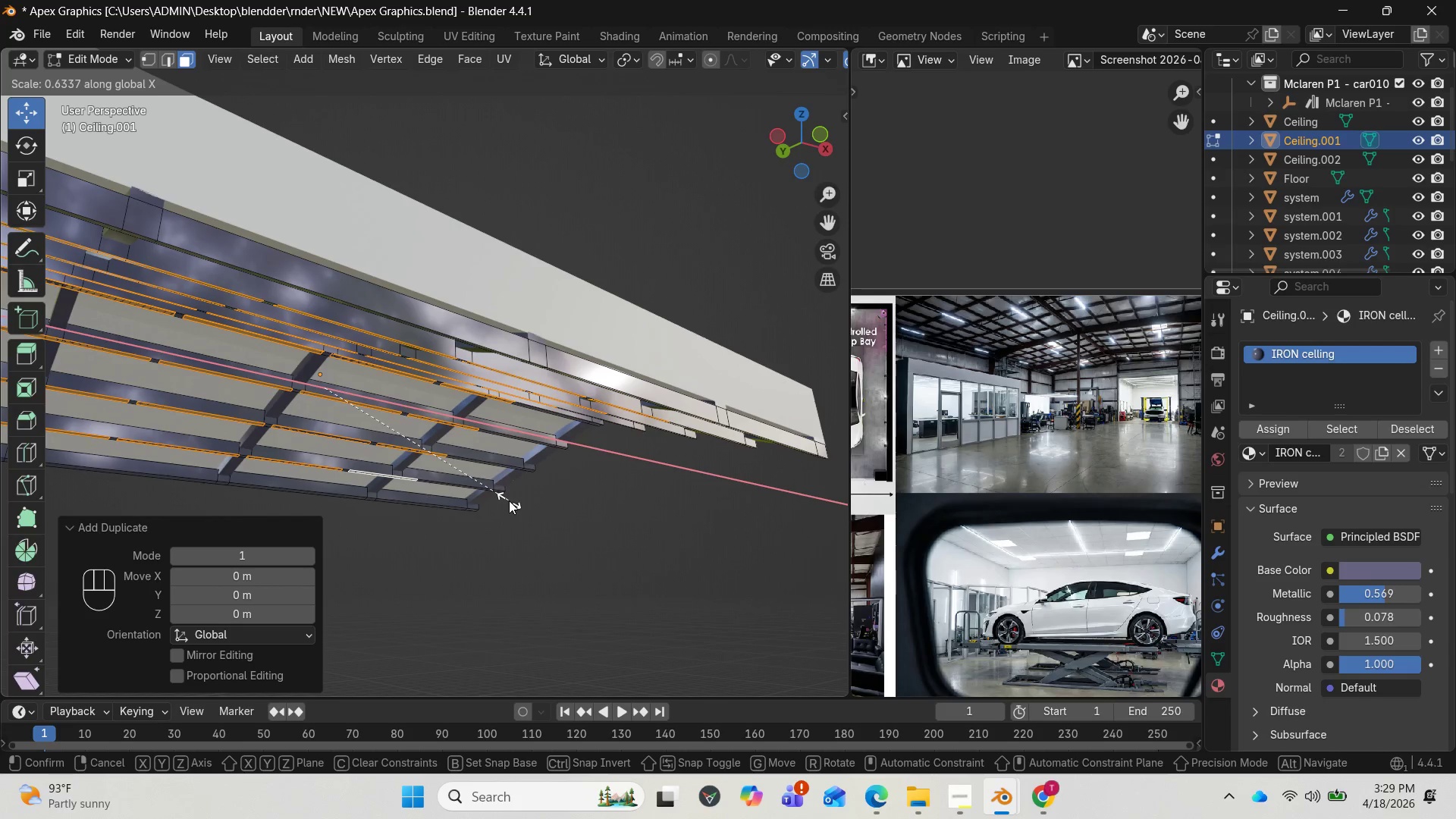 
left_click([466, 497])
 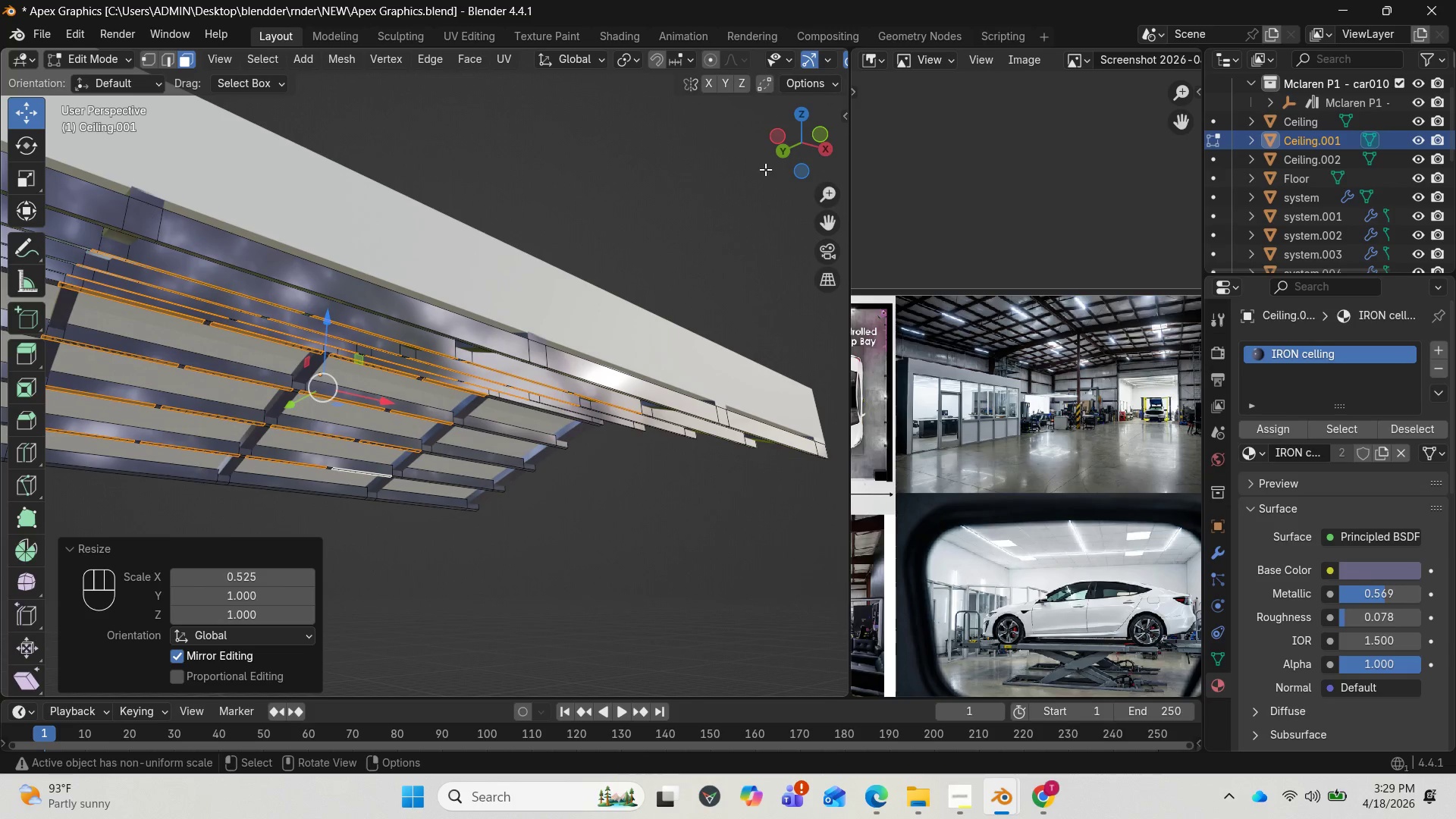 
left_click_drag(start_coordinate=[780, 153], to_coordinate=[836, 135])
 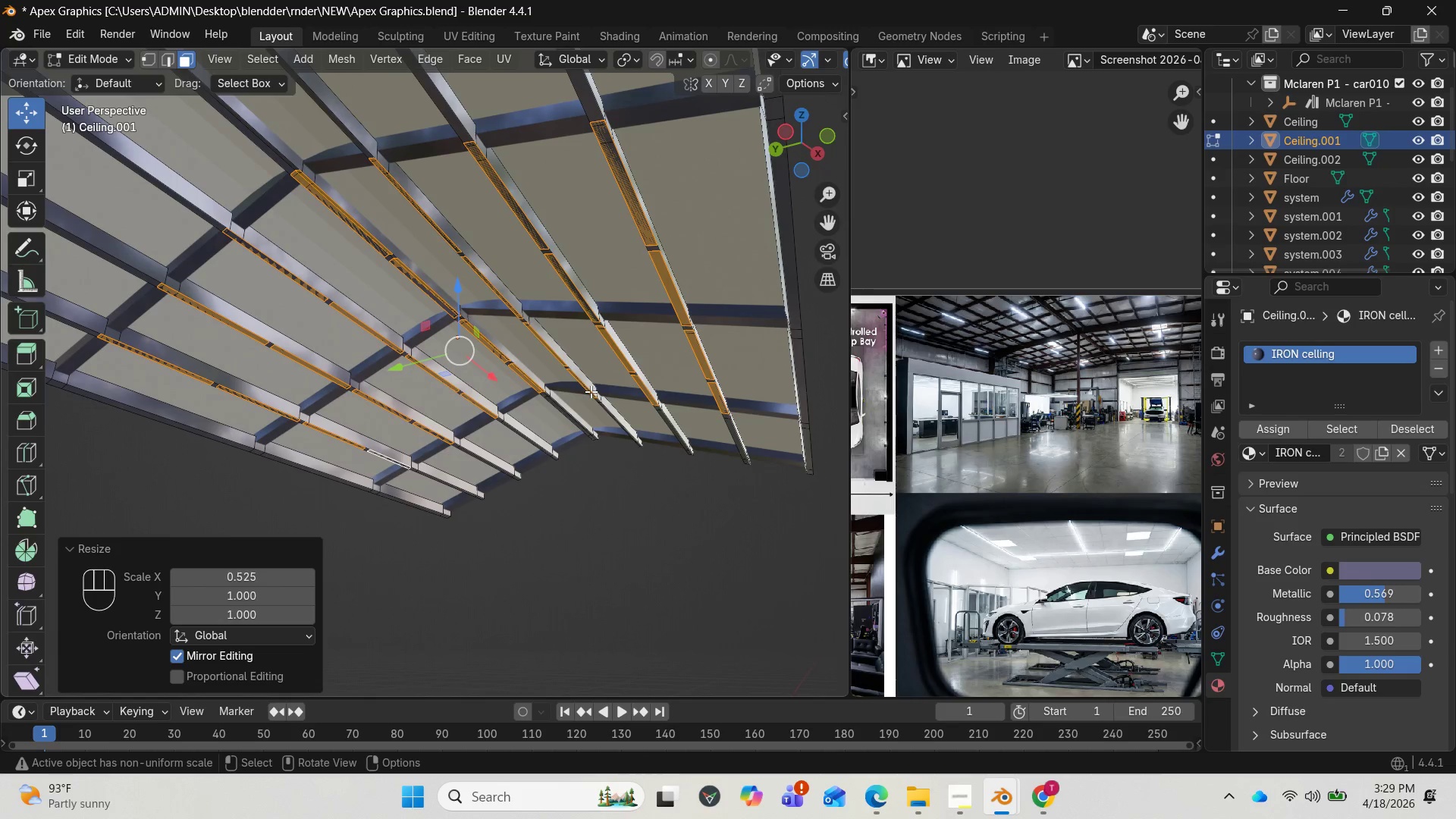 
key(Alt+E)
 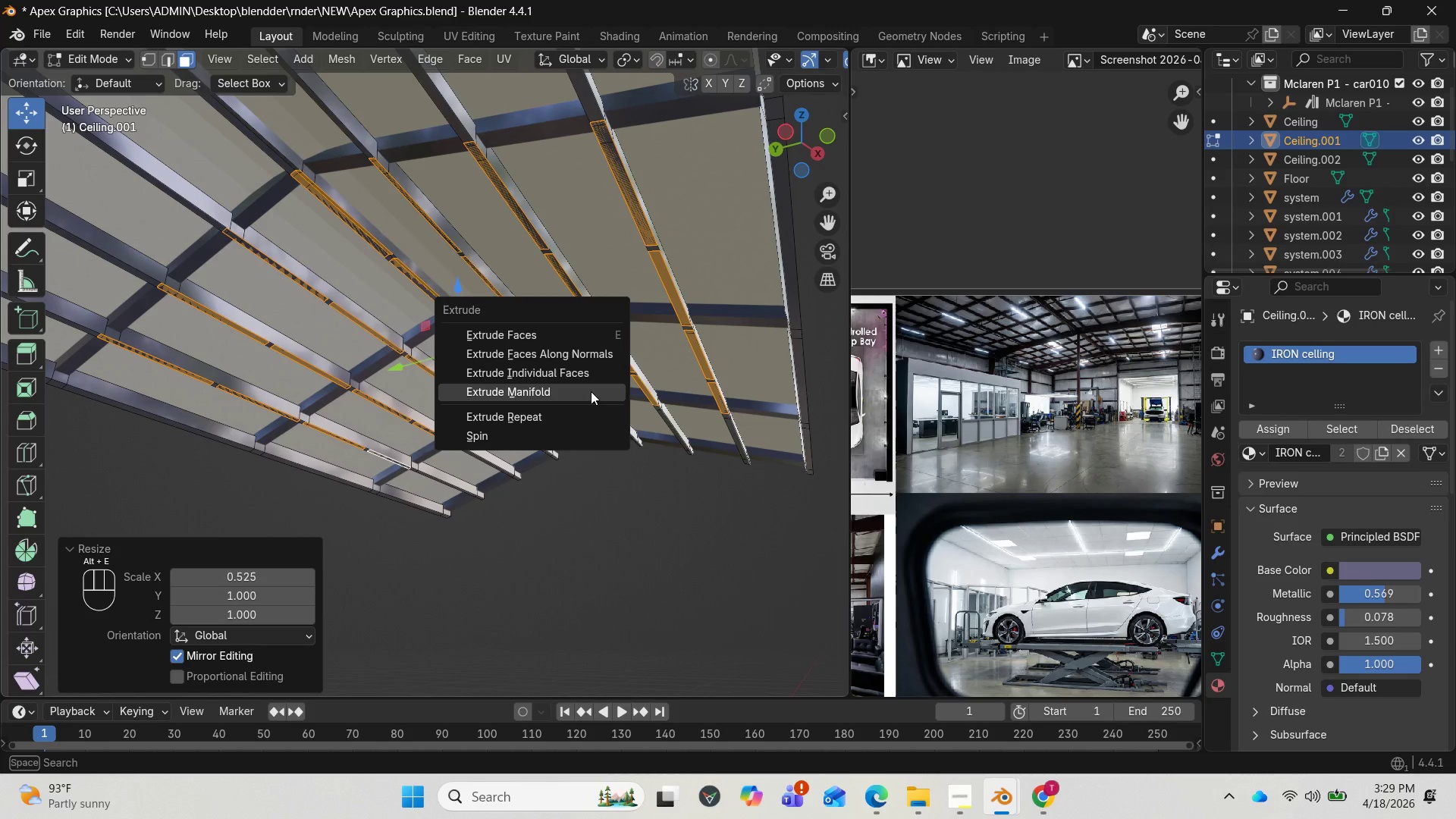 
left_click([591, 391])
 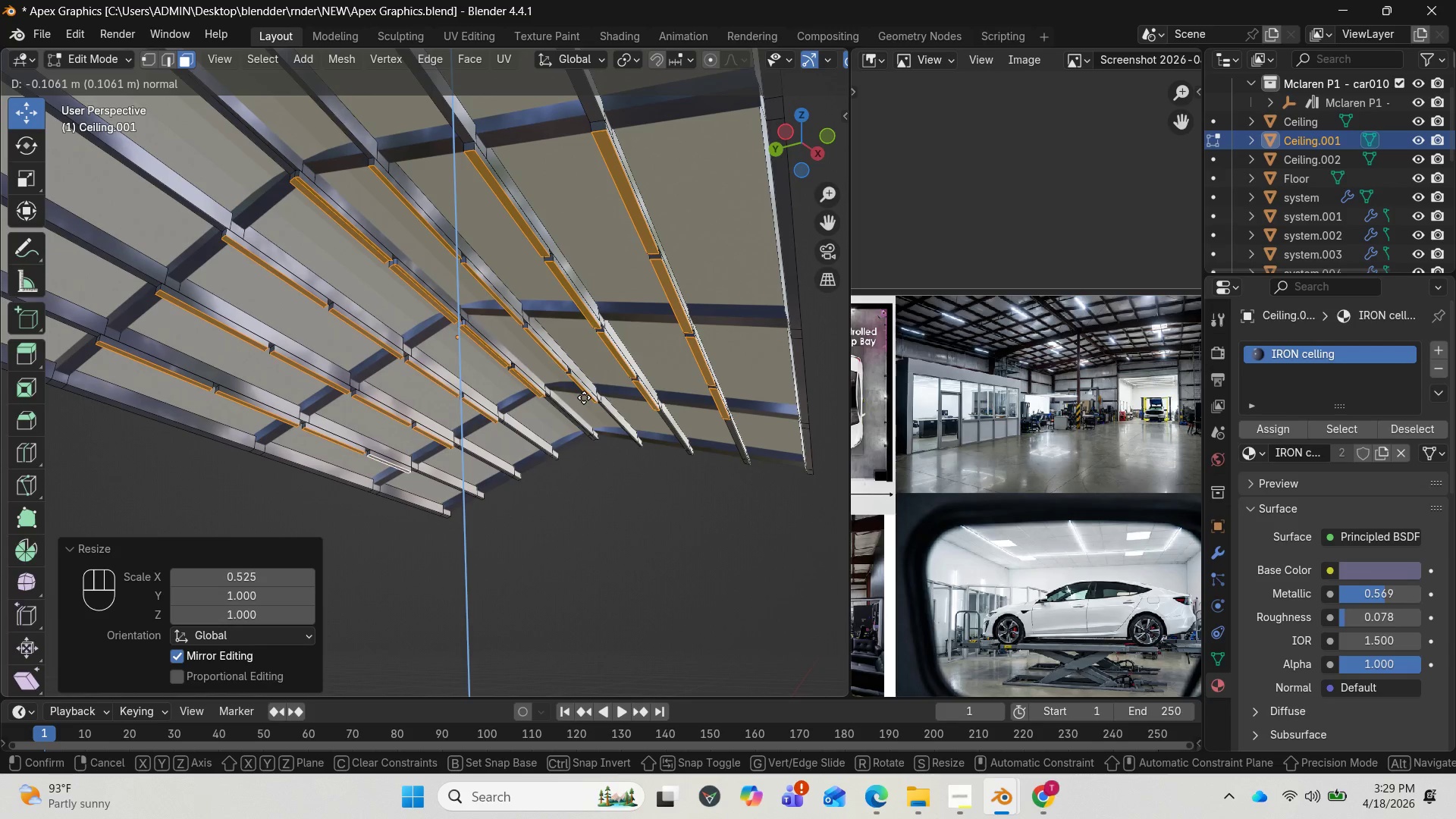 
wait(17.27)
 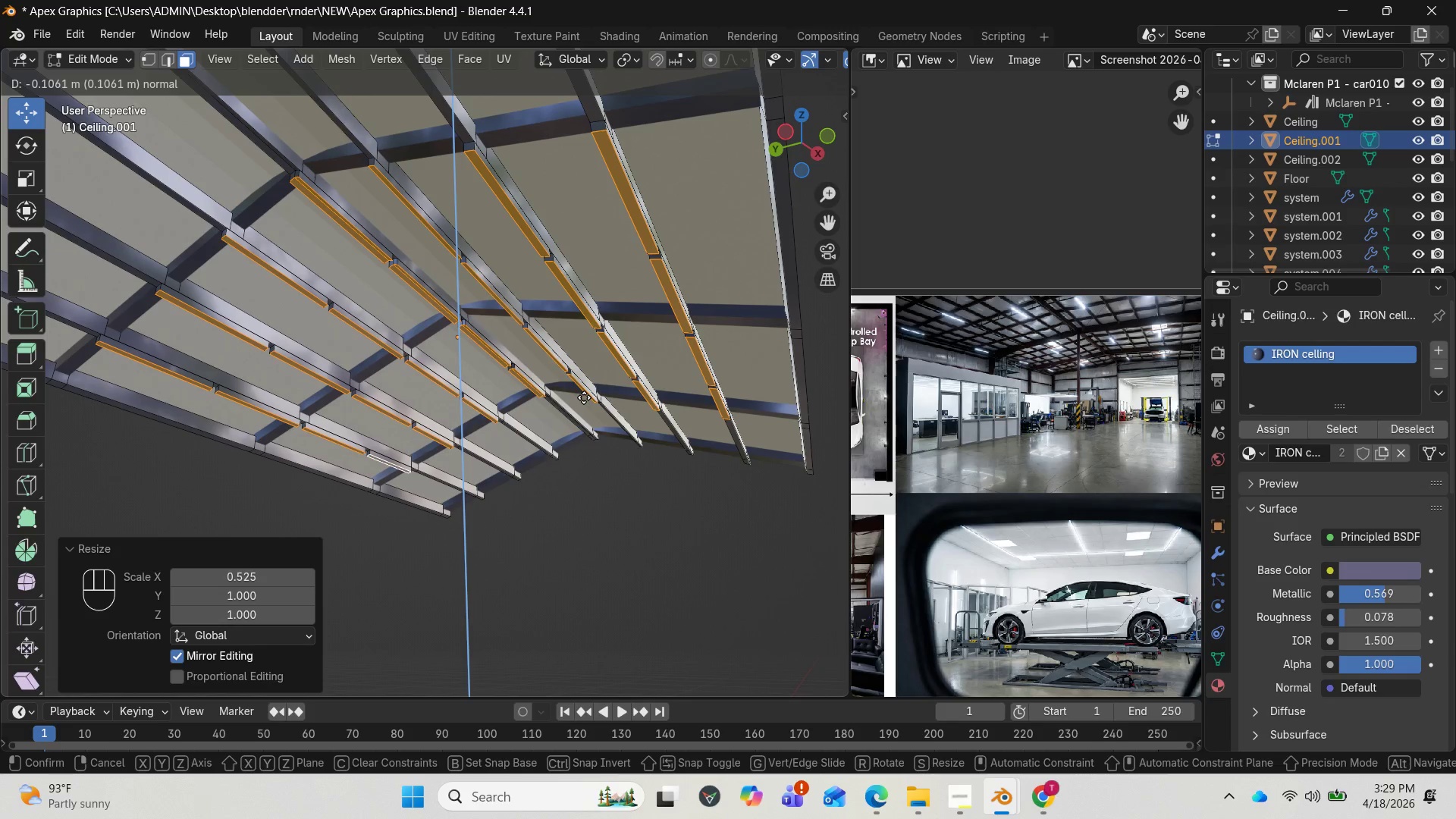 
left_click([582, 400])
 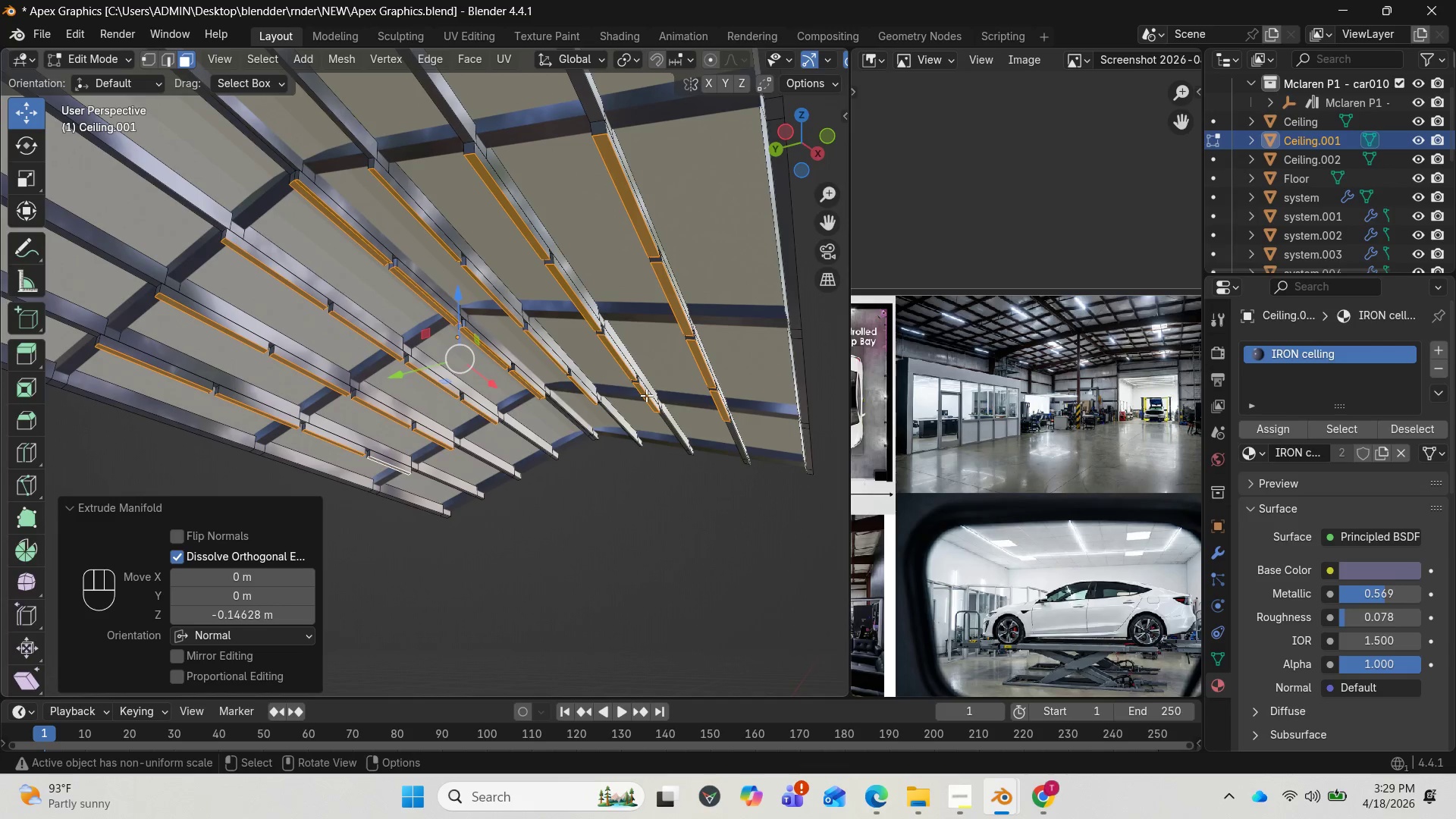 
left_click_drag(start_coordinate=[799, 132], to_coordinate=[727, 93])
 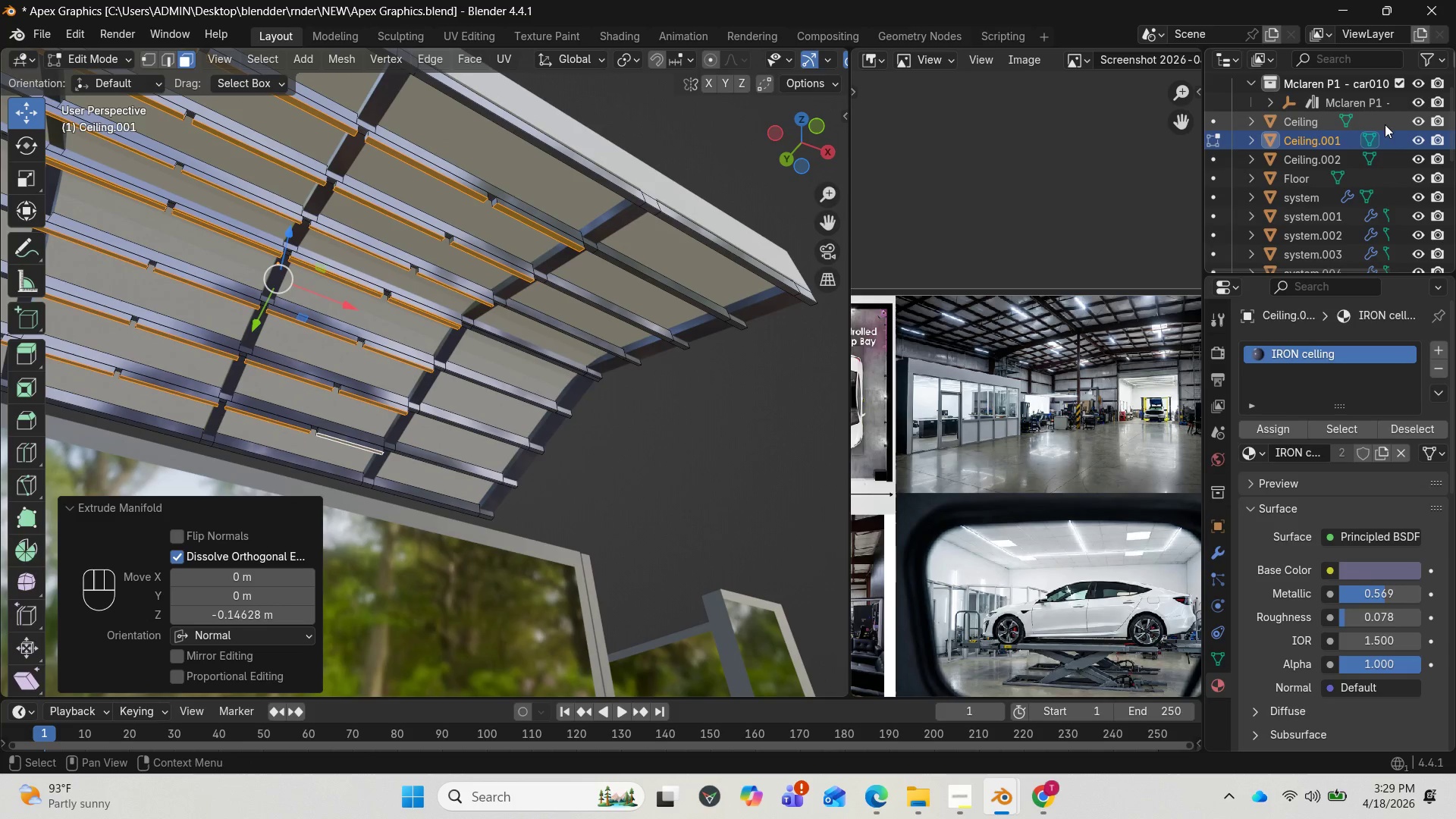 
left_click([1416, 117])
 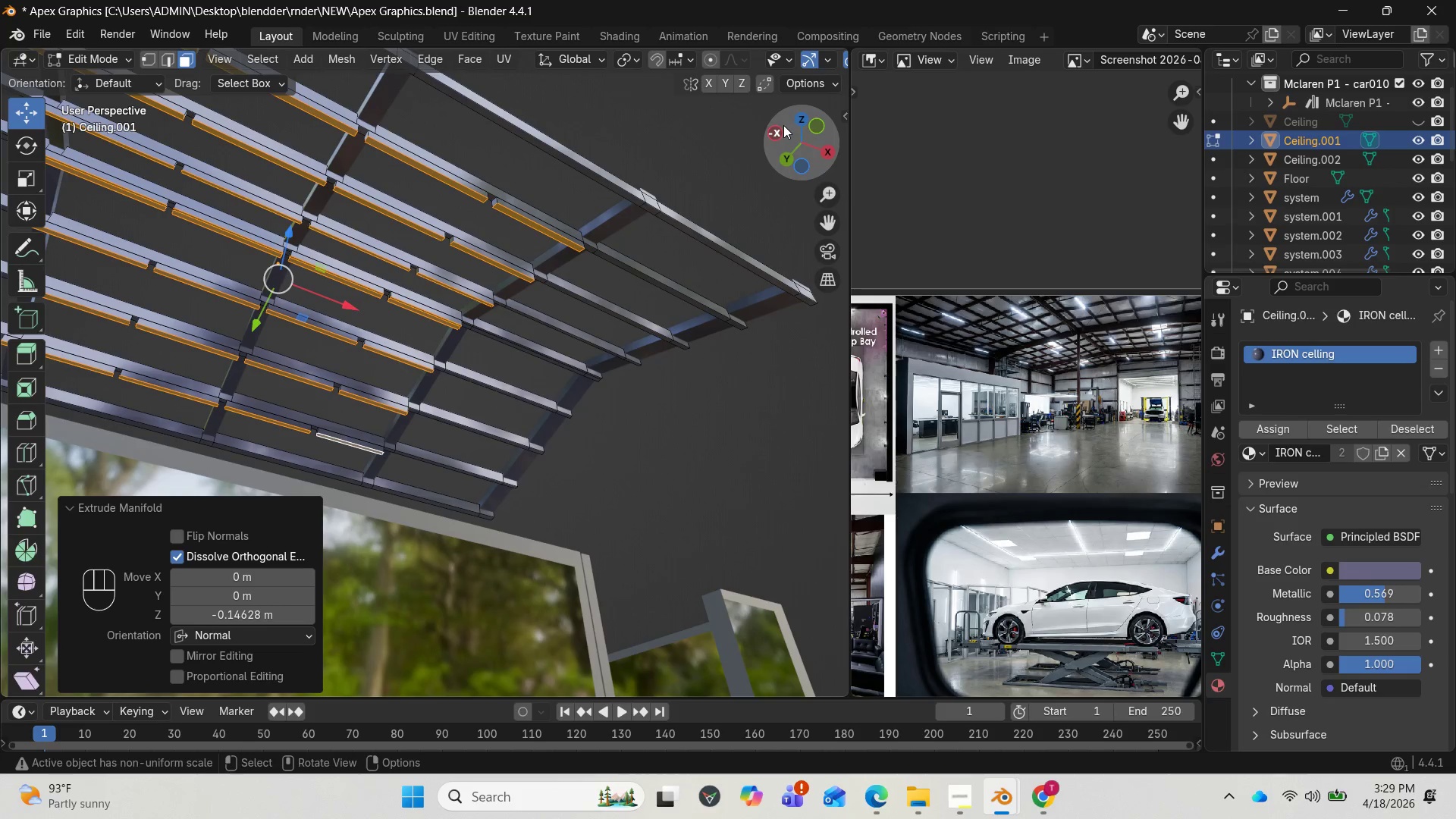 
left_click_drag(start_coordinate=[783, 125], to_coordinate=[742, 156])
 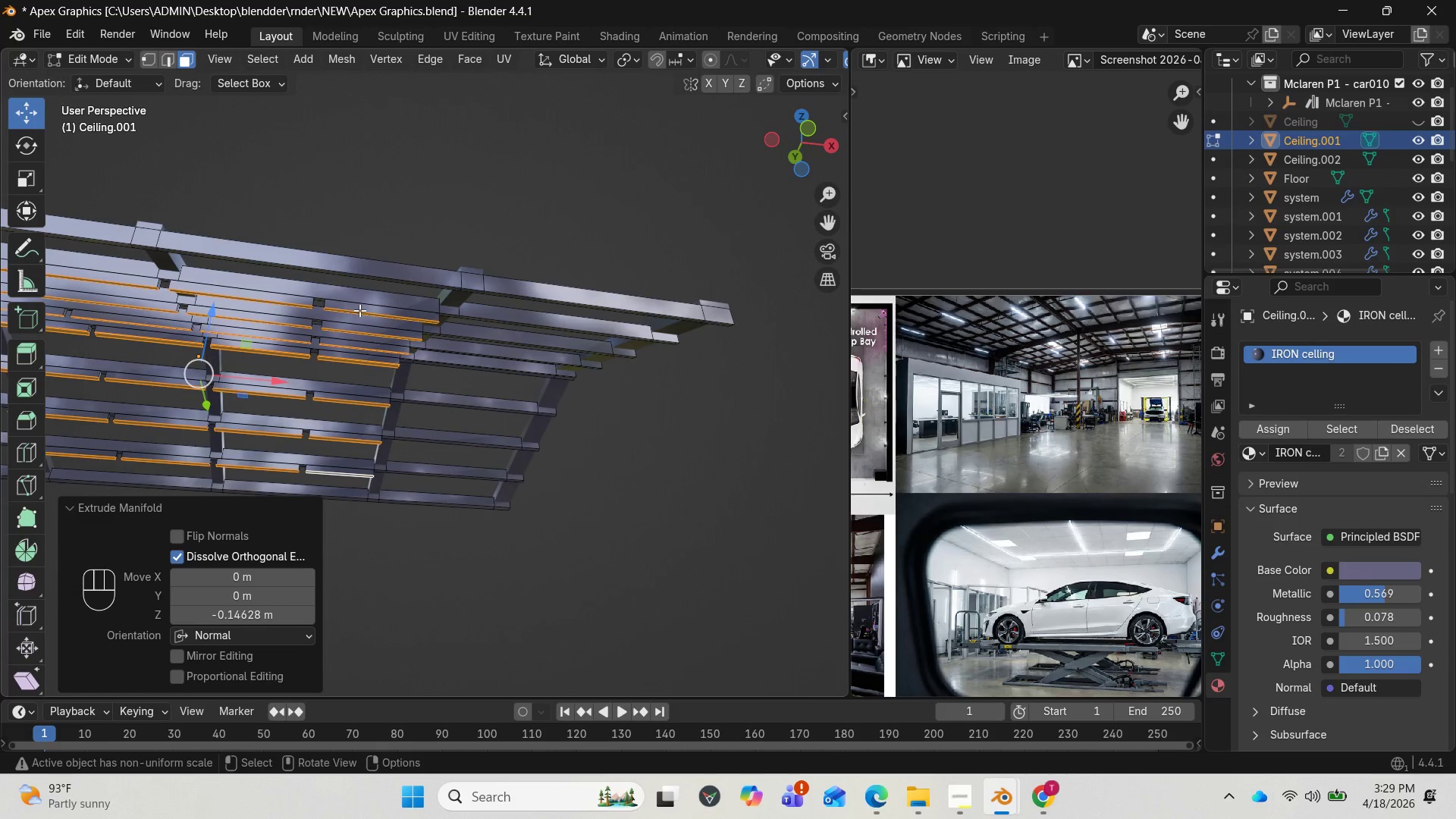 
left_click([359, 310])
 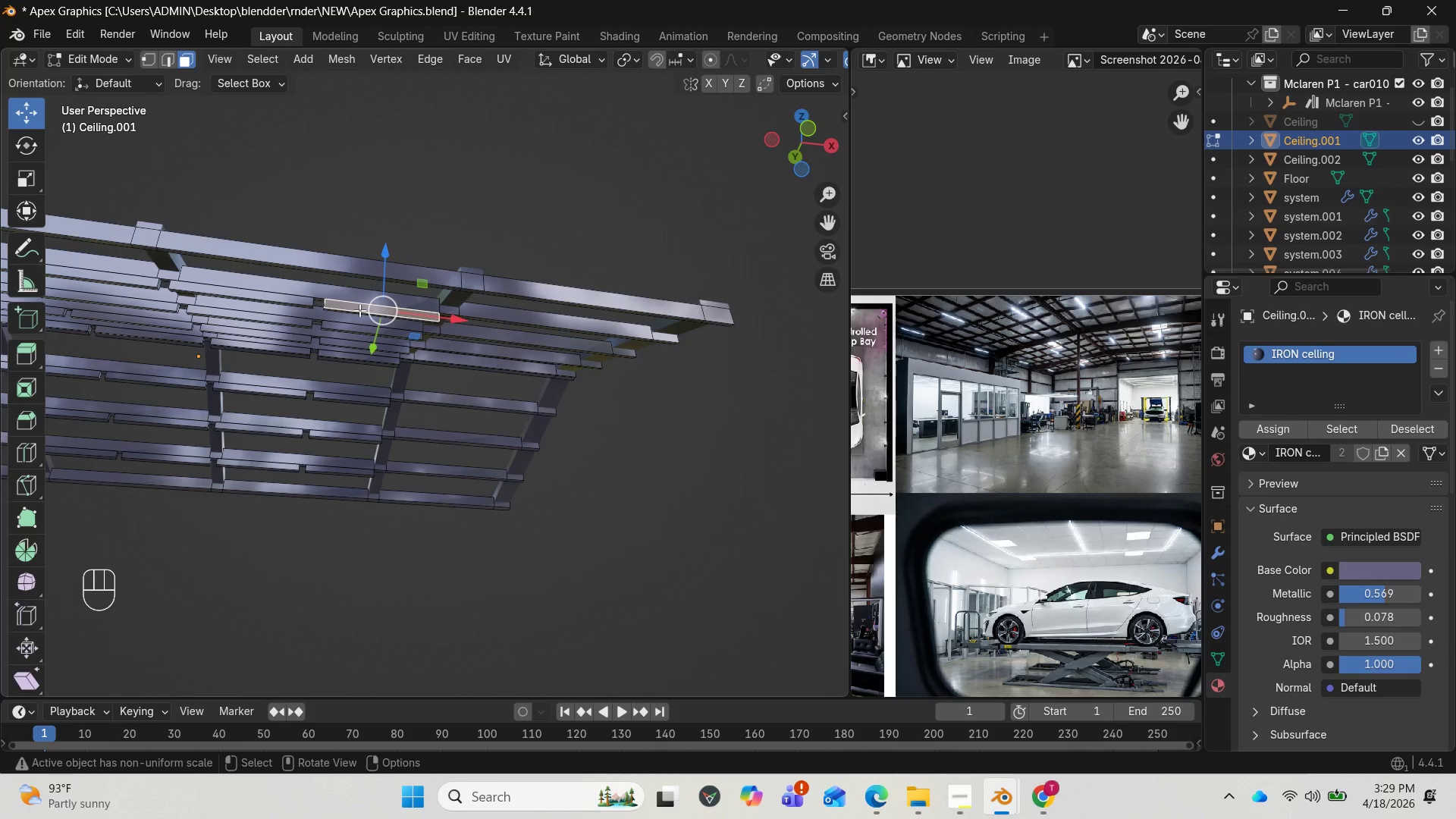 
key(L)
 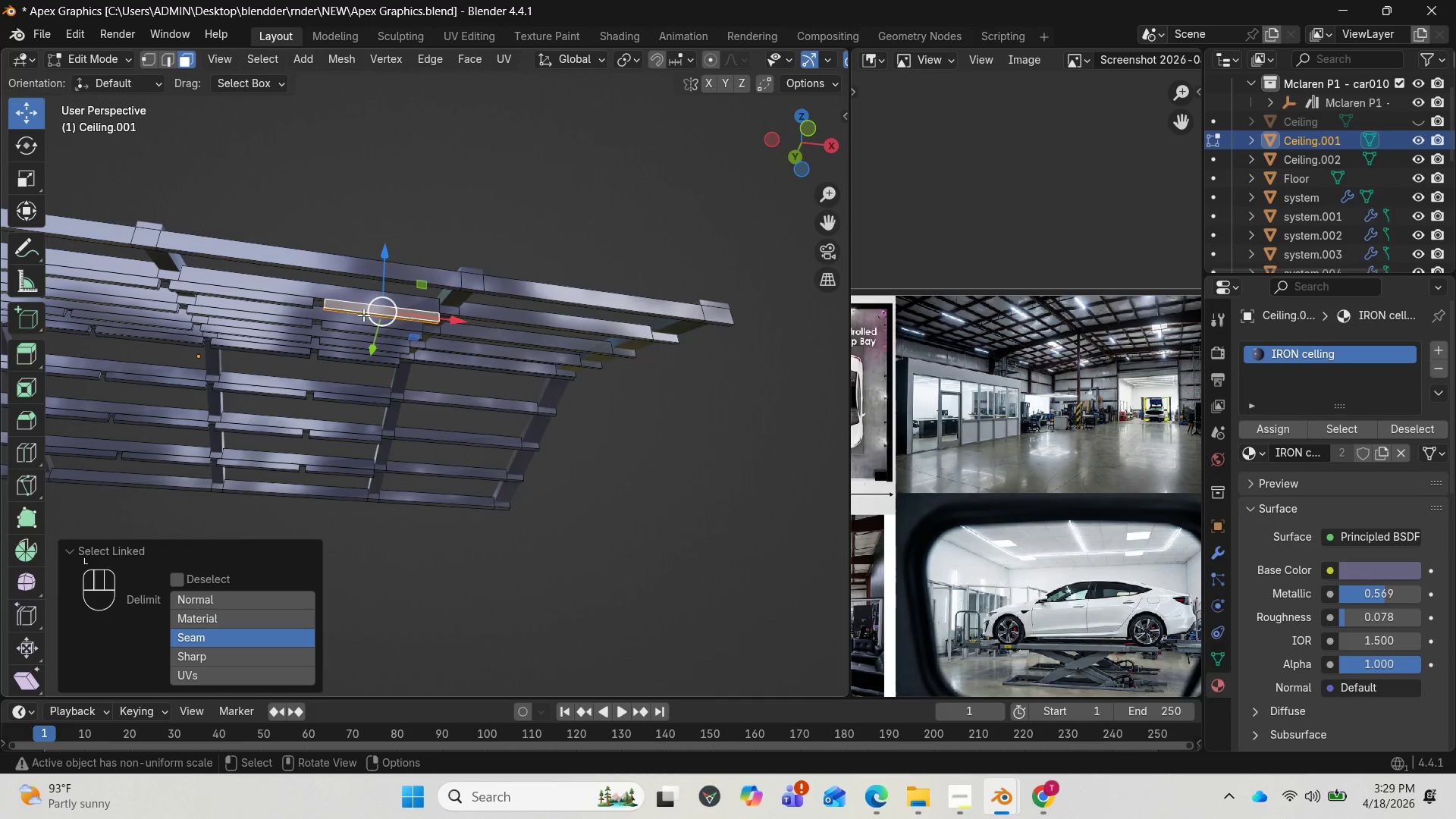 
scroll: coordinate [365, 317], scroll_direction: up, amount: 1.0
 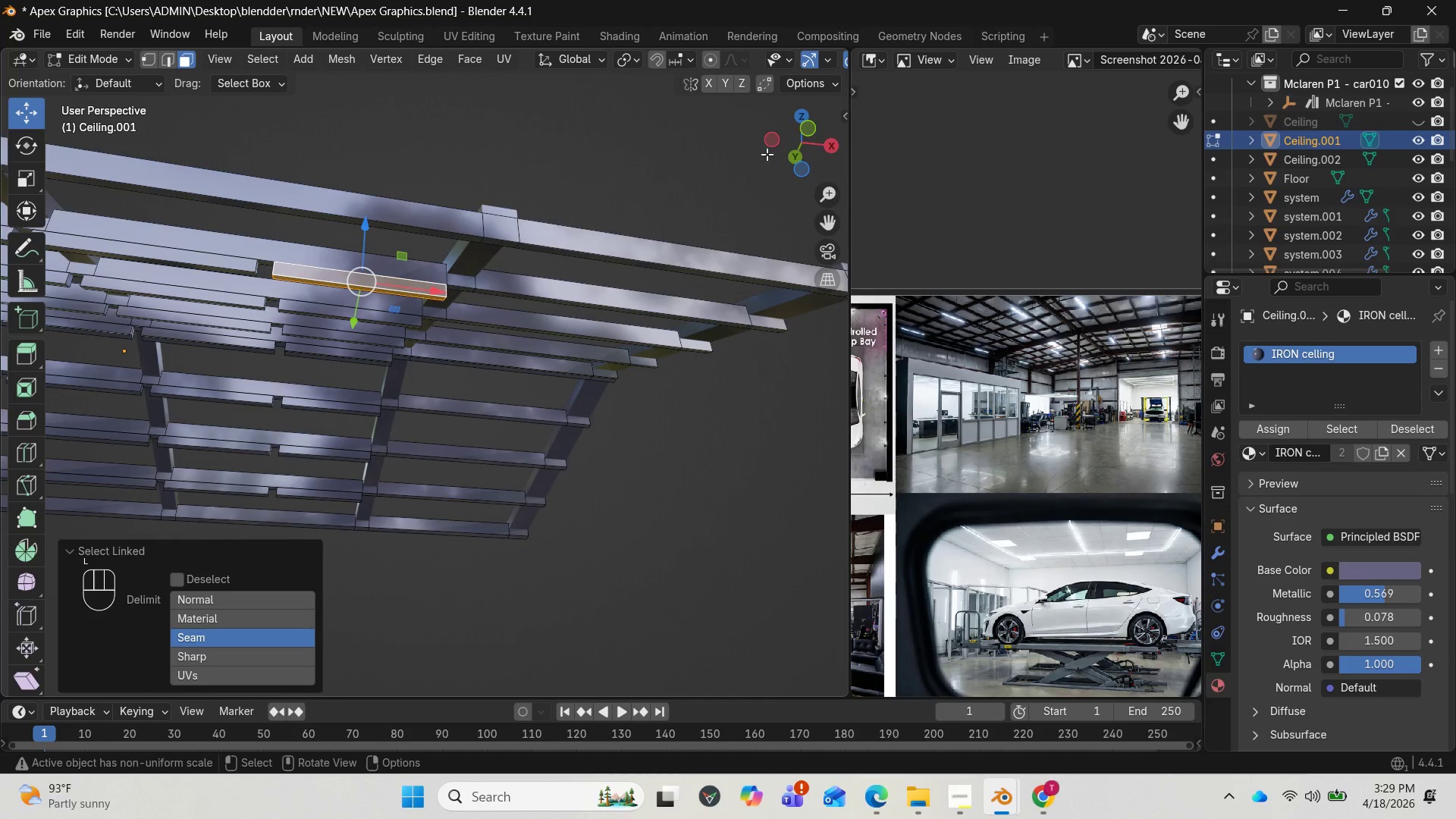 
left_click_drag(start_coordinate=[788, 146], to_coordinate=[829, 115])
 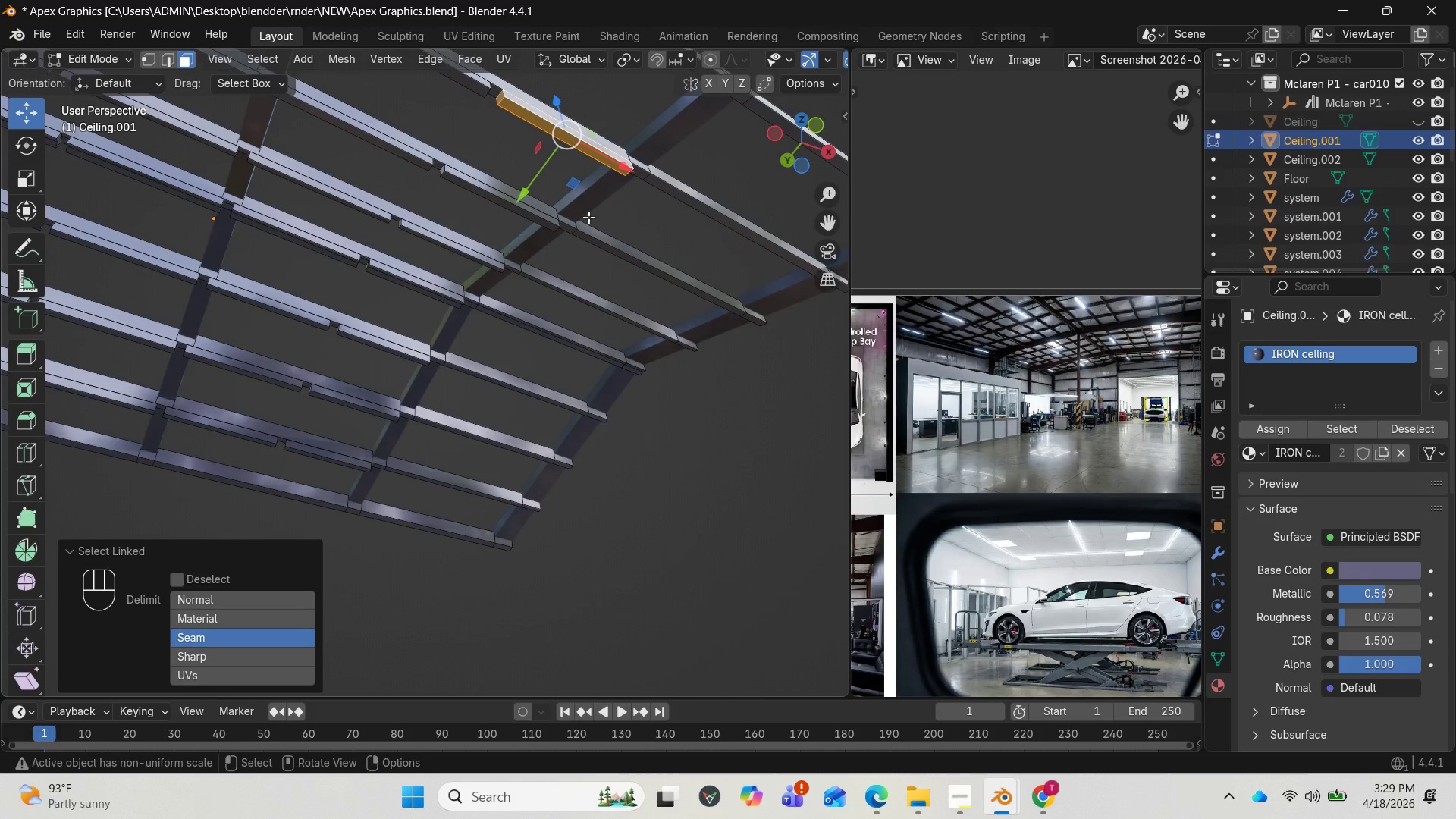 
hold_key(key=ShiftLeft, duration=10.47)
hold_key(key=AltLeft, duration=8.77)
left_click([494, 193])
 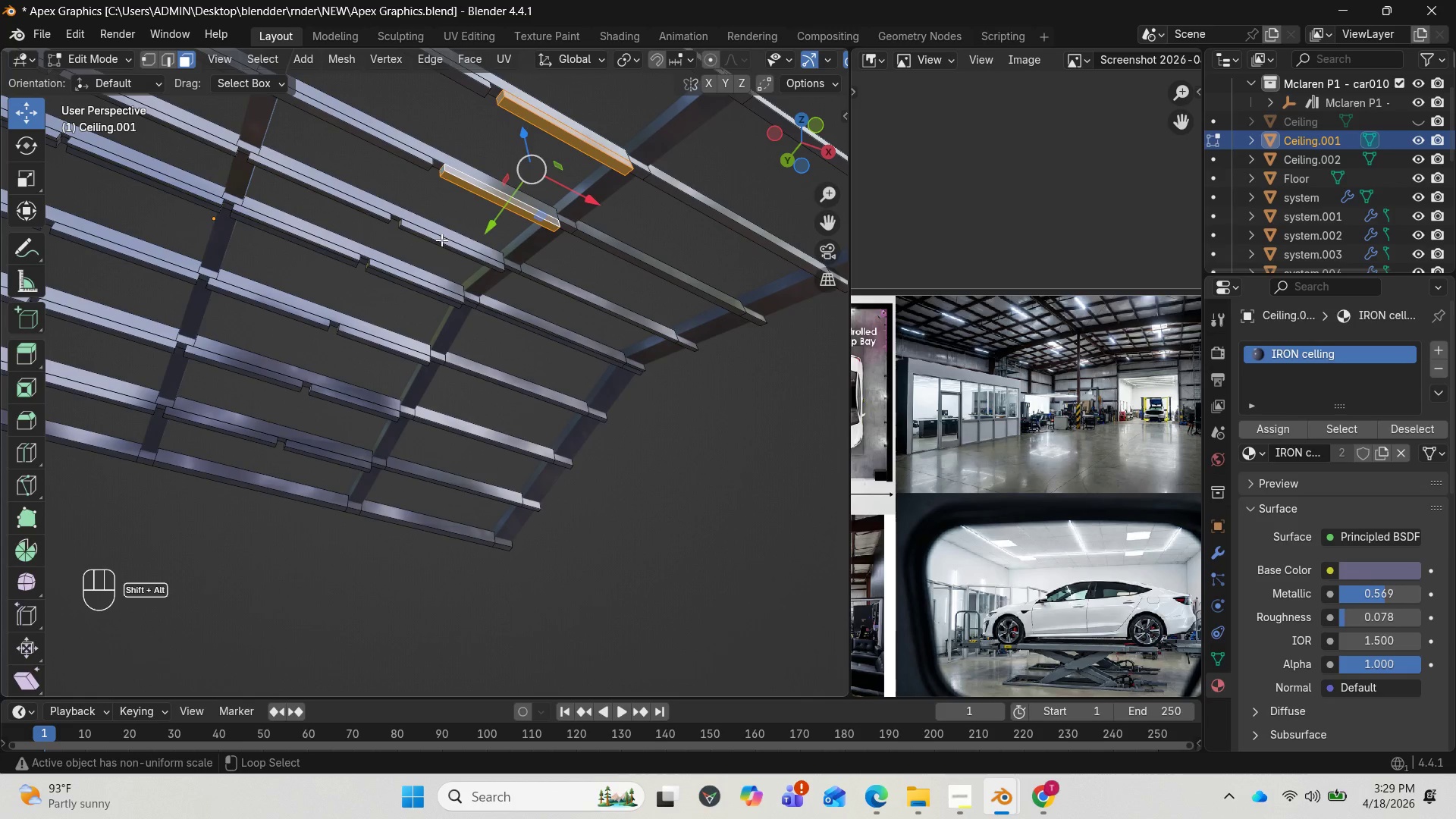 
left_click([441, 239])
 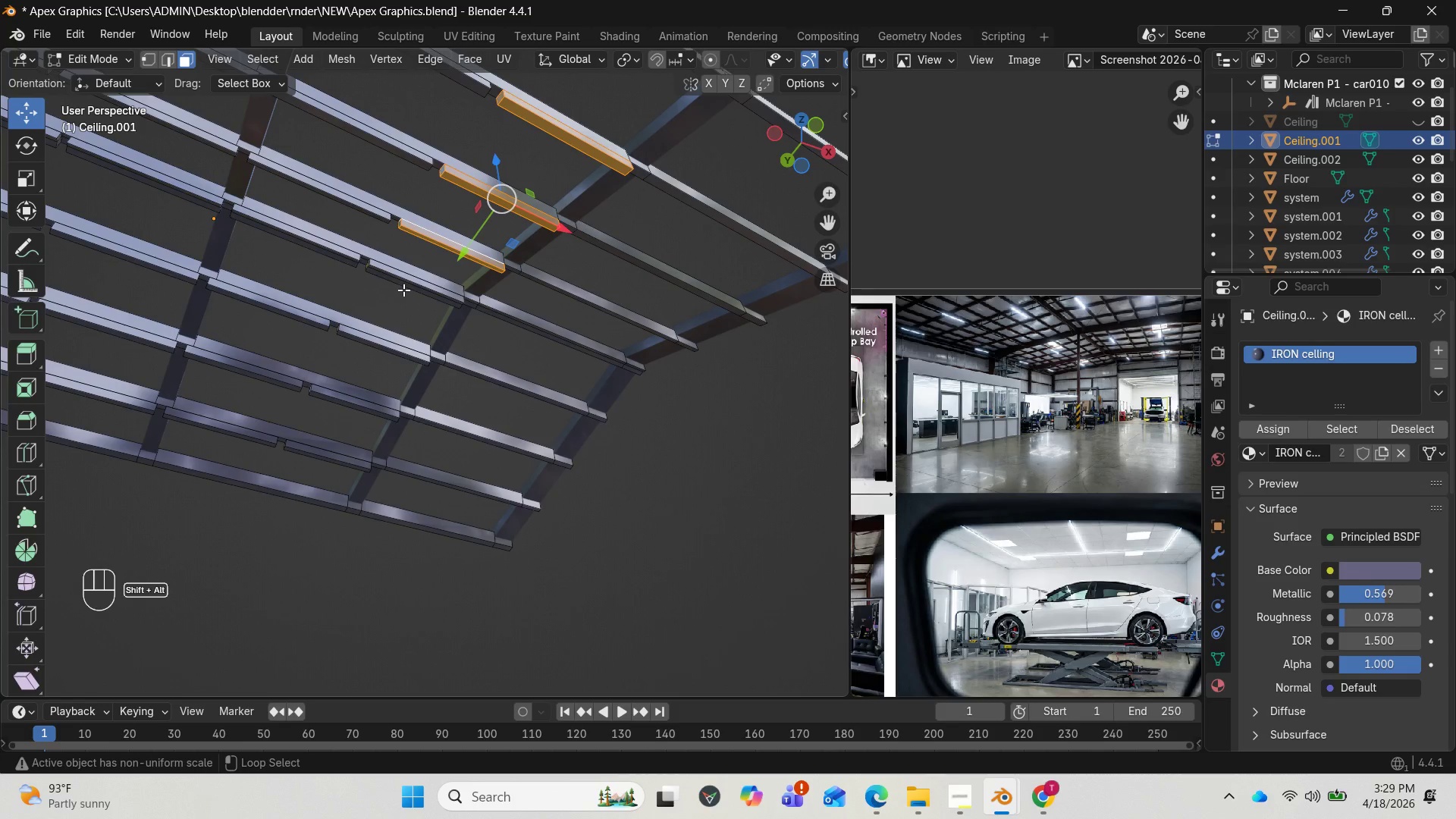 
left_click([403, 284])
 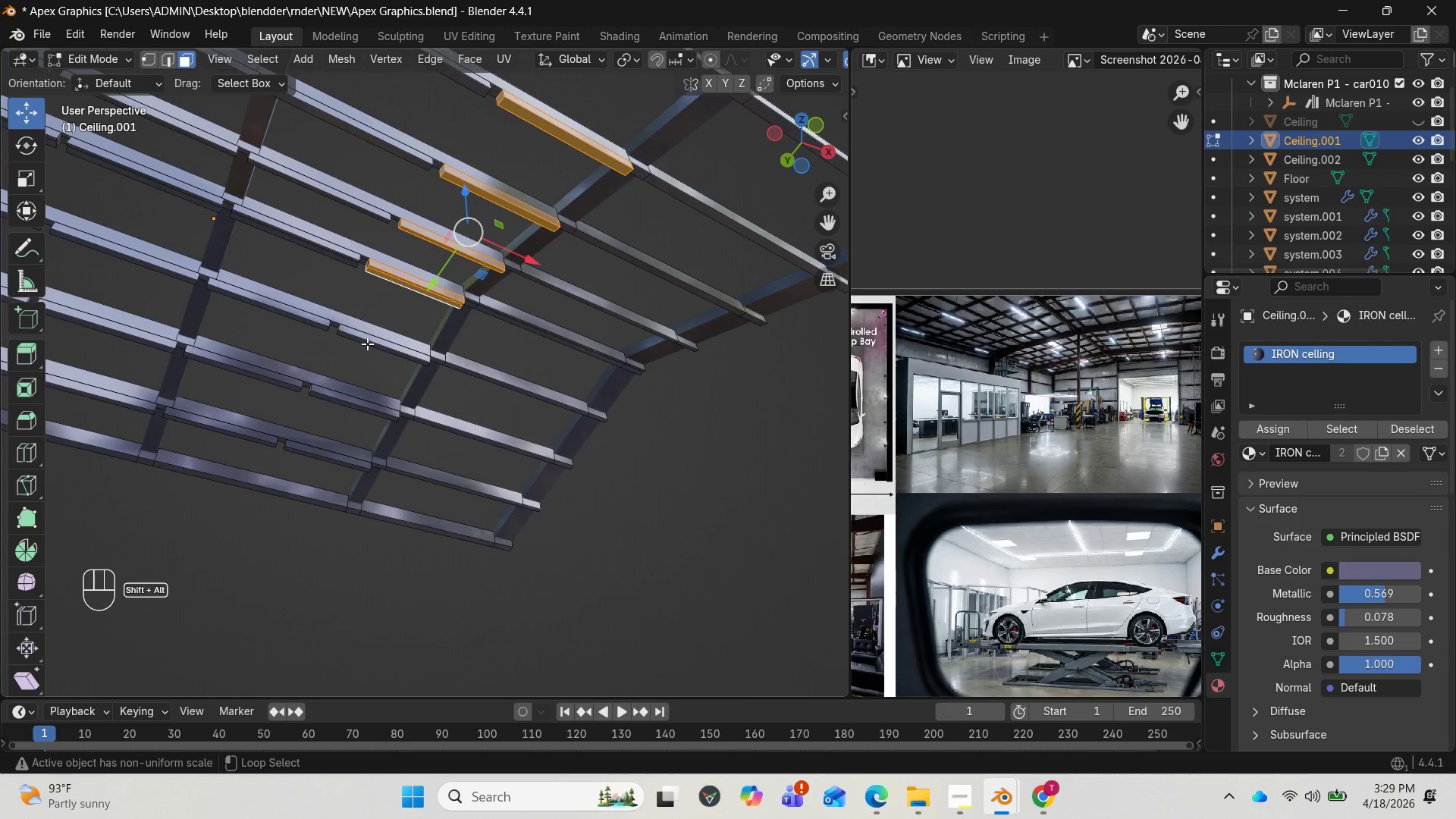 
left_click([367, 340])
 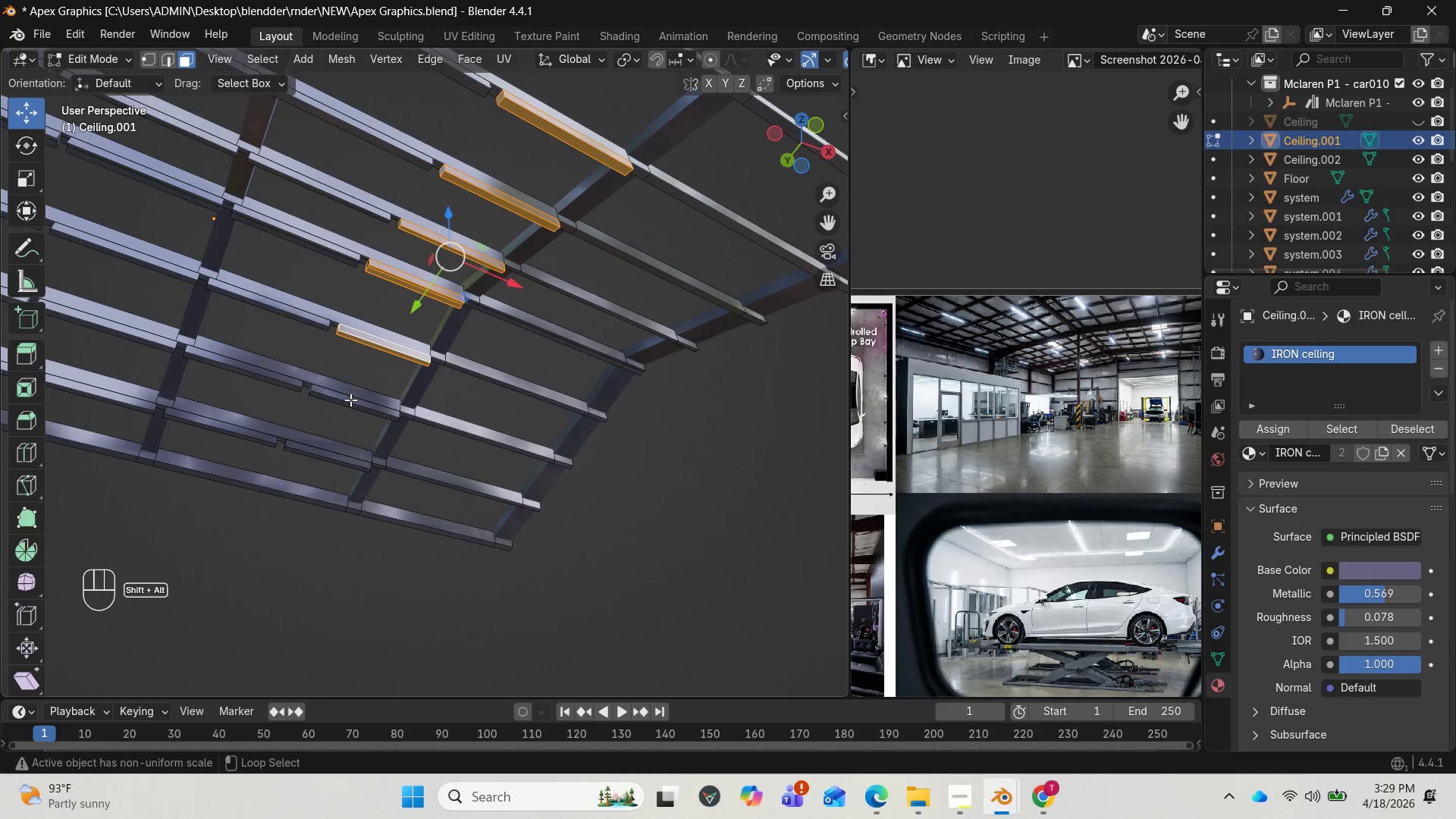 
left_click([350, 401])
 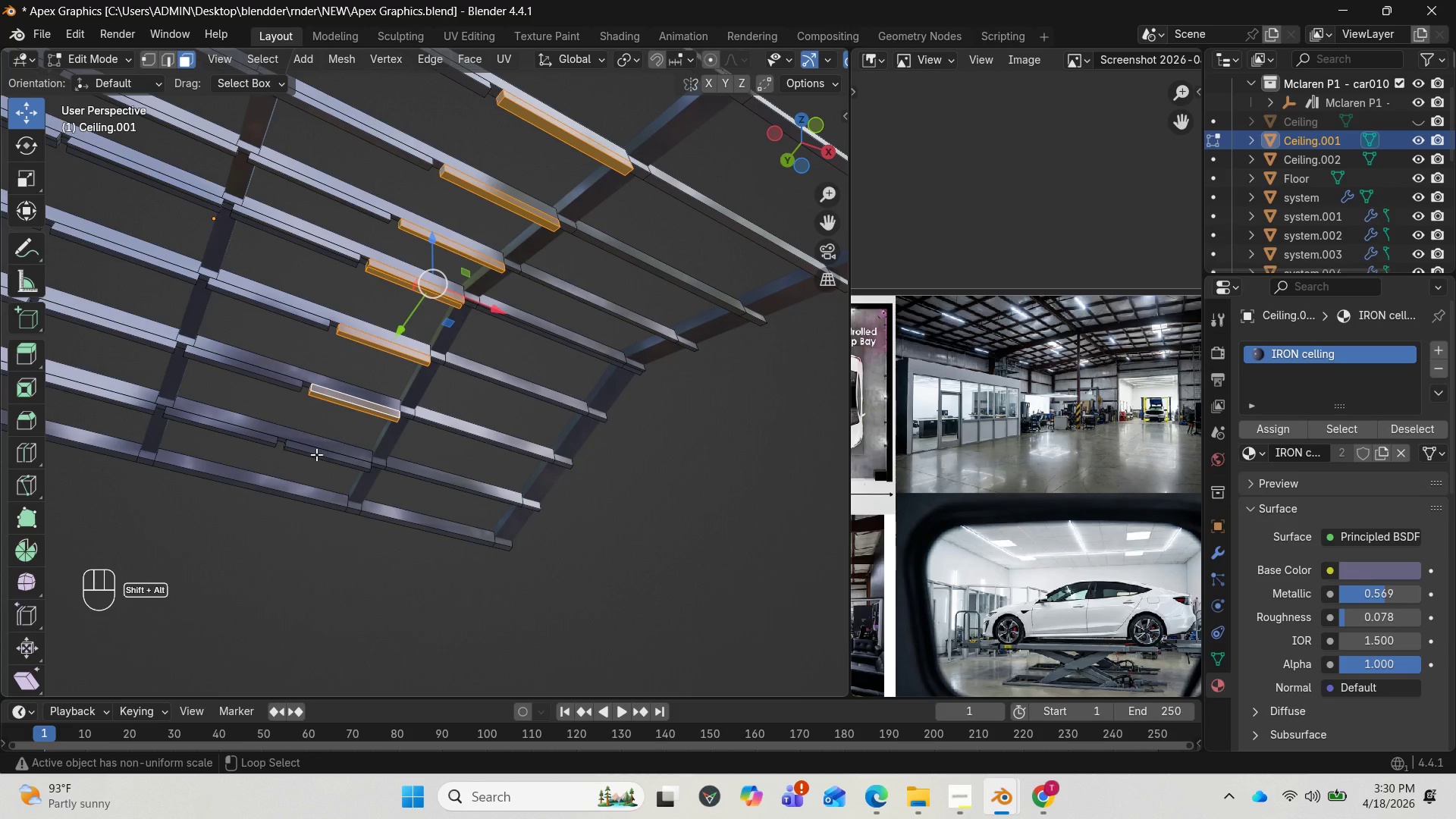 
left_click([316, 455])
 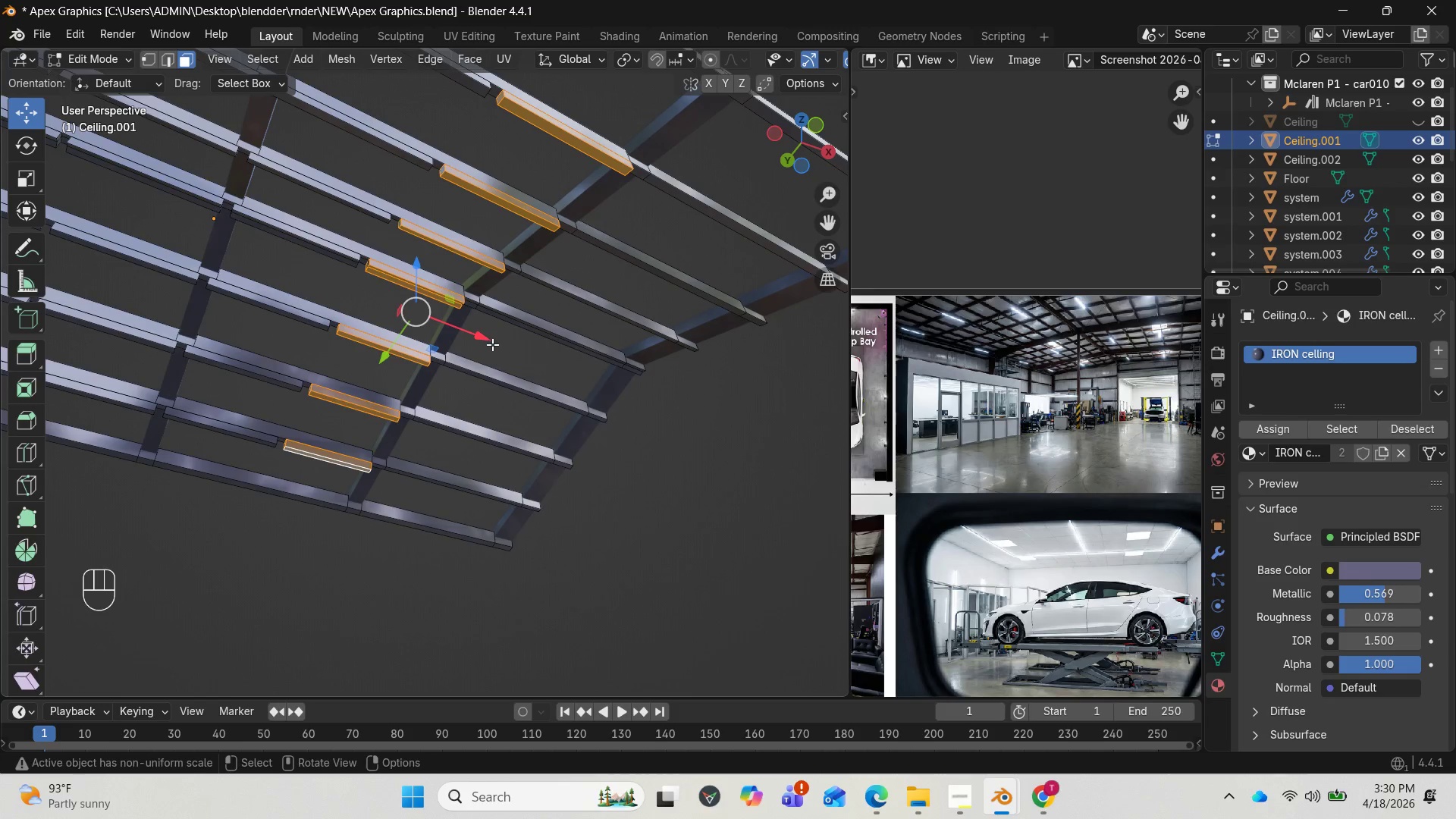 
left_click_drag(start_coordinate=[487, 340], to_coordinate=[623, 436])
 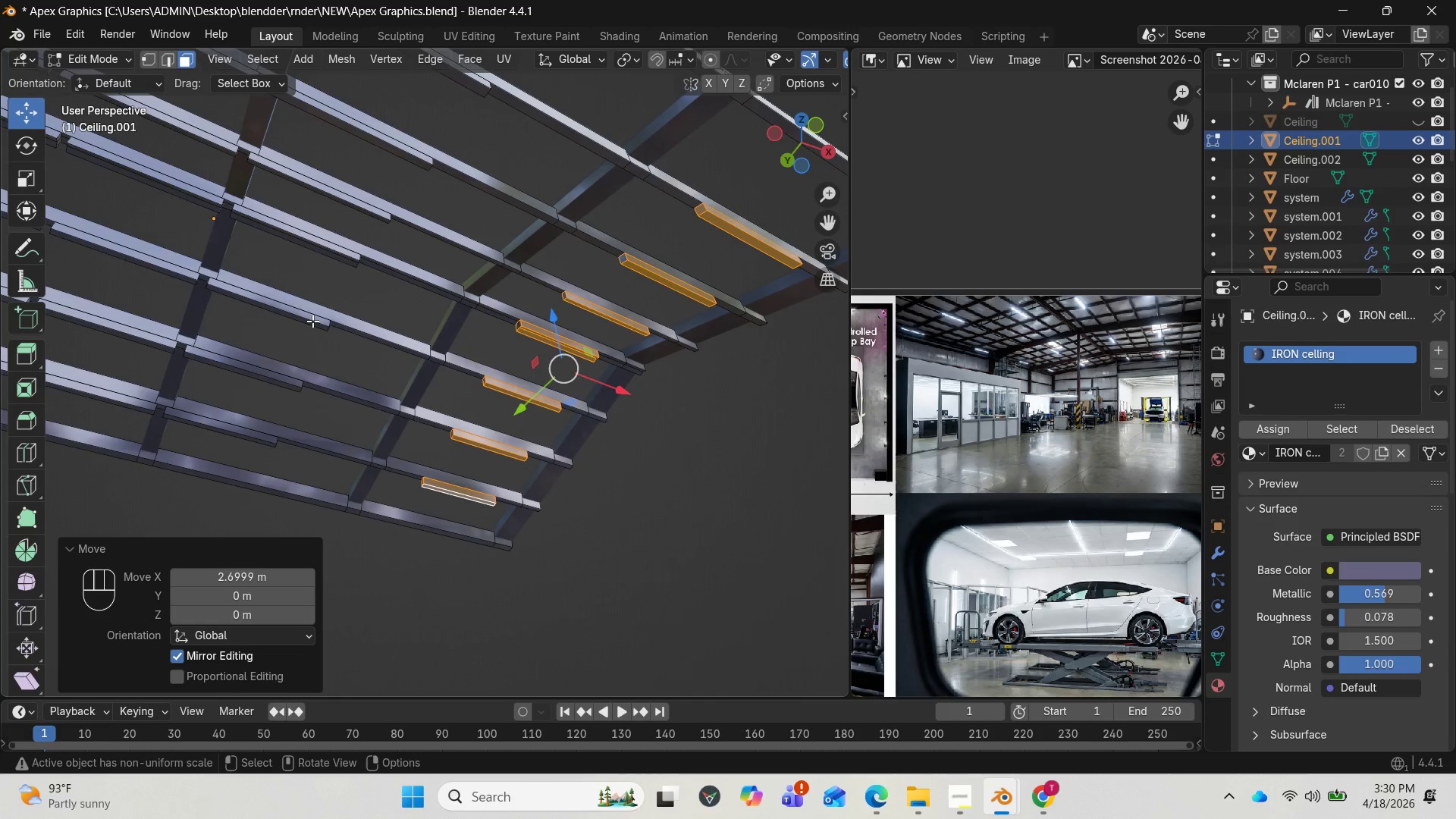 
wait(6.5)
 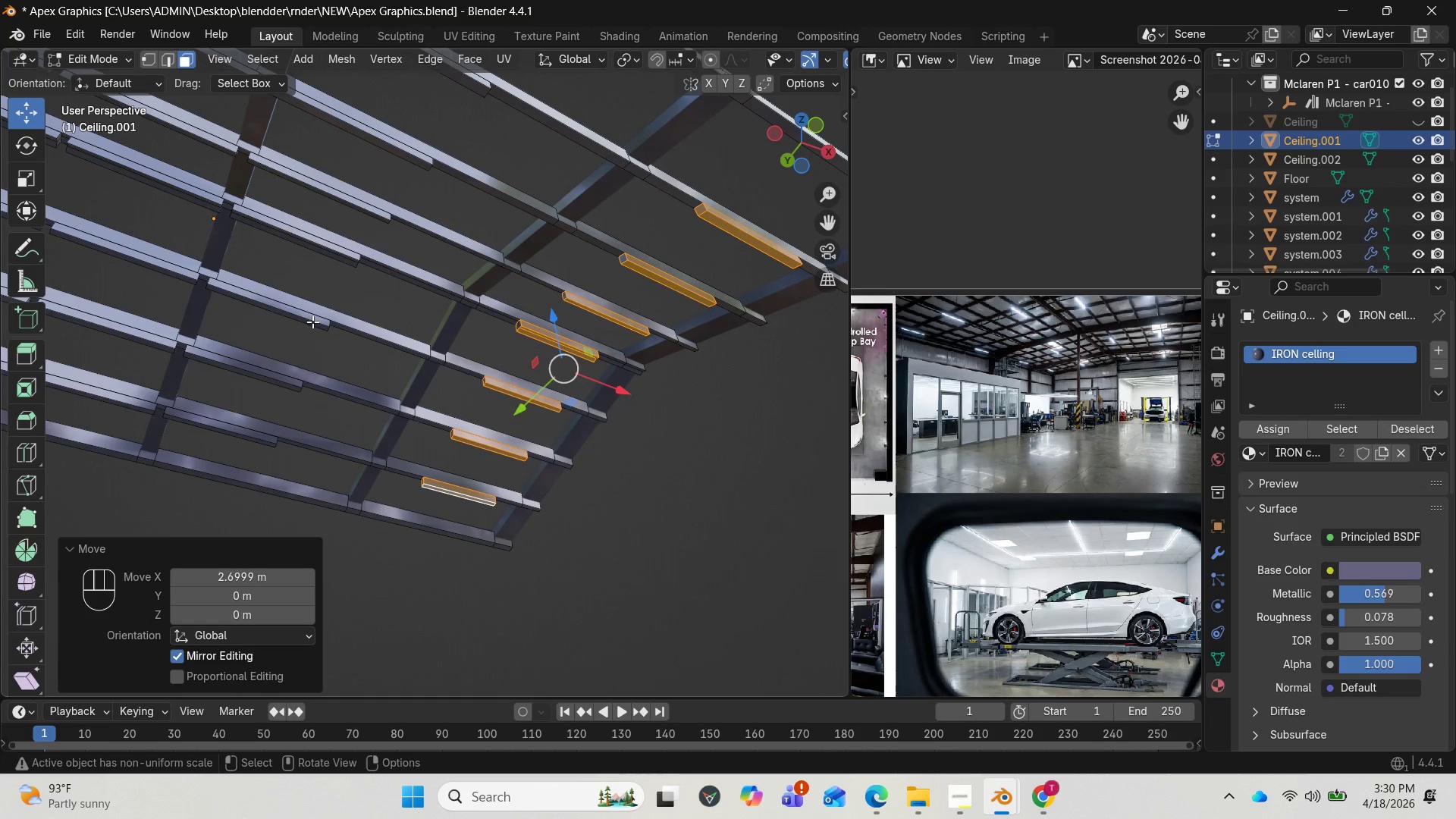 
left_click([312, 321])
 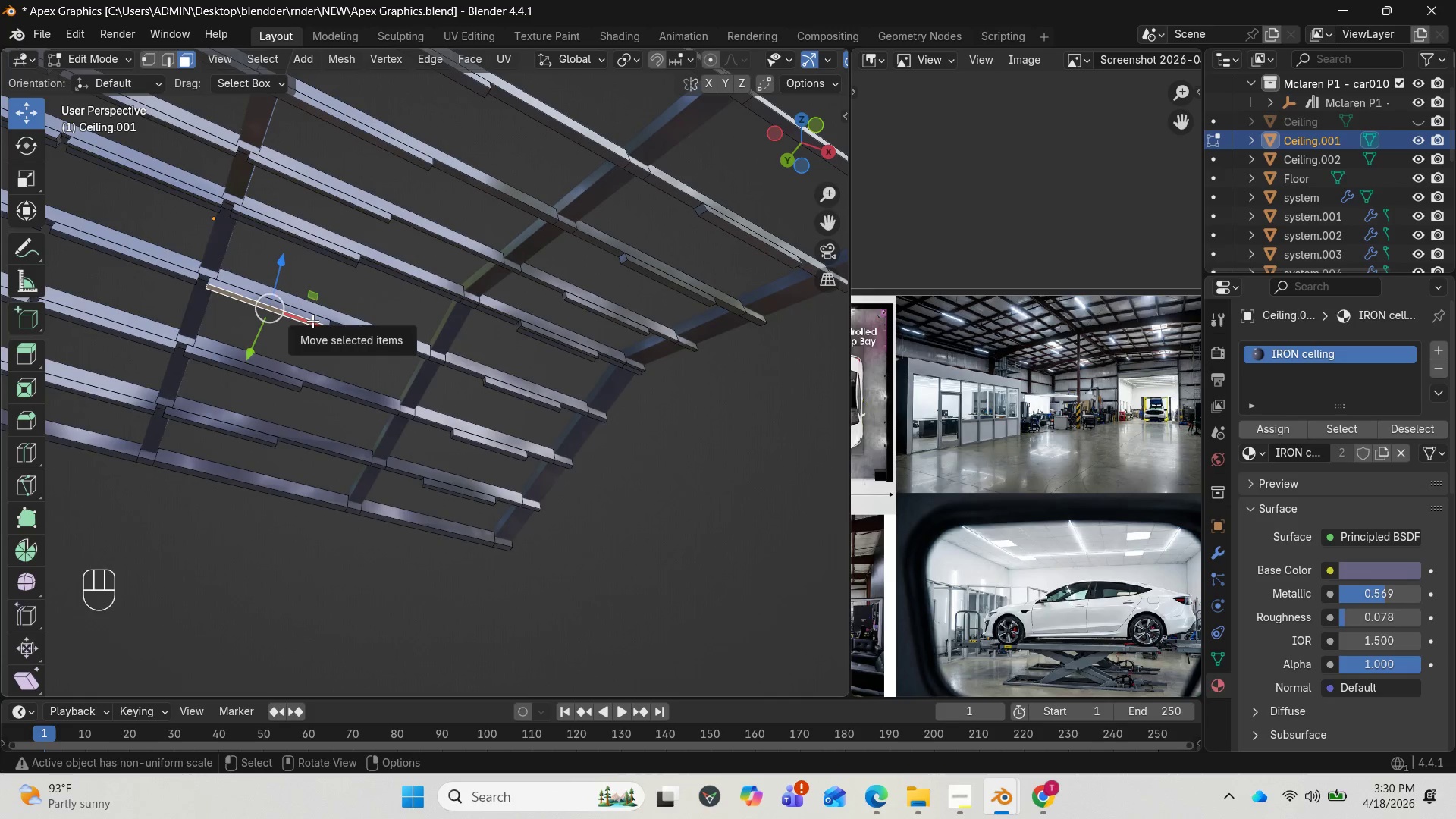 
key(L)
 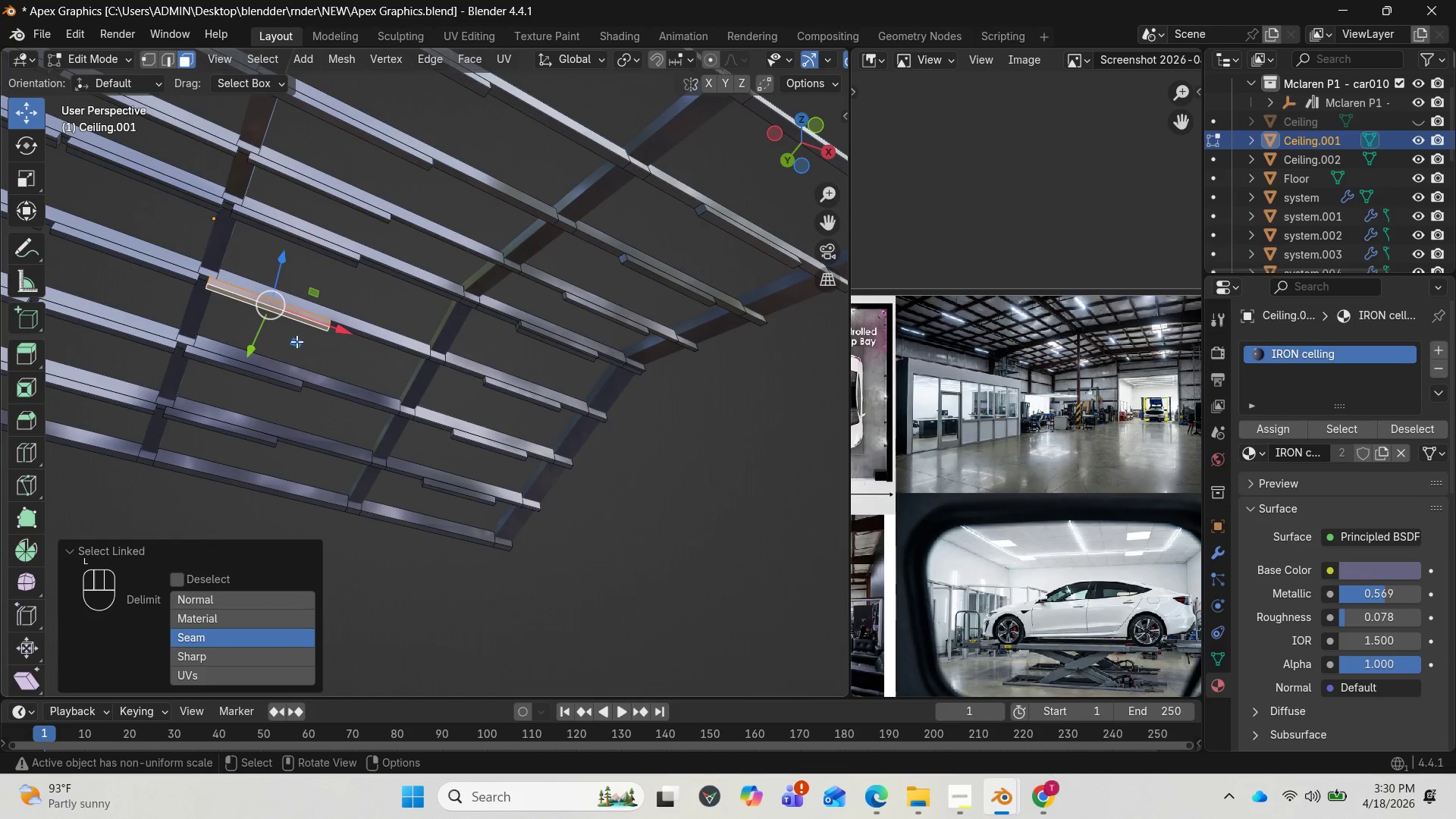 
hold_key(key=ShiftLeft, duration=5.95)
hold_key(key=AltLeft, duration=4.55)
left_click([260, 380])
 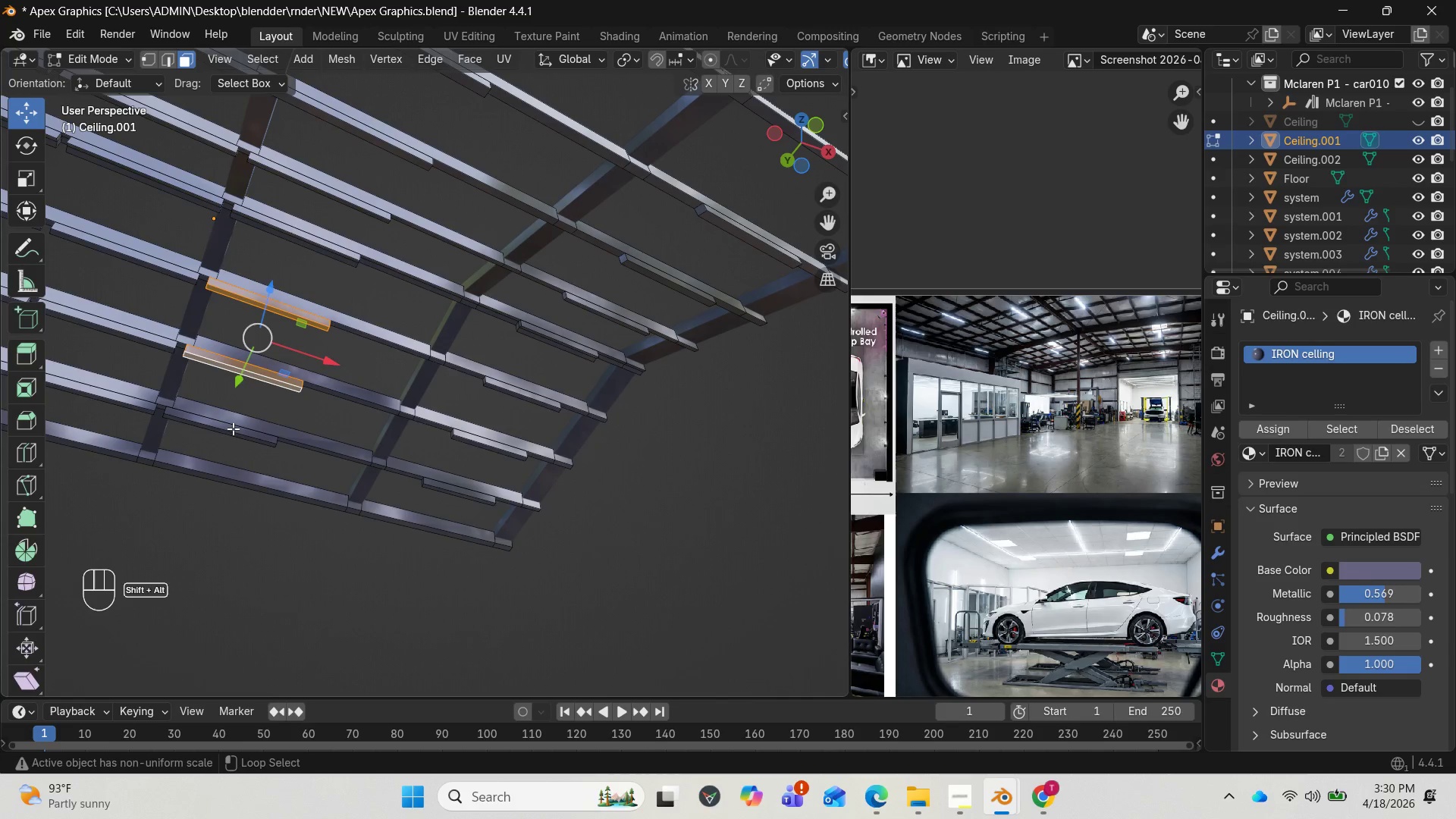 
left_click([231, 430])
 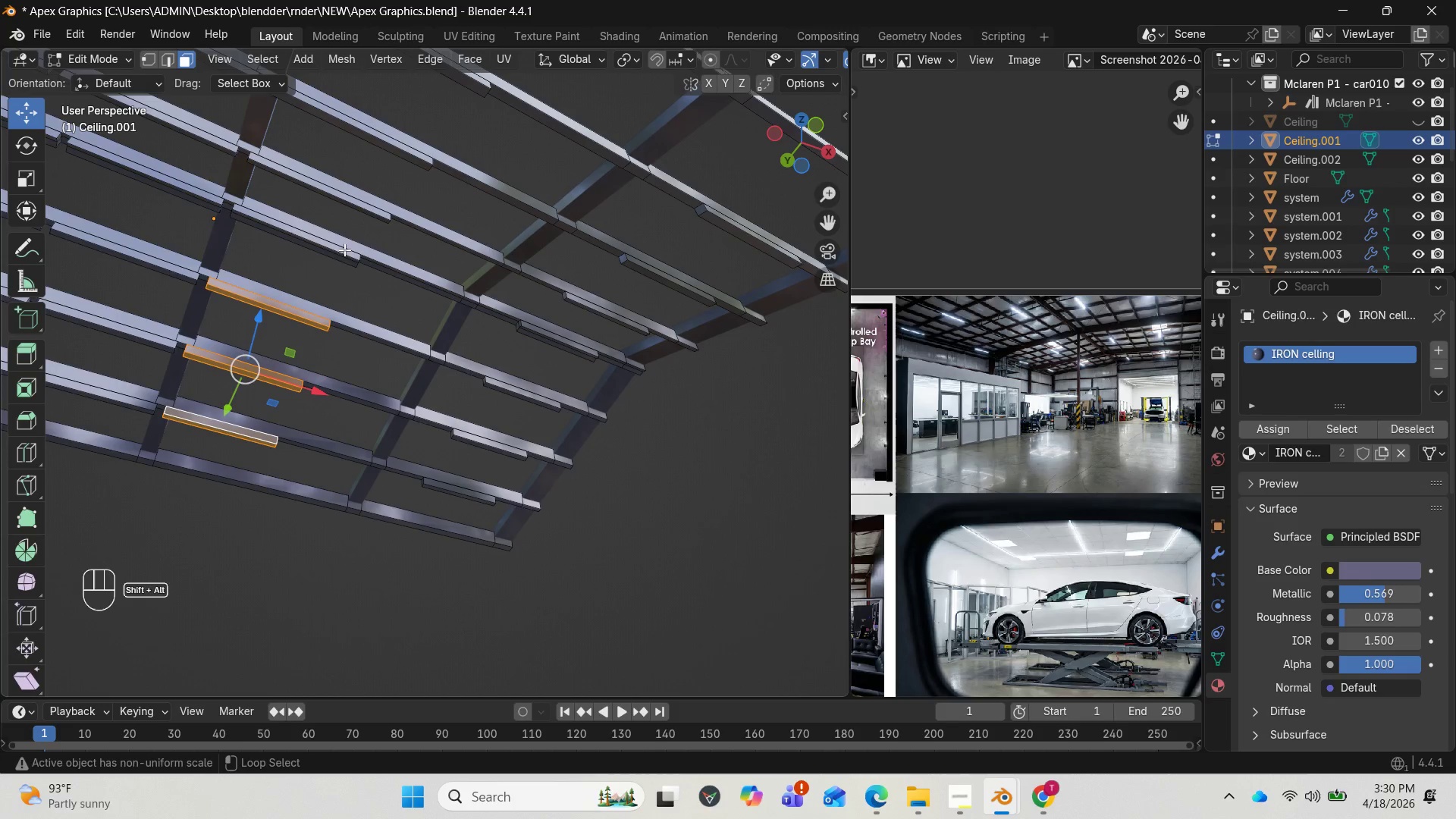 
left_click([337, 252])
 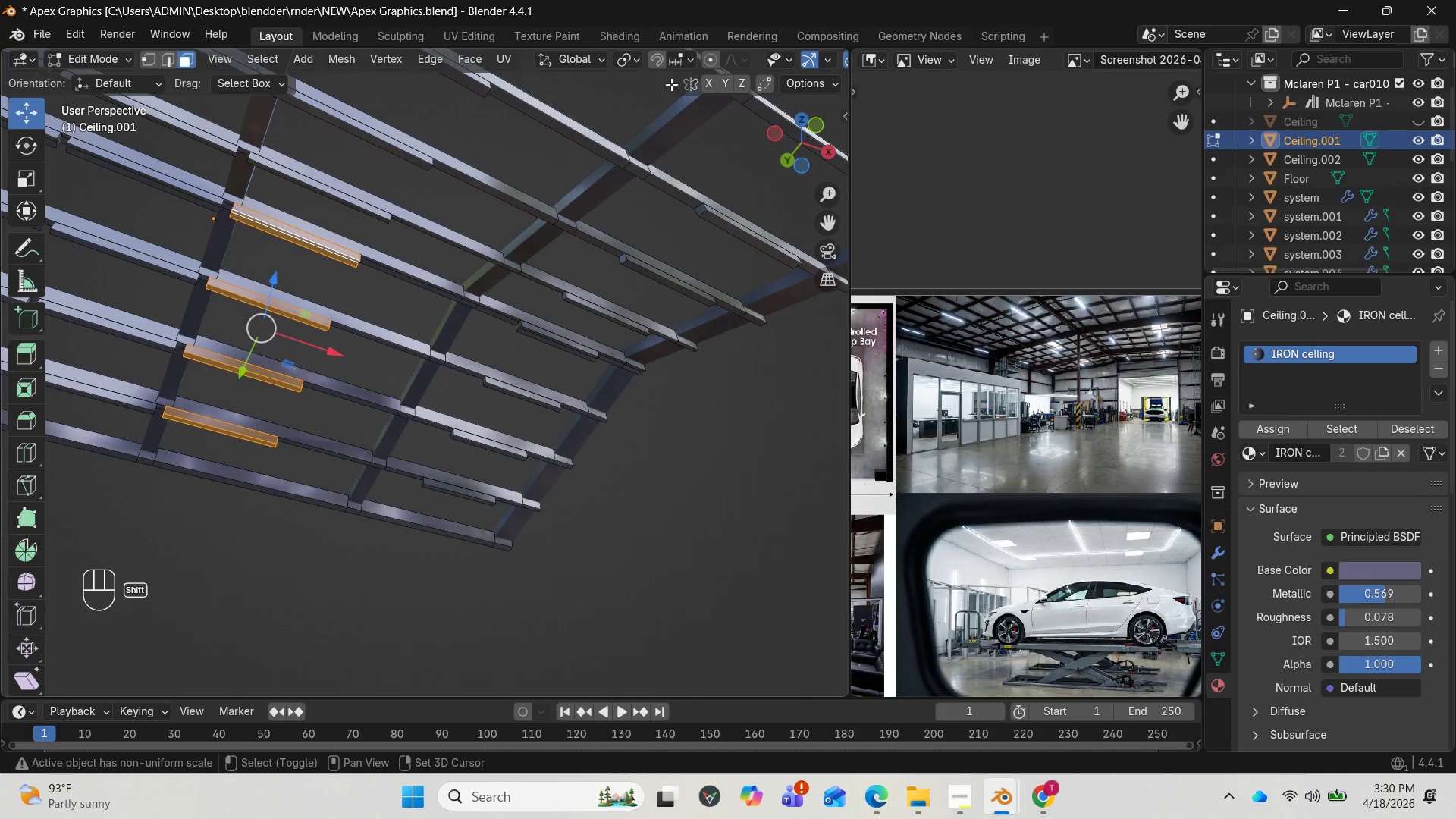 
left_click_drag(start_coordinate=[776, 144], to_coordinate=[770, 162])
 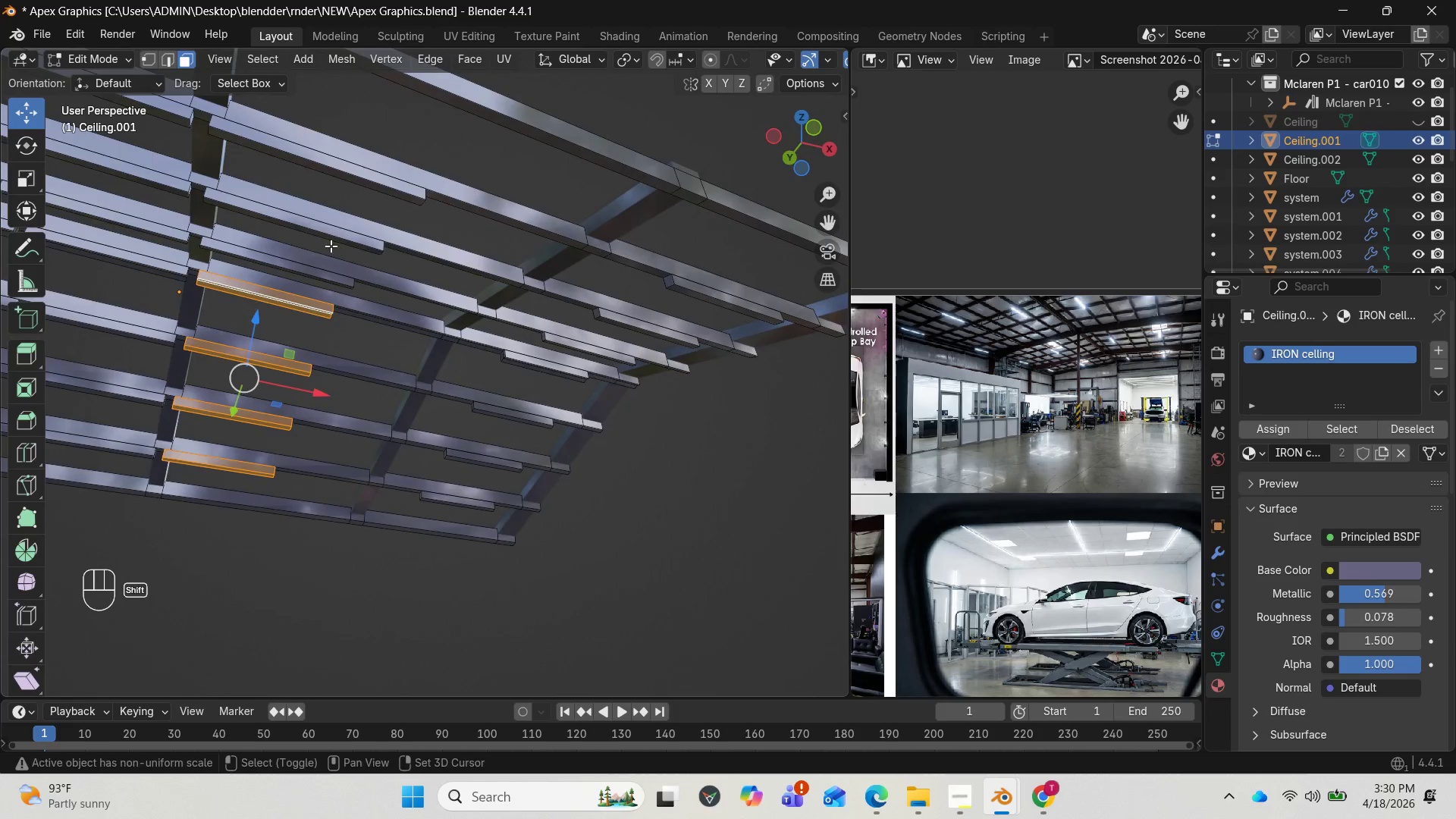 
hold_key(key=ShiftLeft, duration=0.53)
 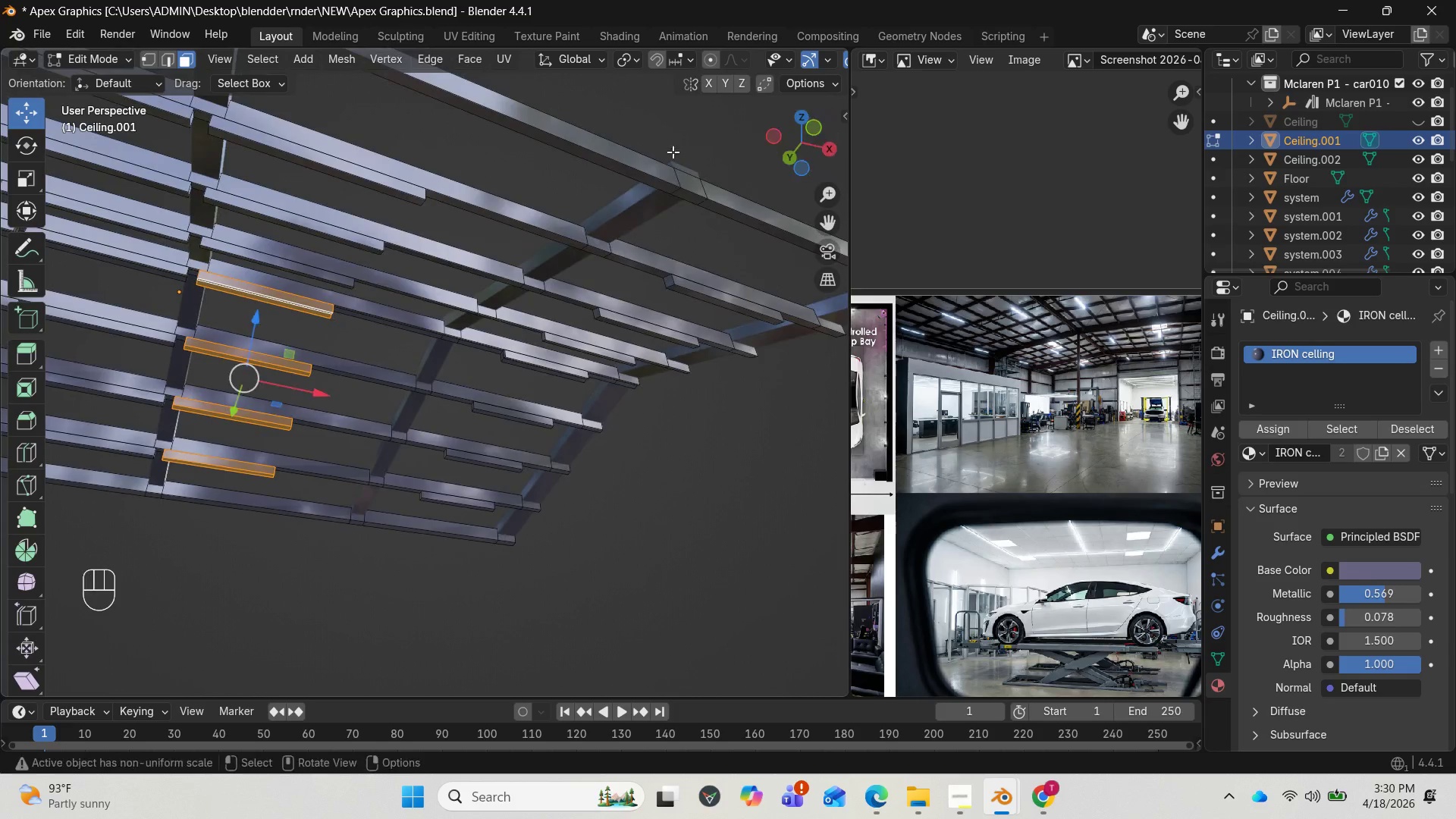 
hold_key(key=ShiftLeft, duration=3.72)
hold_key(key=AltLeft, duration=3.17)
left_click([288, 268])
 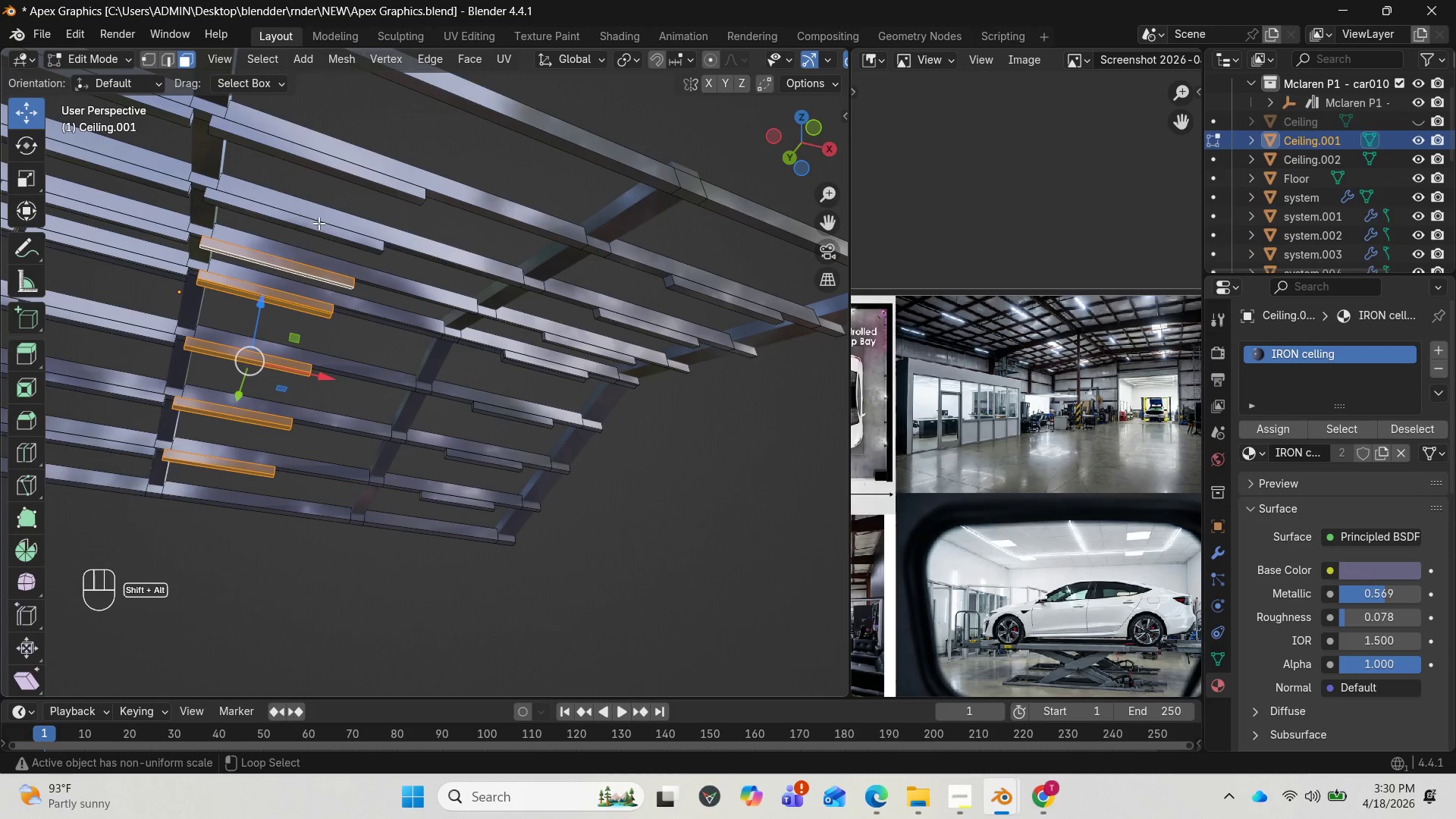 
left_click([315, 228])
 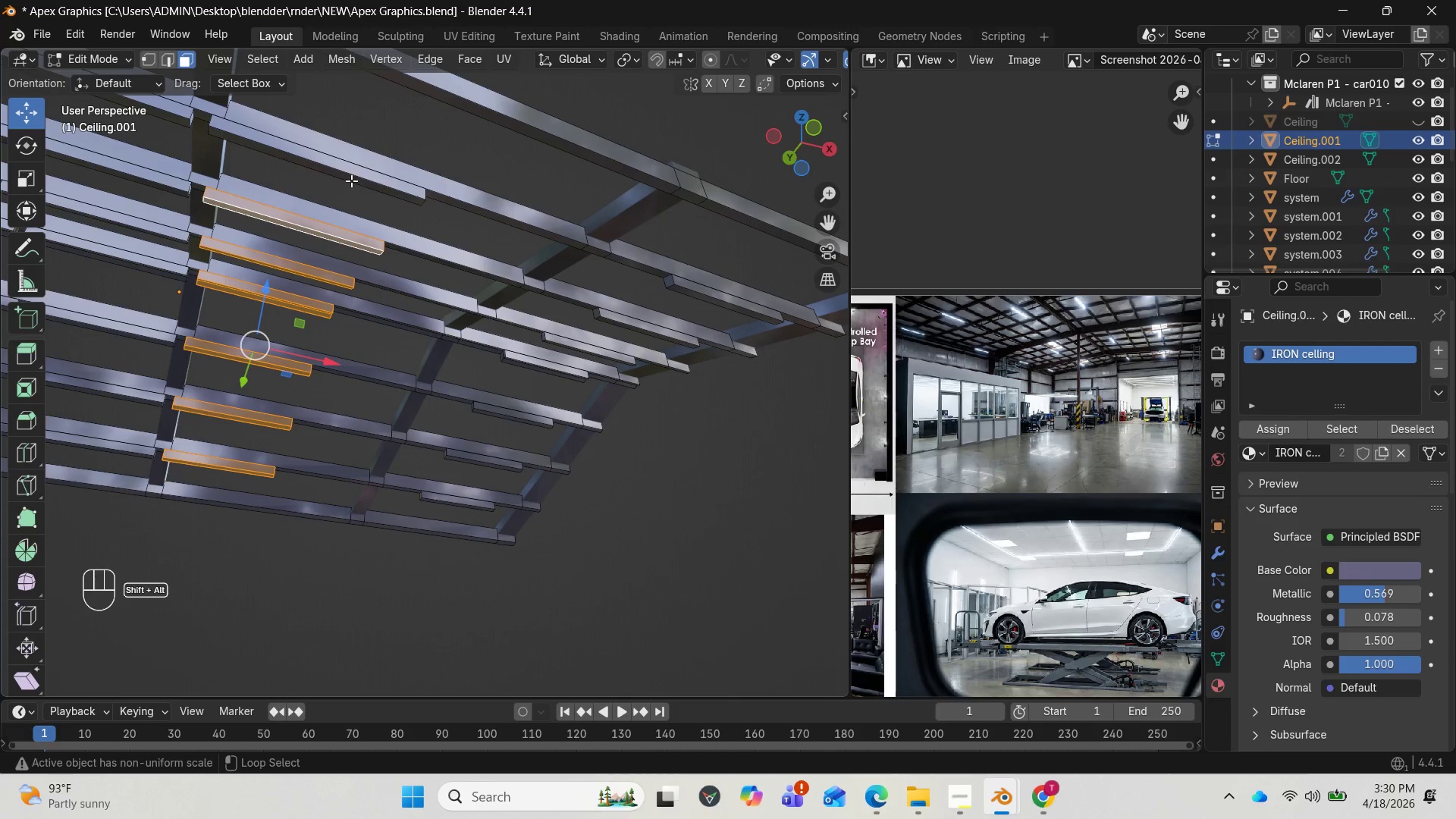 
left_click([354, 175])
 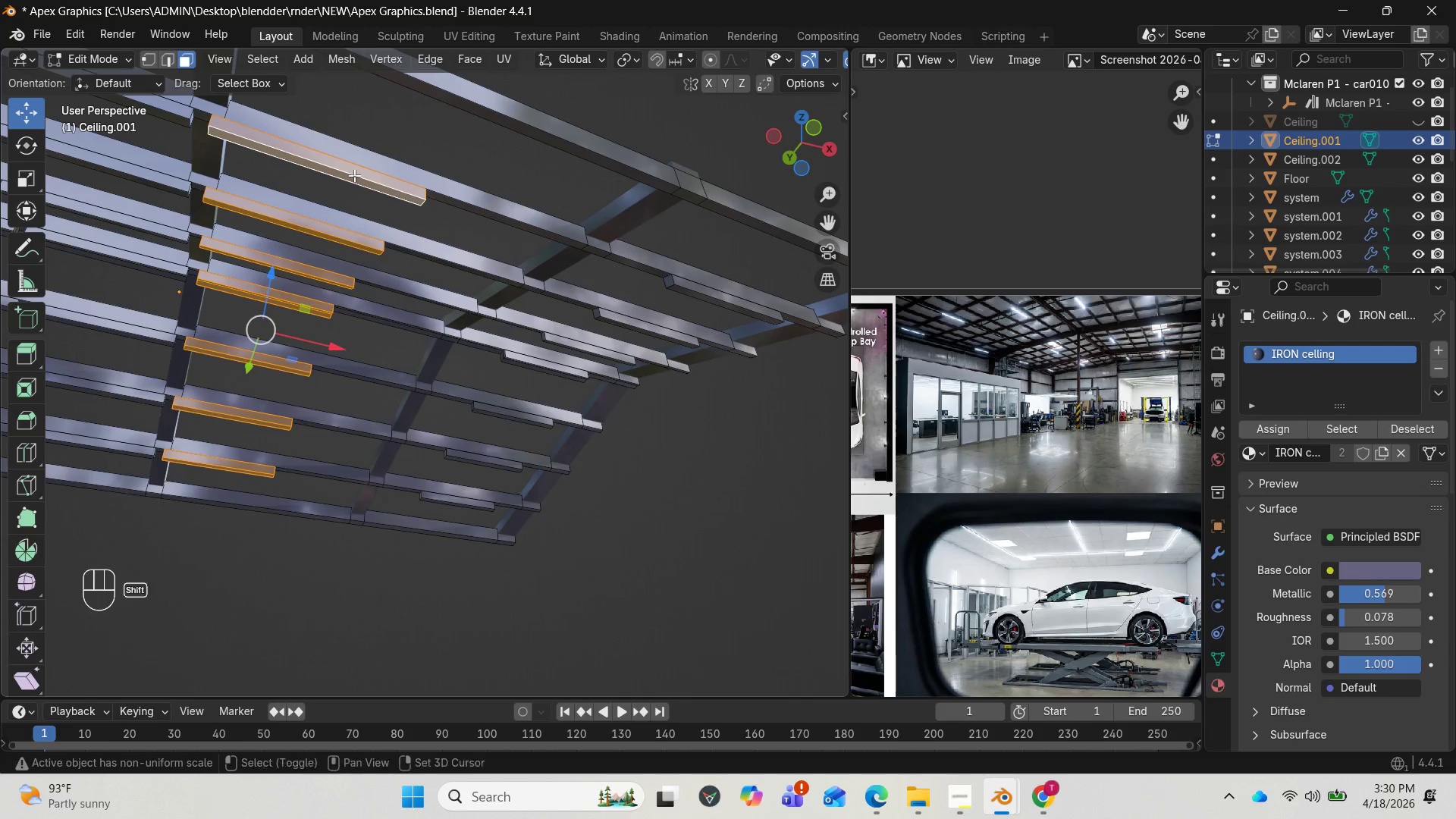 
scroll: coordinate [353, 179], scroll_direction: down, amount: 1.0
 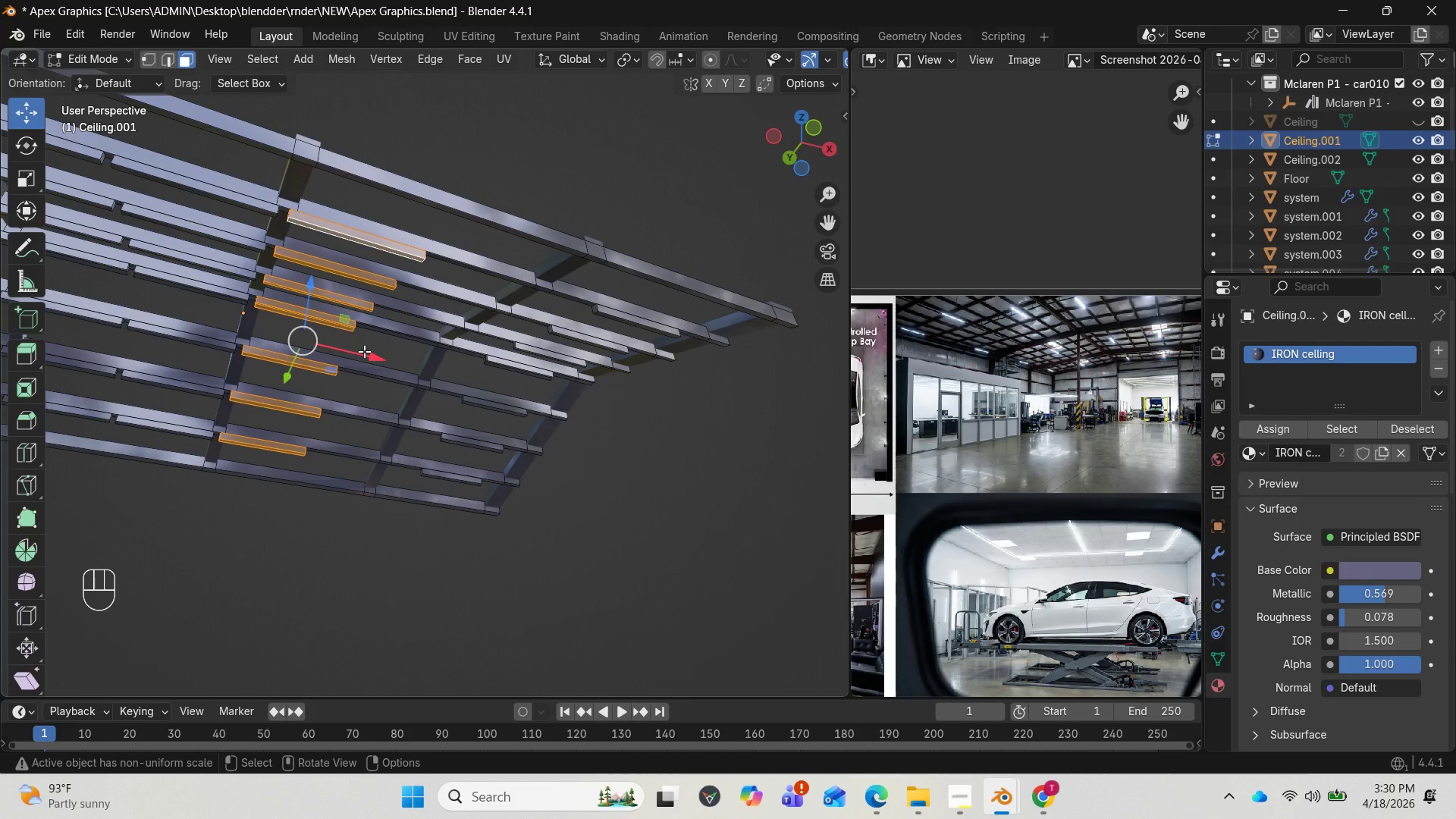 
left_click_drag(start_coordinate=[368, 353], to_coordinate=[415, 376])
 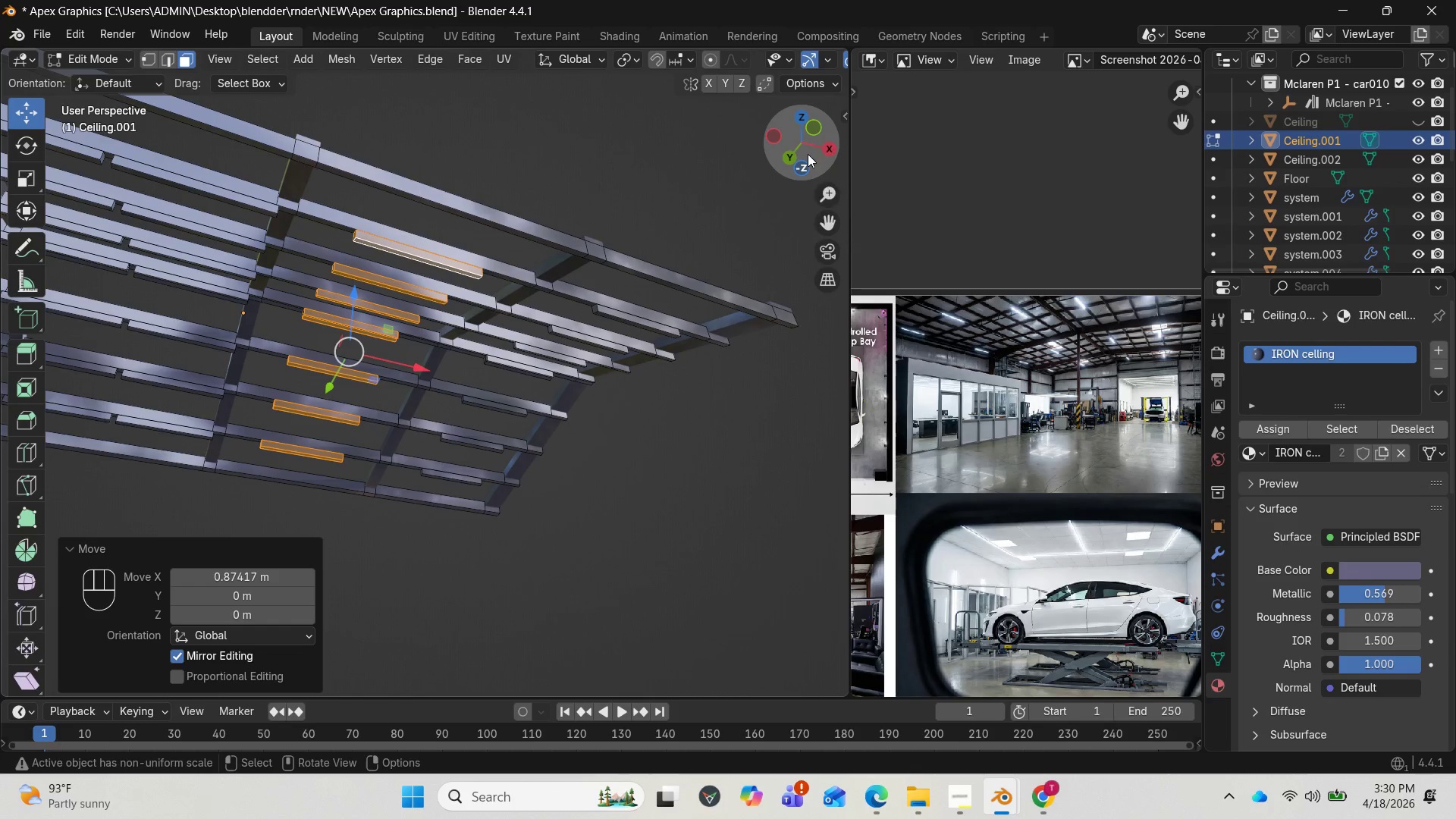 
left_click_drag(start_coordinate=[800, 149], to_coordinate=[833, 168])
 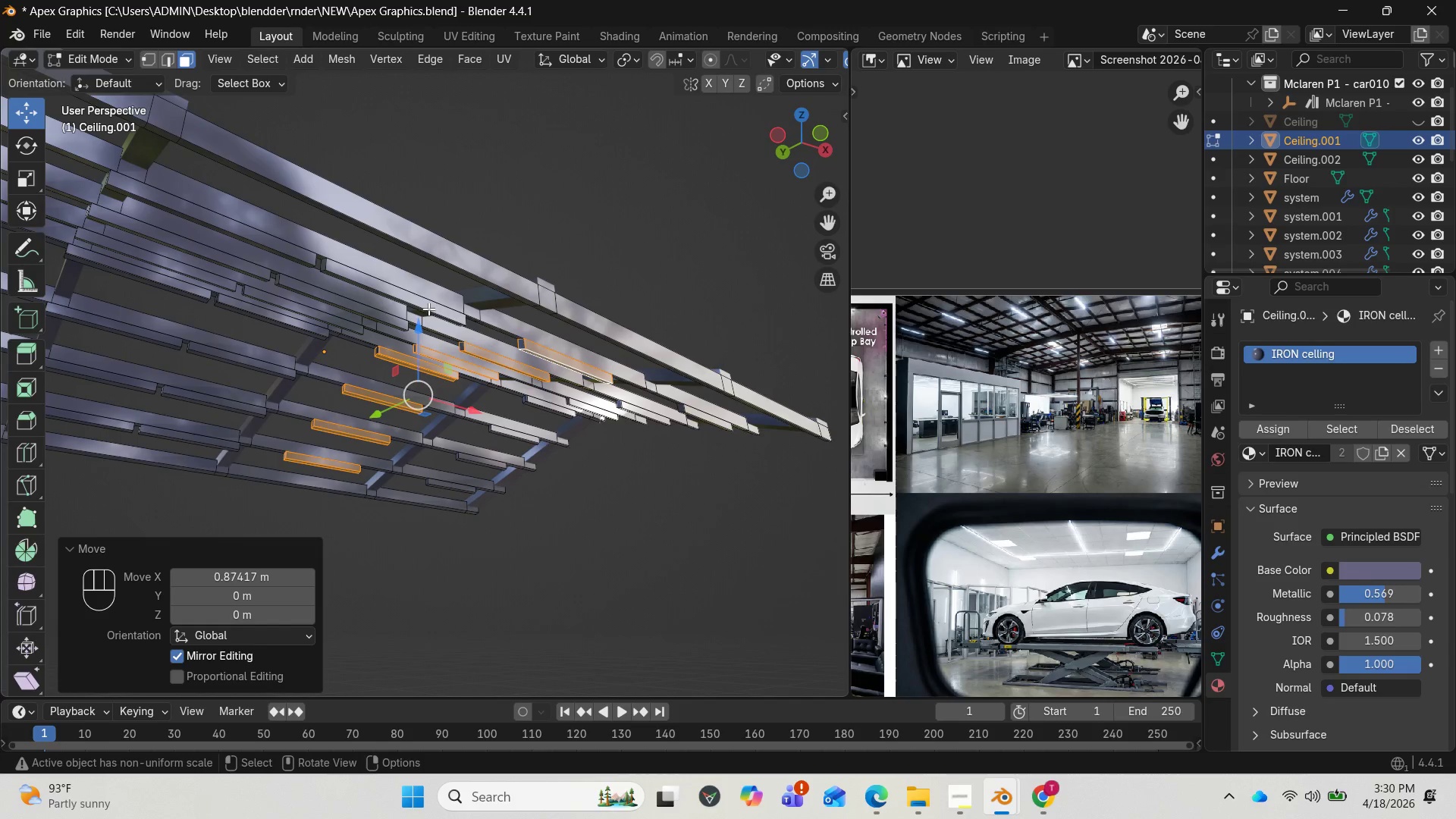 
left_click([428, 309])
 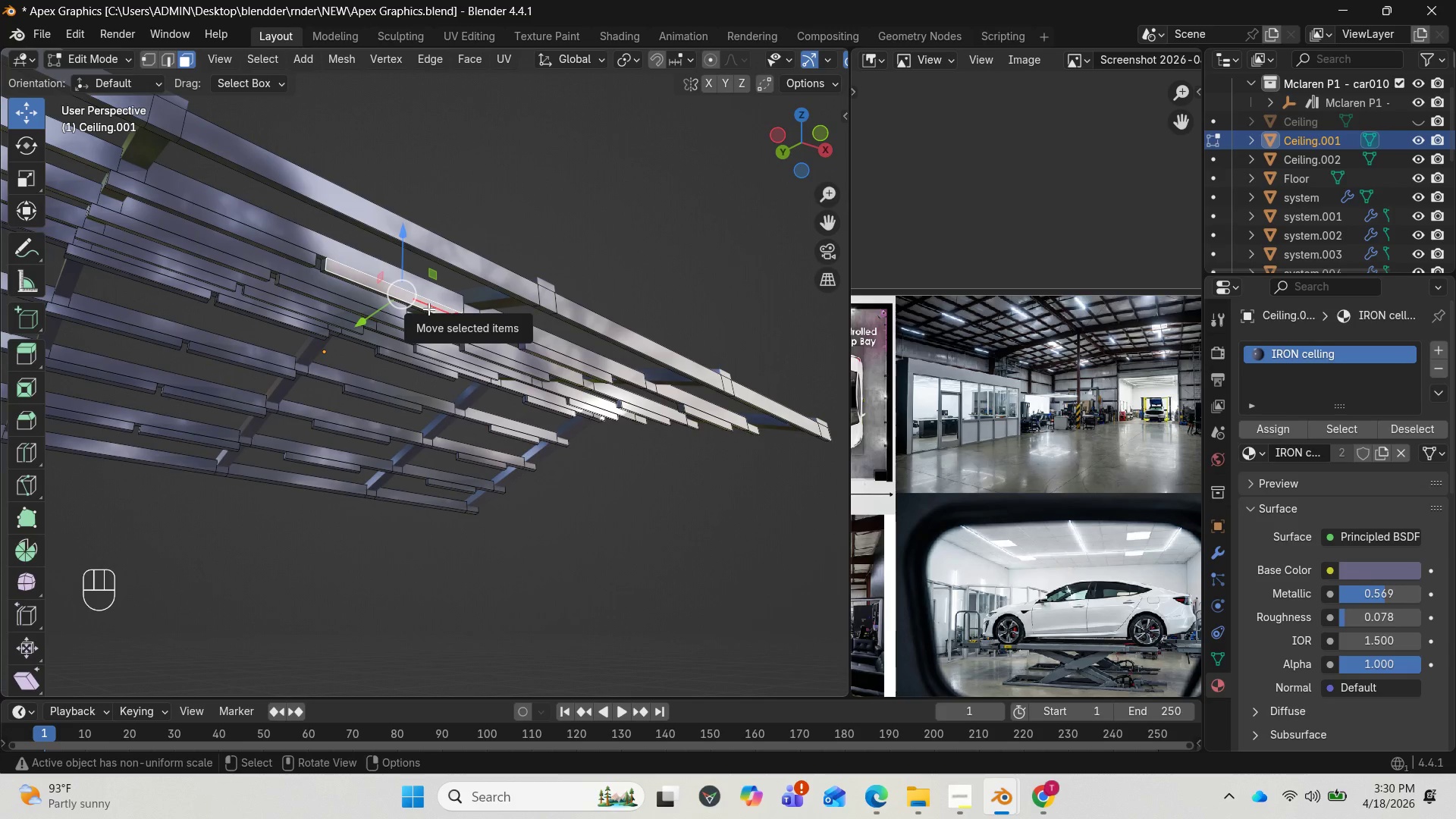 
key(L)
 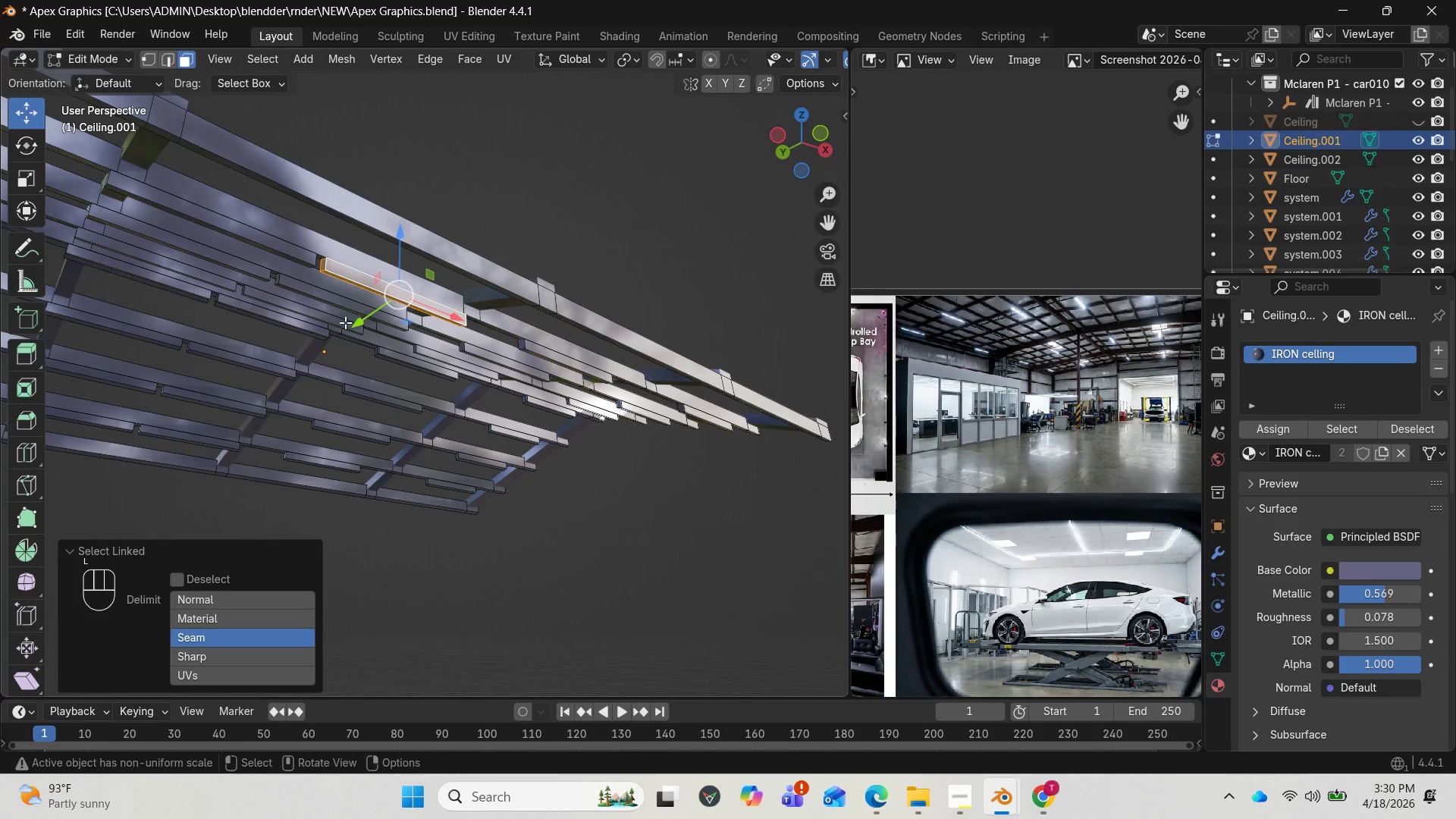 
hold_key(key=ShiftLeft, duration=5.27)
hold_key(key=AltLeft, duration=1.02)
left_click([340, 301])
 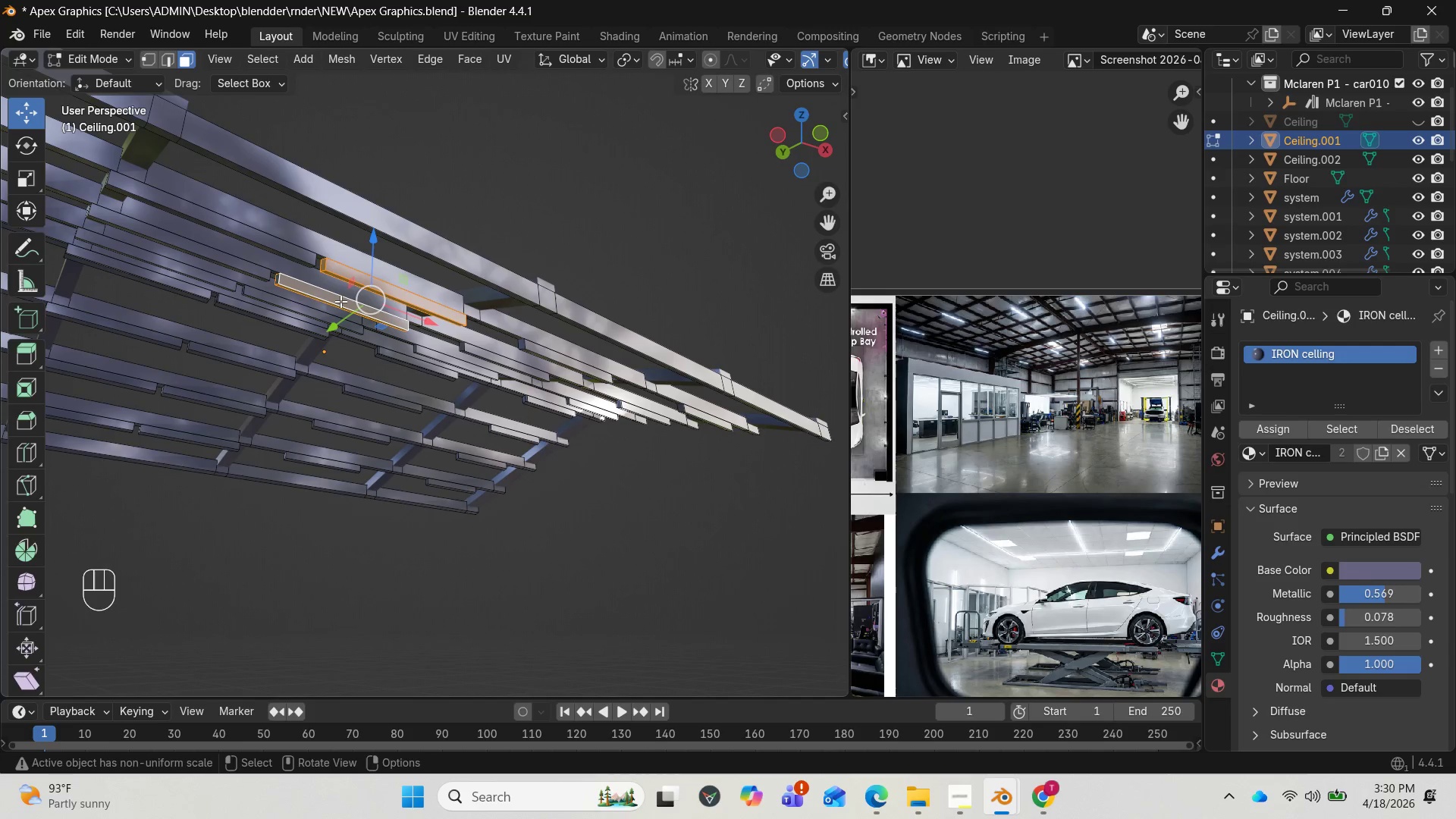 
scroll: coordinate [340, 301], scroll_direction: up, amount: 1.0
 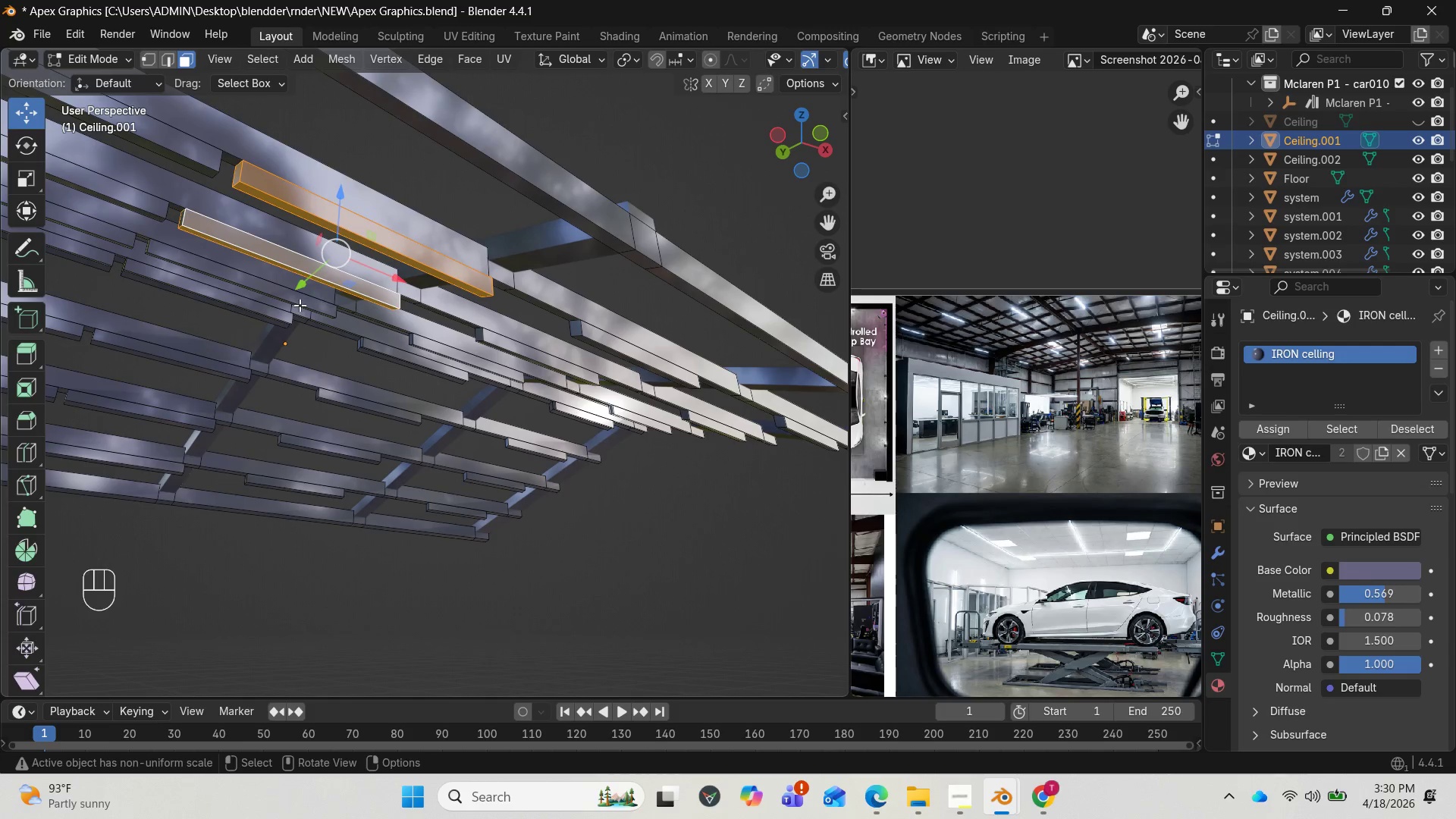 
hold_key(key=ShiftLeft, duration=0.98)
 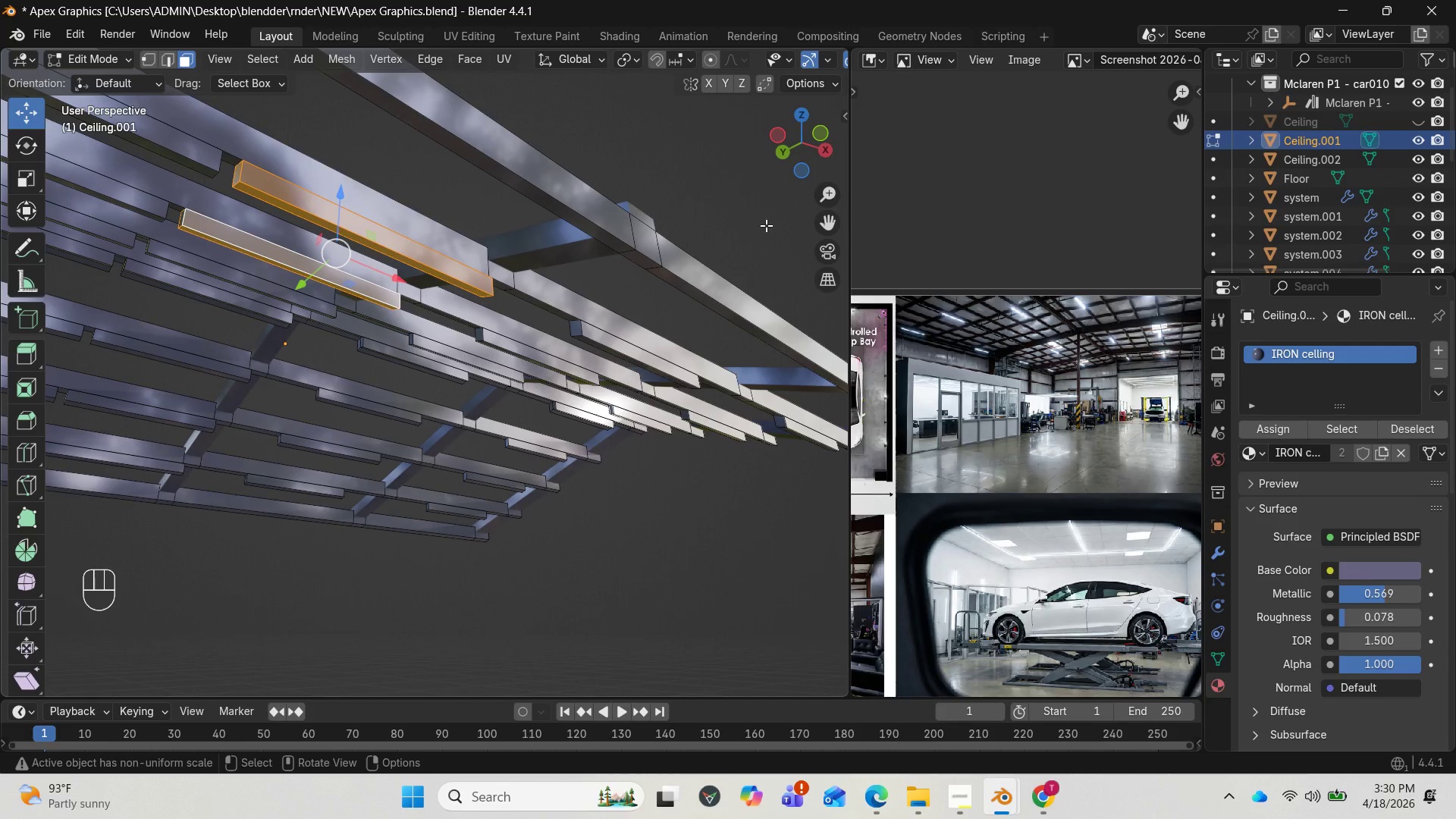 
hold_key(key=AltLeft, duration=0.39)
 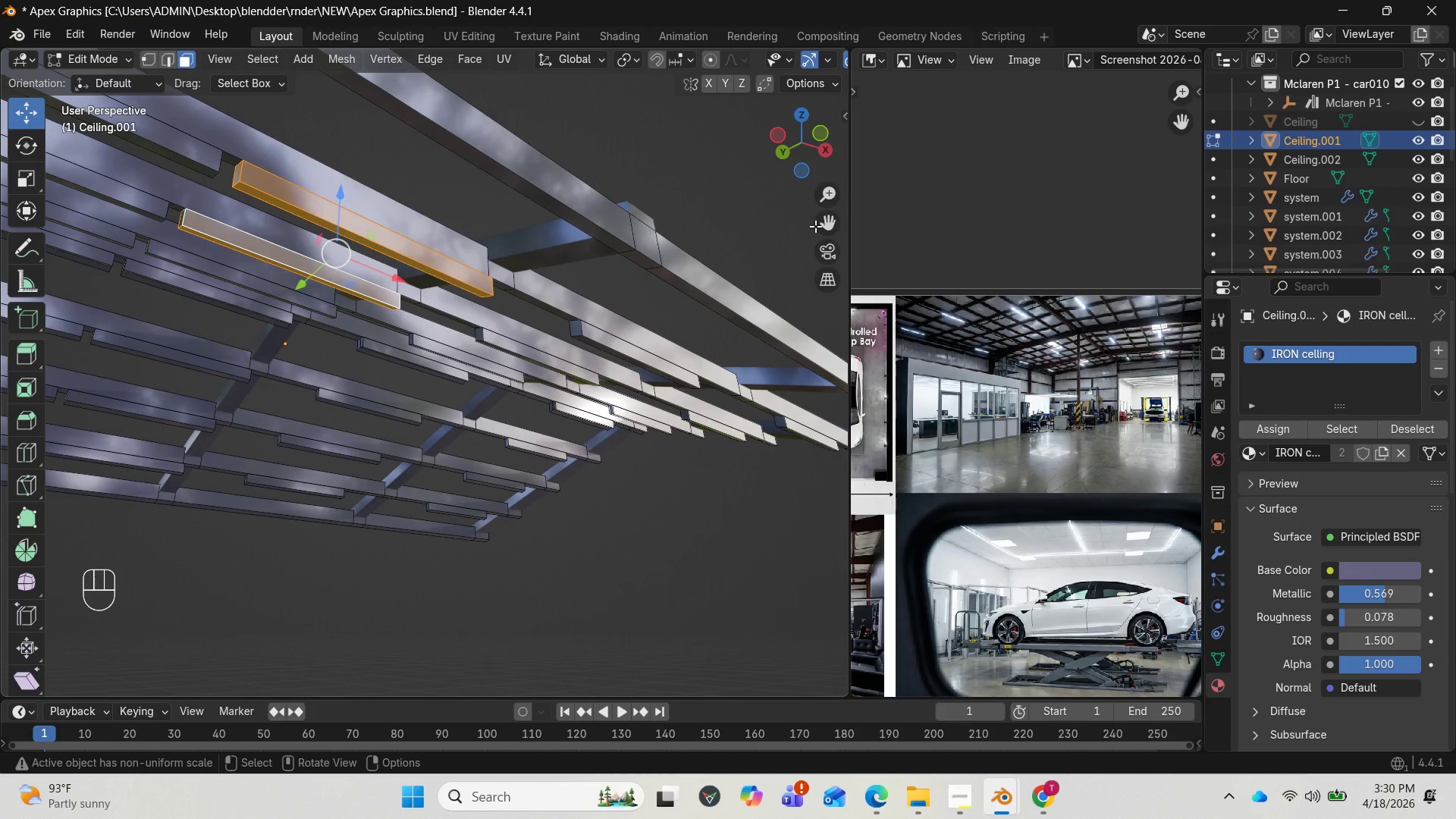 
left_click_drag(start_coordinate=[823, 226], to_coordinate=[70, 212])
 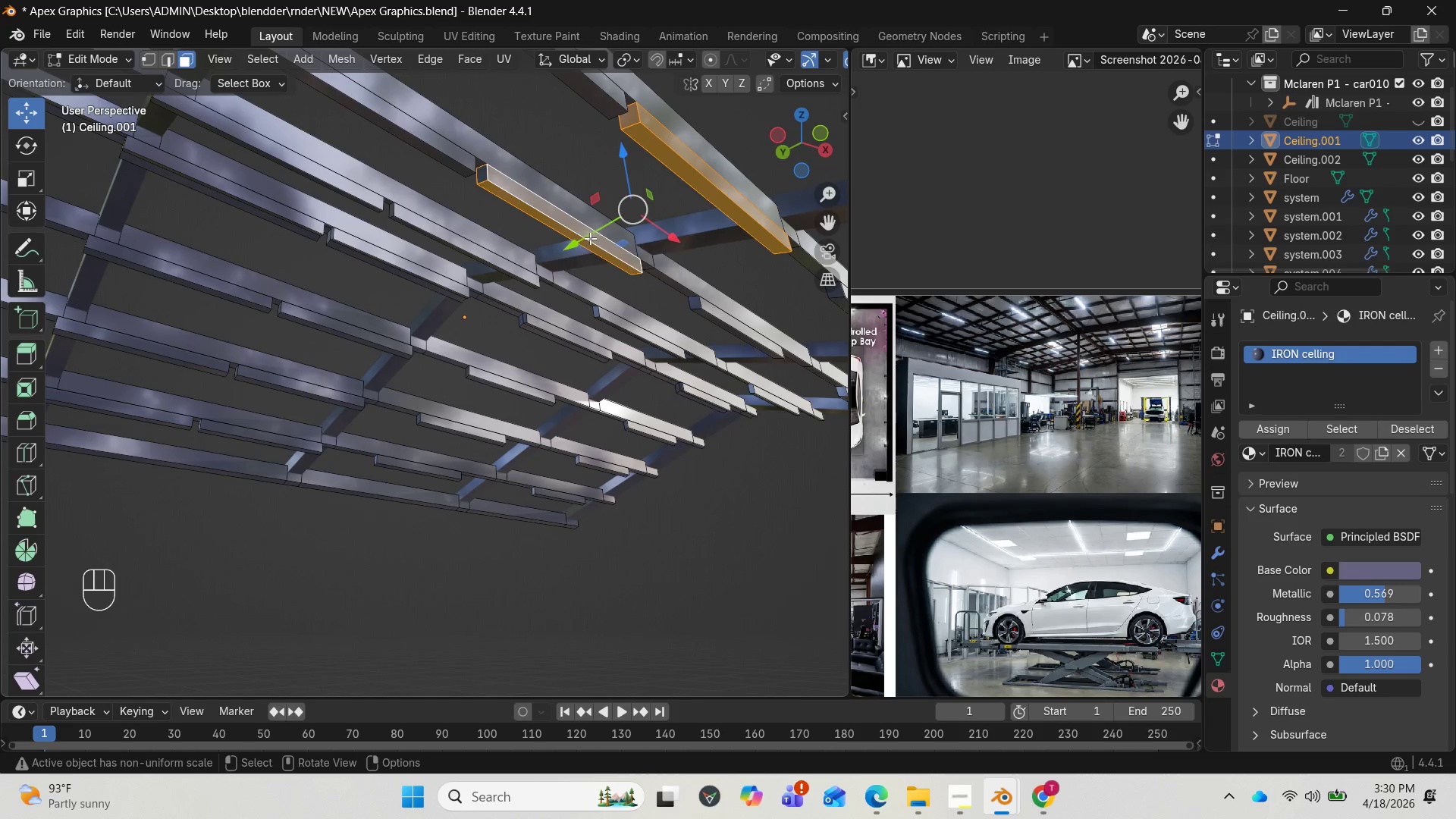 
hold_key(key=ShiftLeft, duration=0.31)
 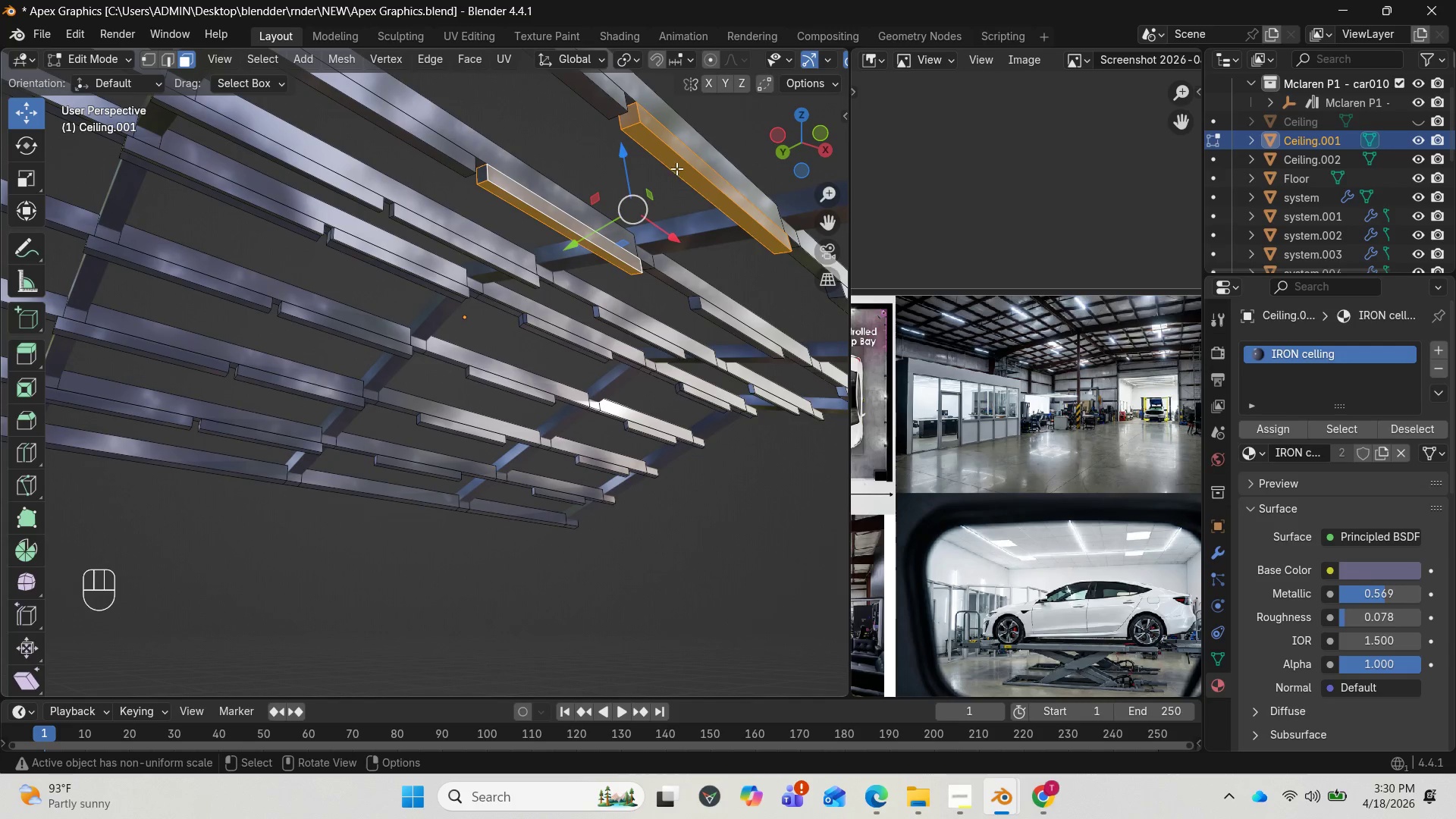 
left_click([679, 166])
 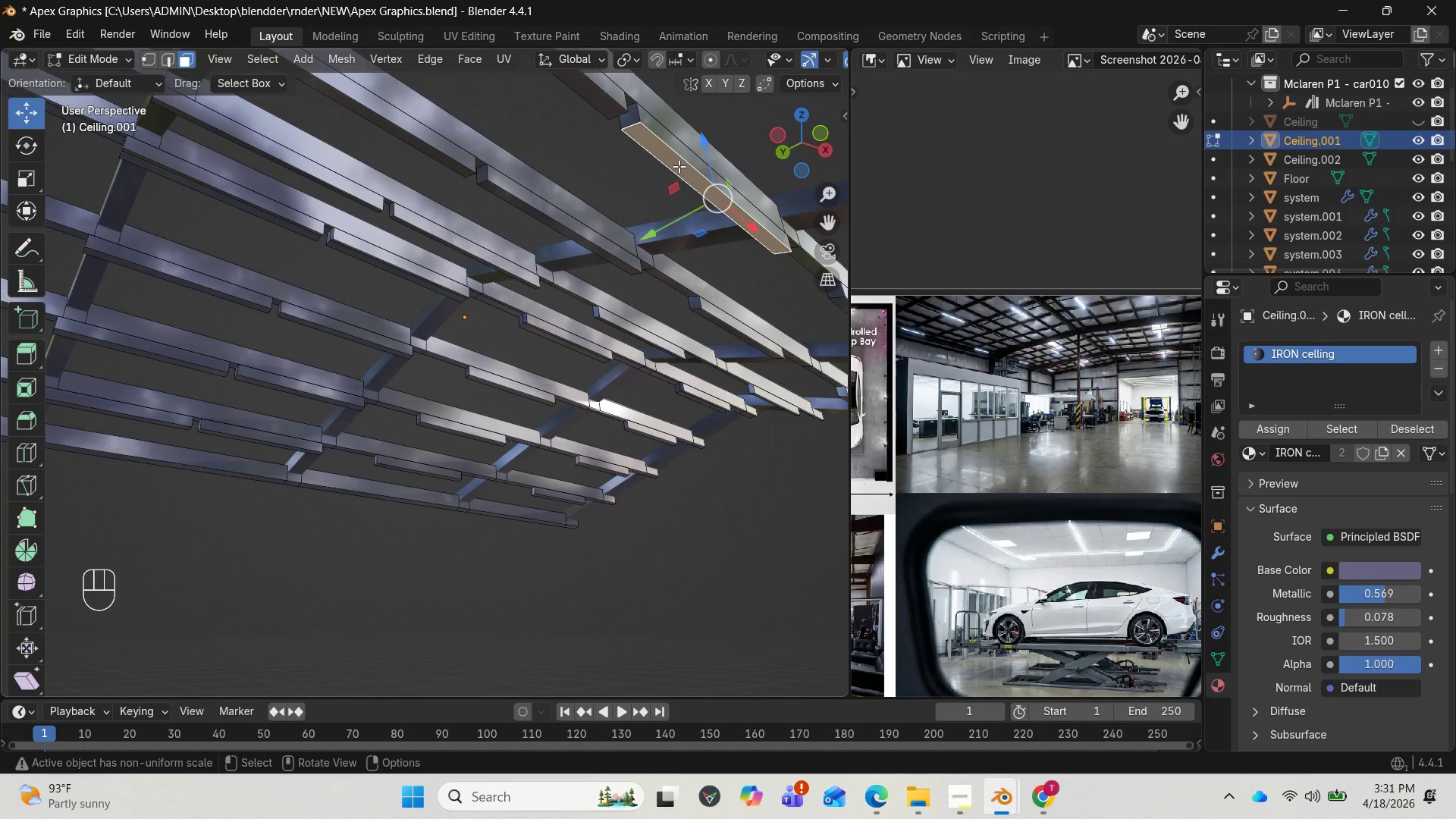 
key(L)
 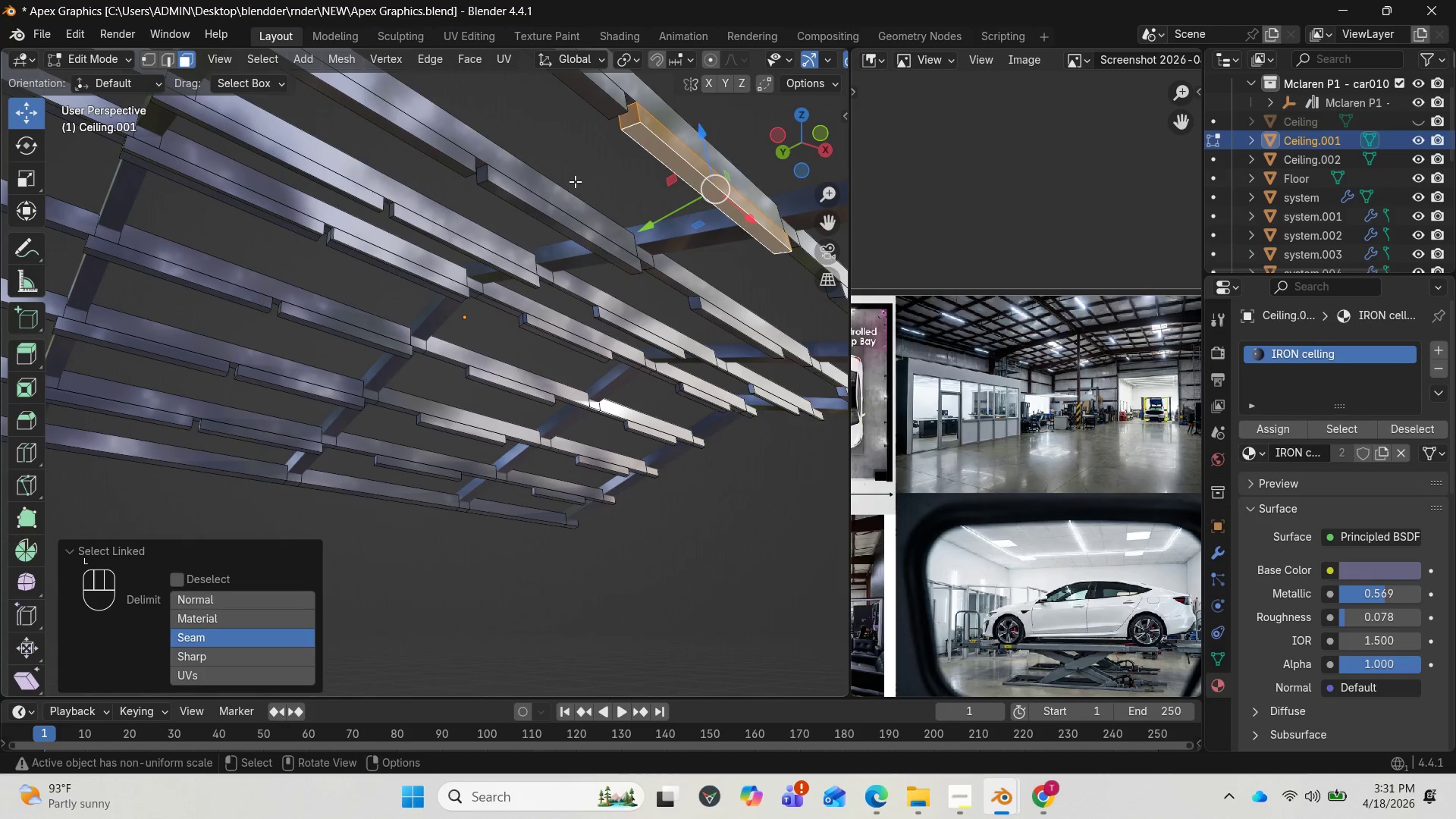 
hold_key(key=ShiftLeft, duration=4.3)
 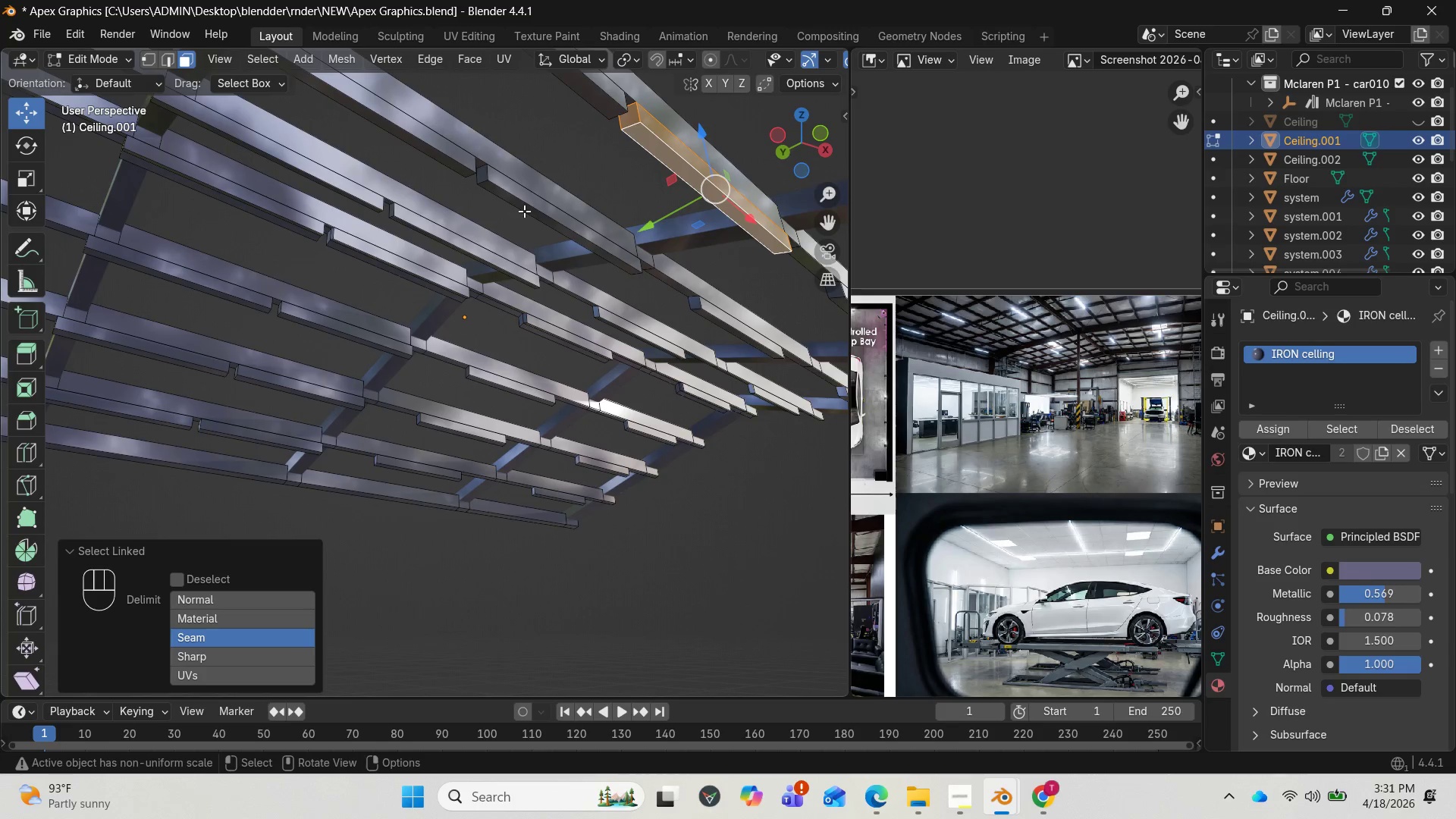 
key(L)
 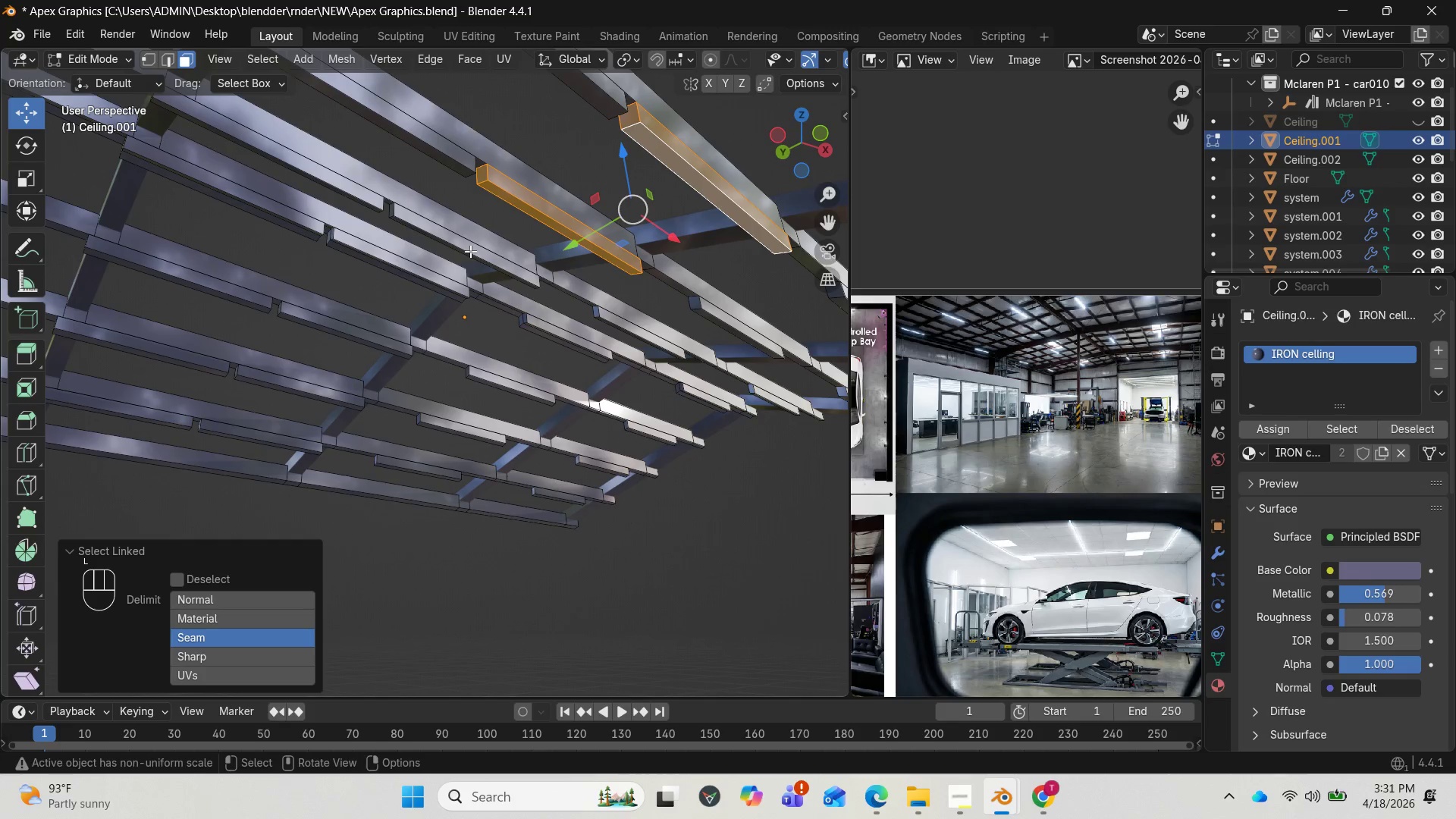 
key(L)
 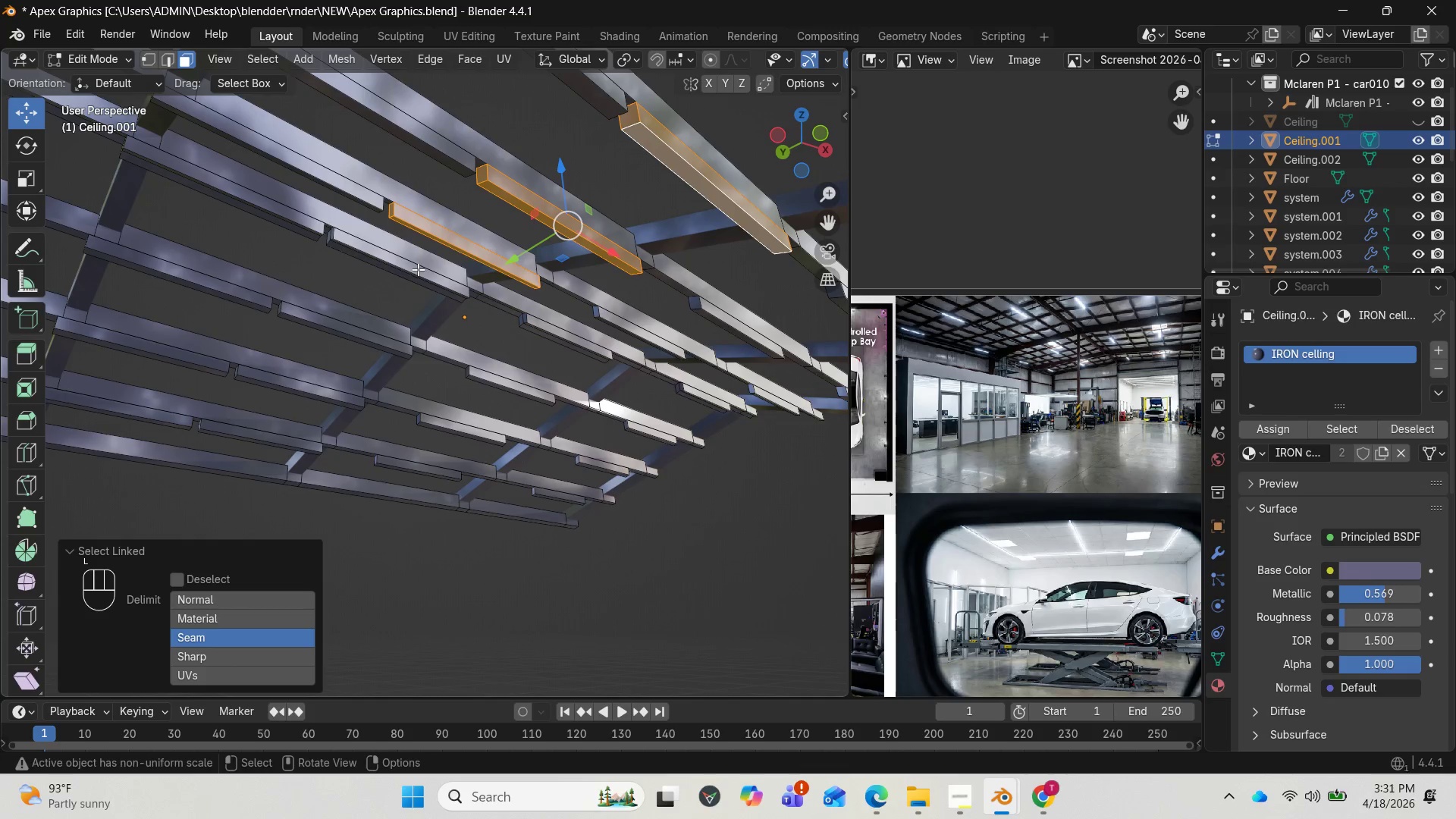 
key(L)
 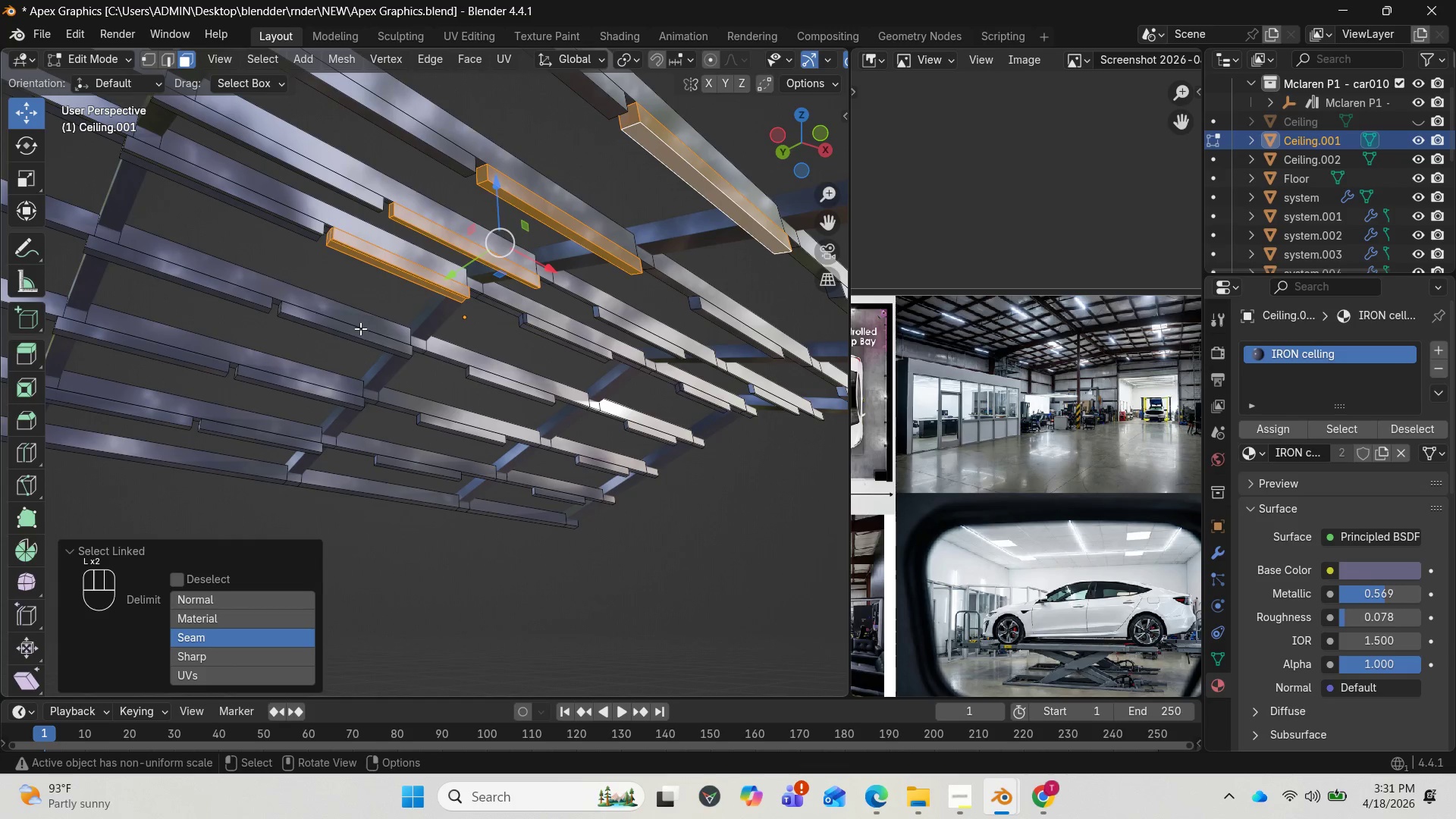 
key(L)
 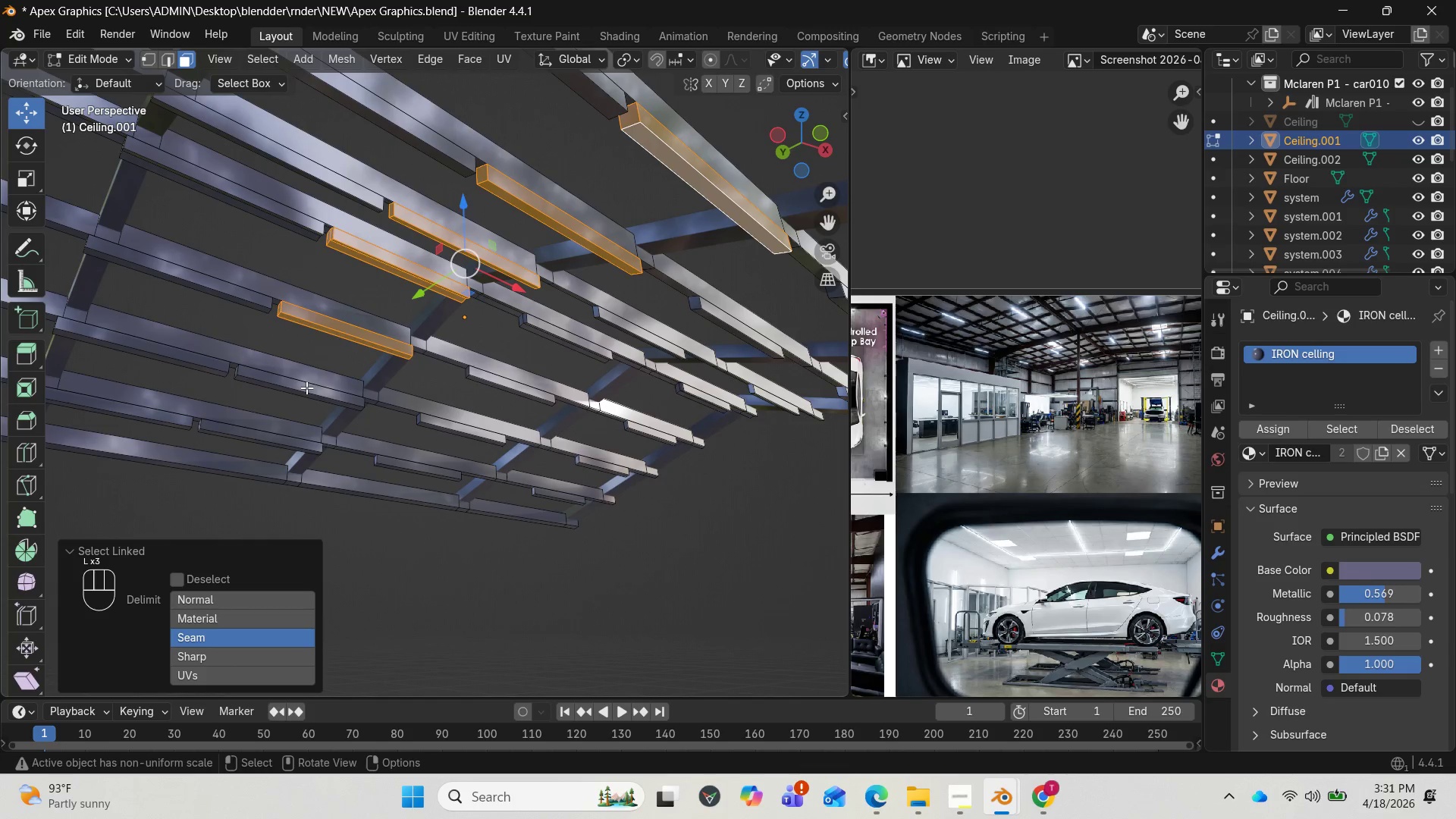 
hold_key(key=L, duration=0.34)
 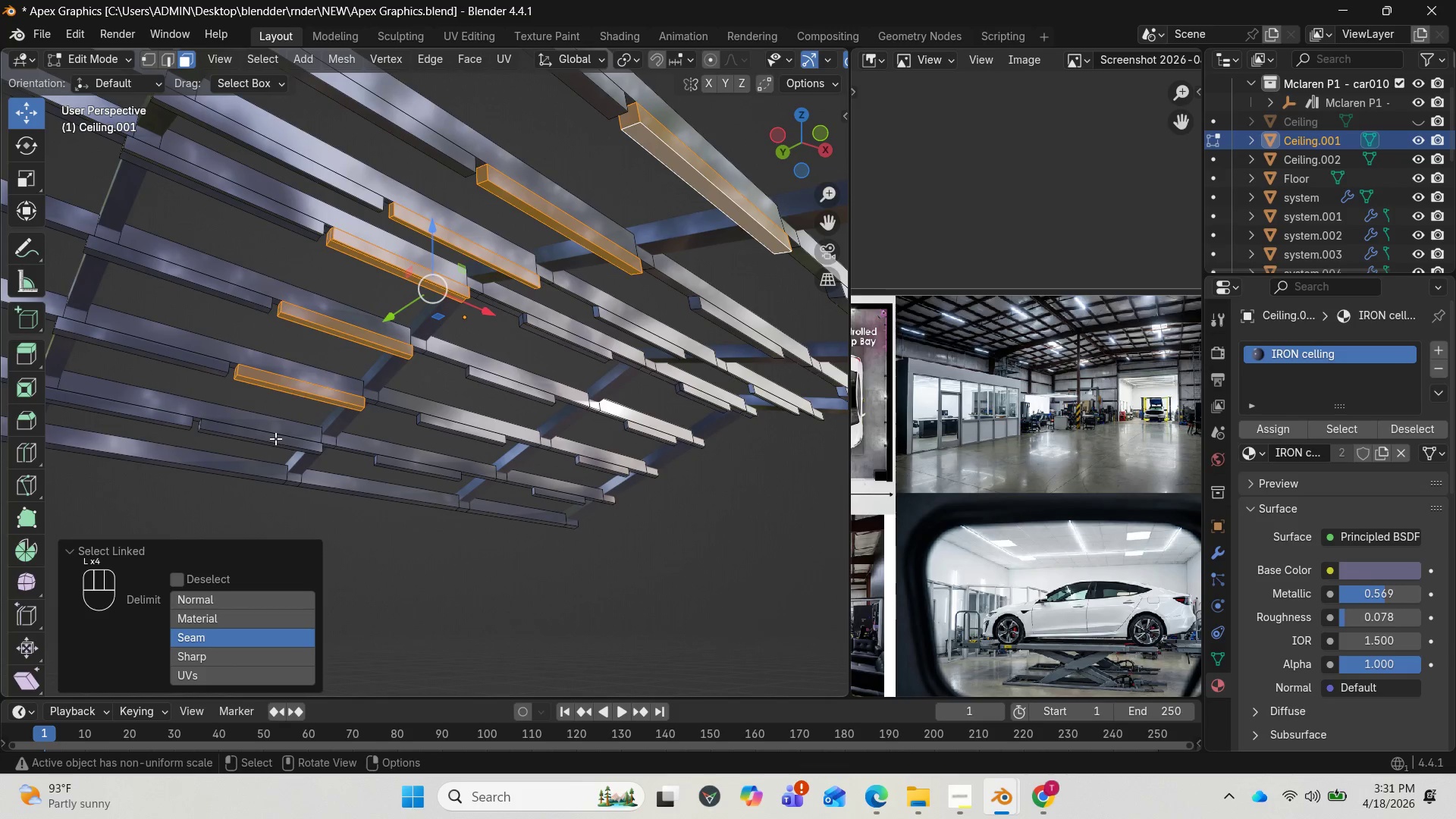 
hold_key(key=L, duration=0.33)
 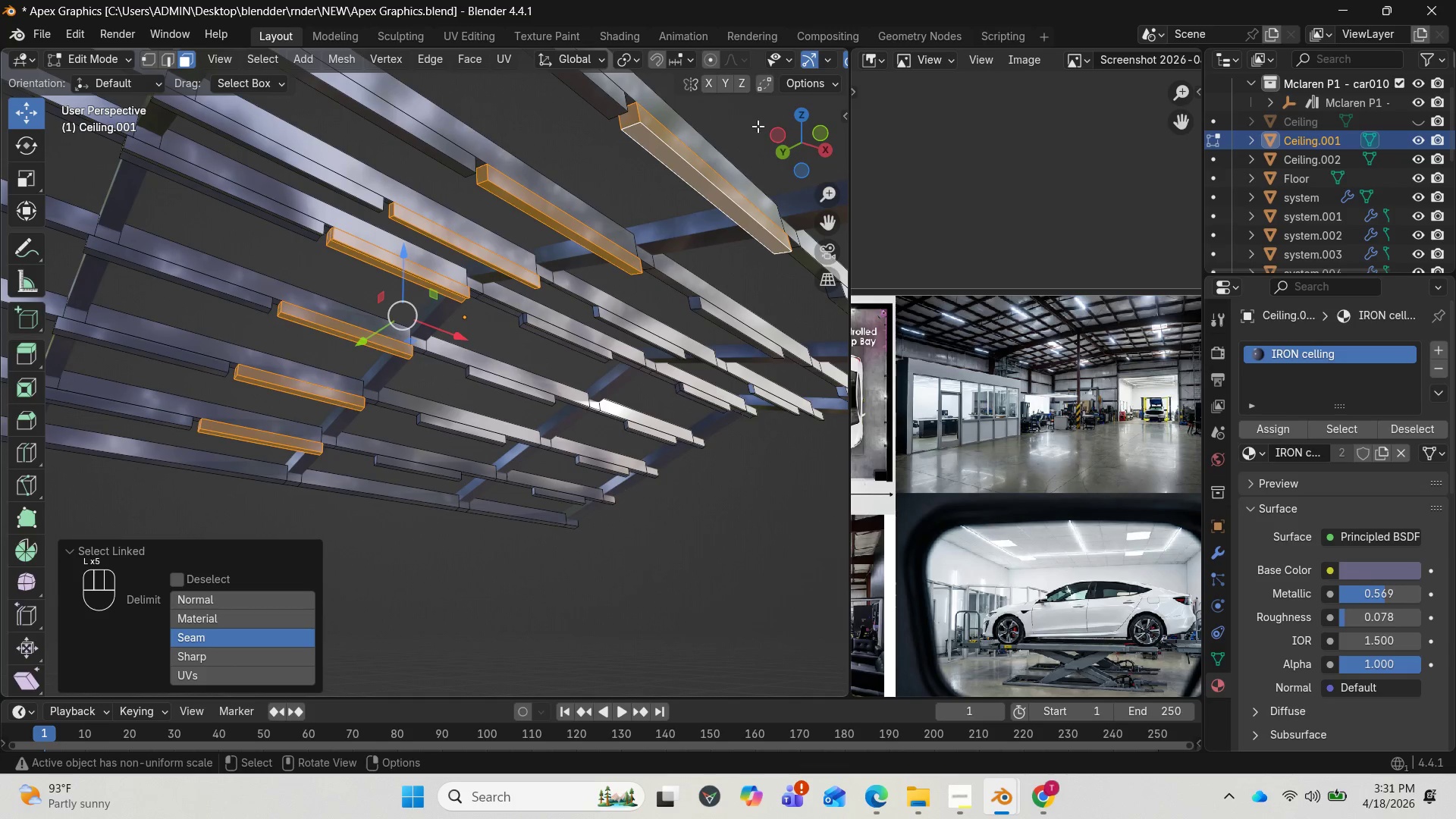 
left_click_drag(start_coordinate=[789, 142], to_coordinate=[774, 145])
 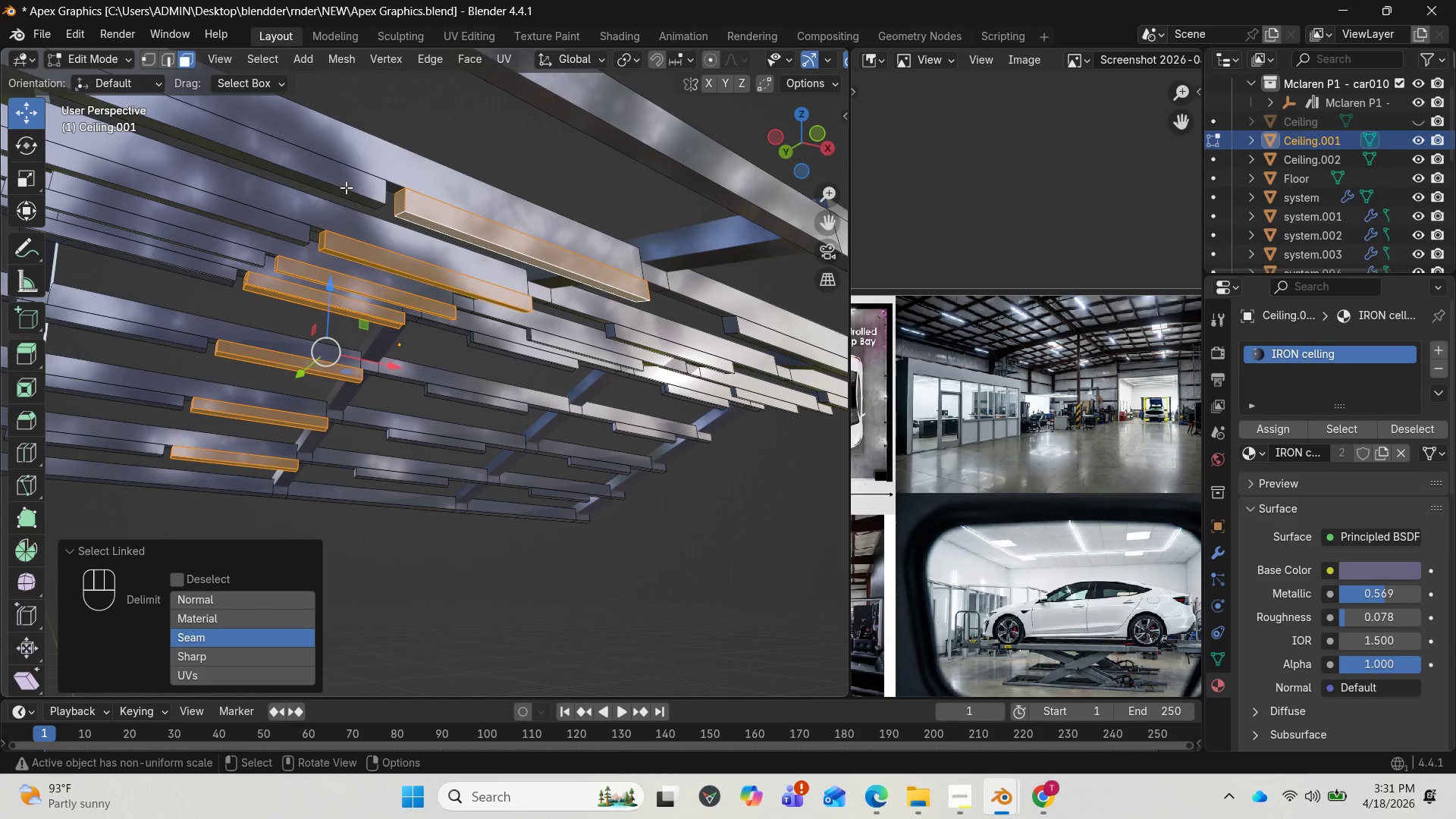 
wait(5.92)
 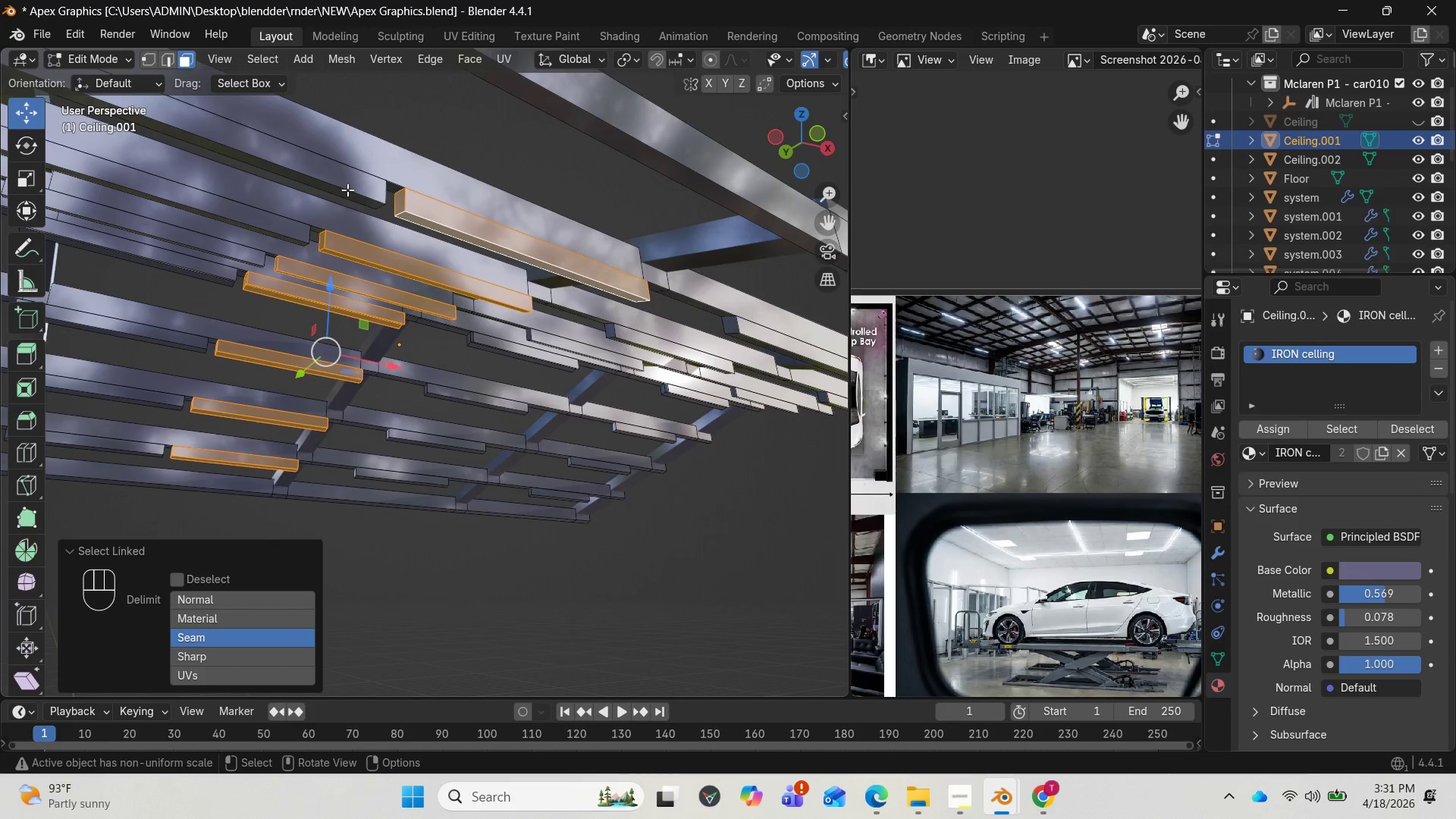 
hold_key(key=L, duration=1.2)
 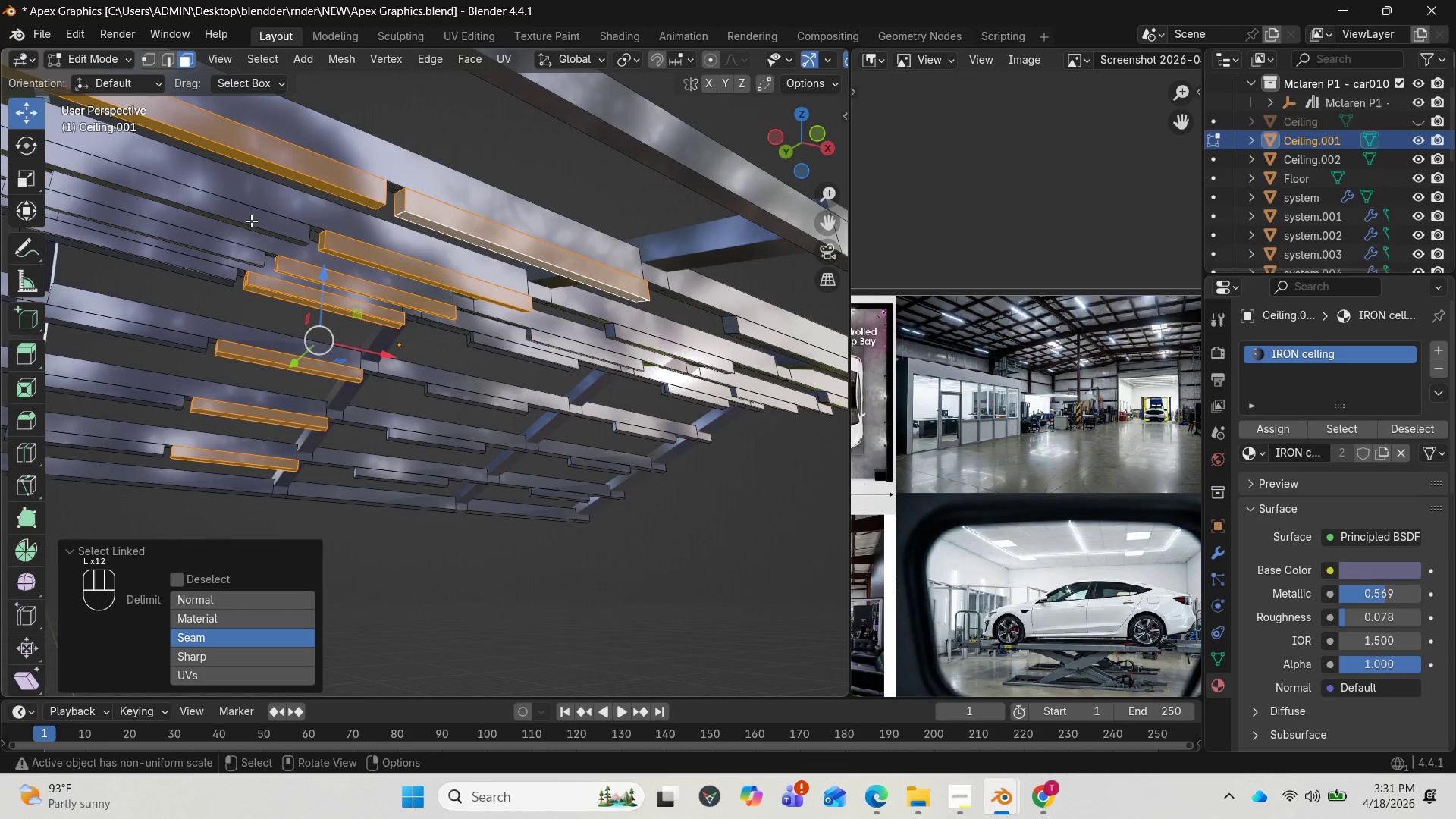 
hold_key(key=L, duration=0.5)
 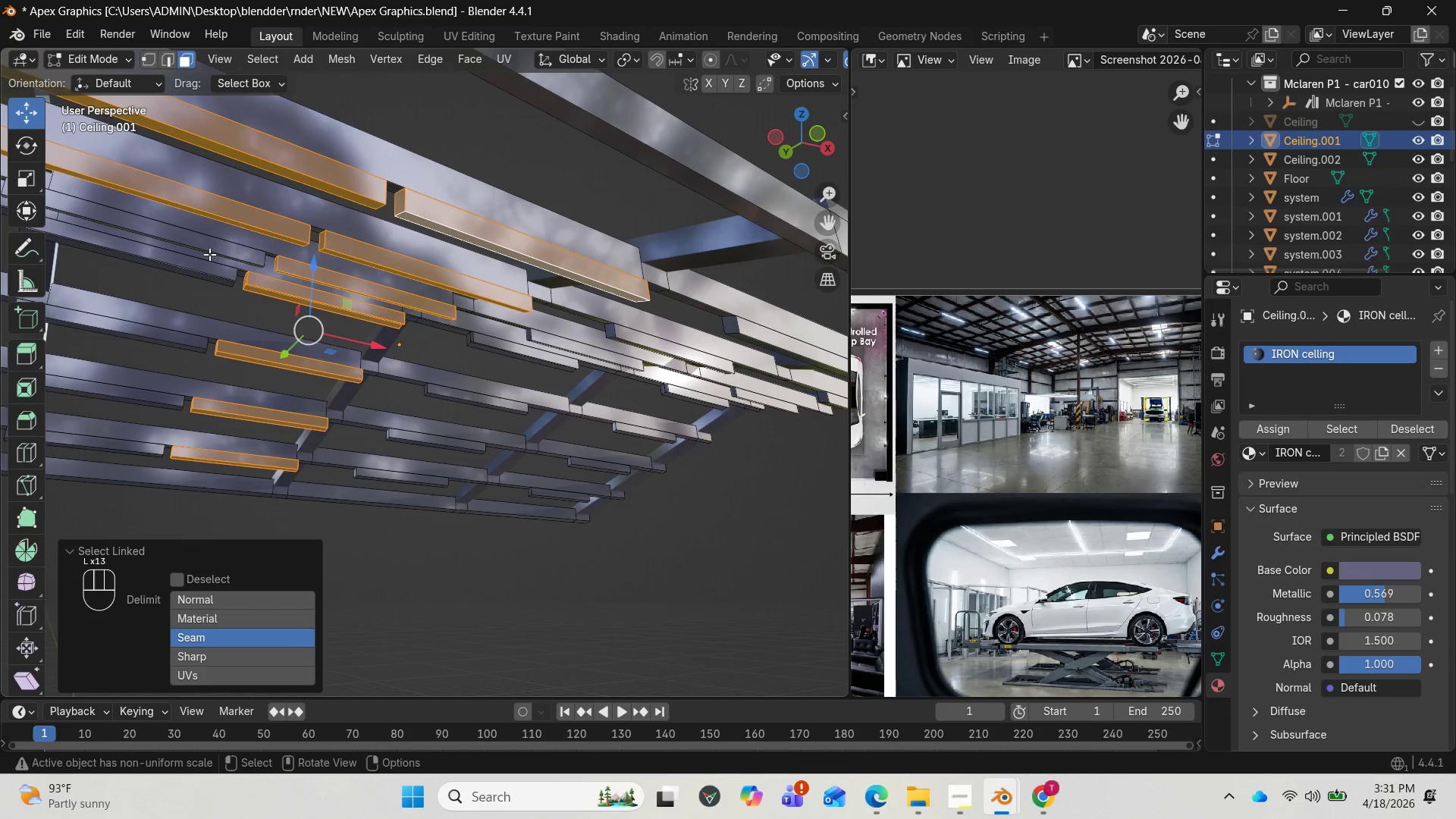 
hold_key(key=L, duration=0.42)
 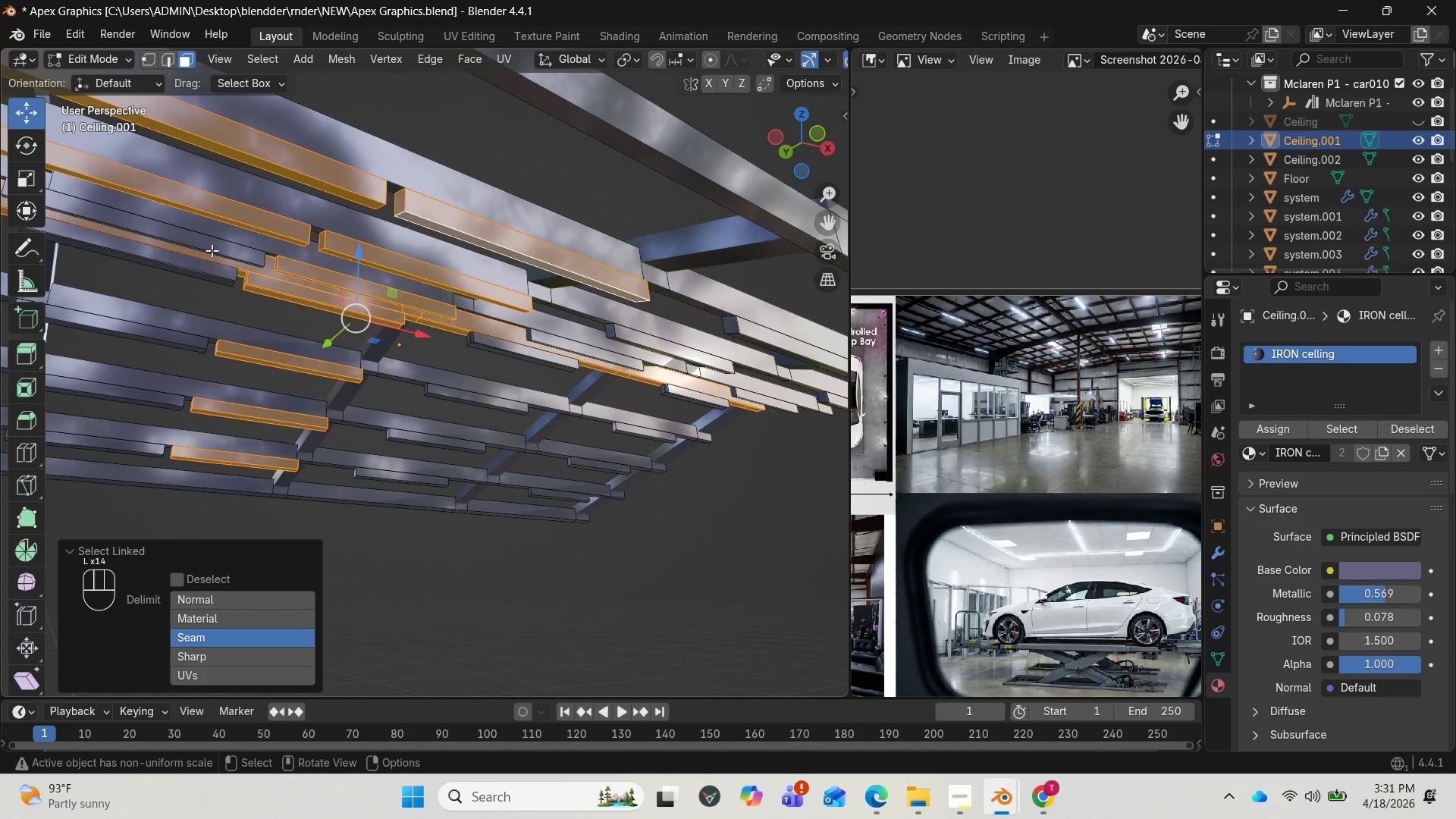 
key(Control+Z)
 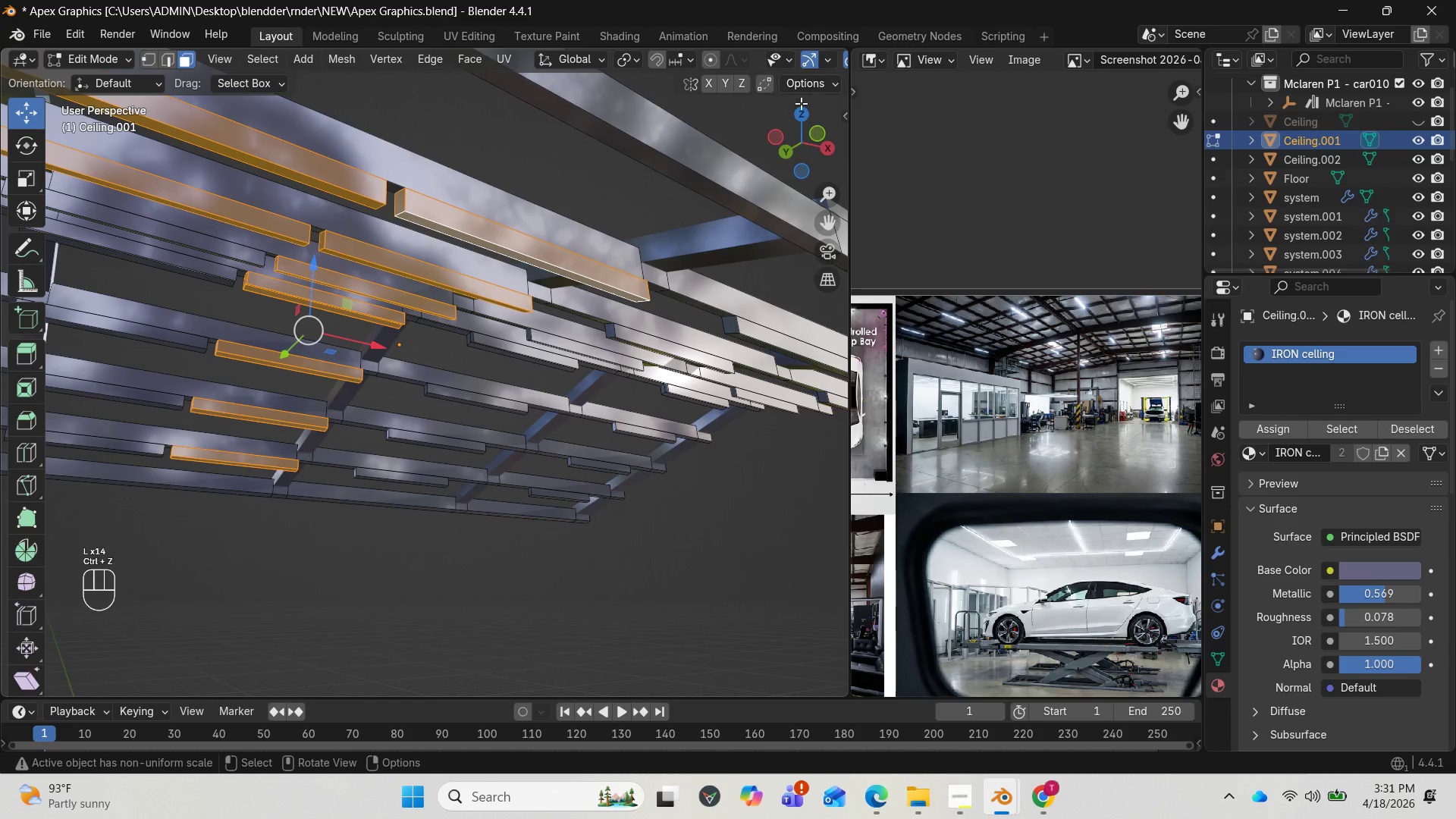 
left_click_drag(start_coordinate=[792, 118], to_coordinate=[823, 119])
 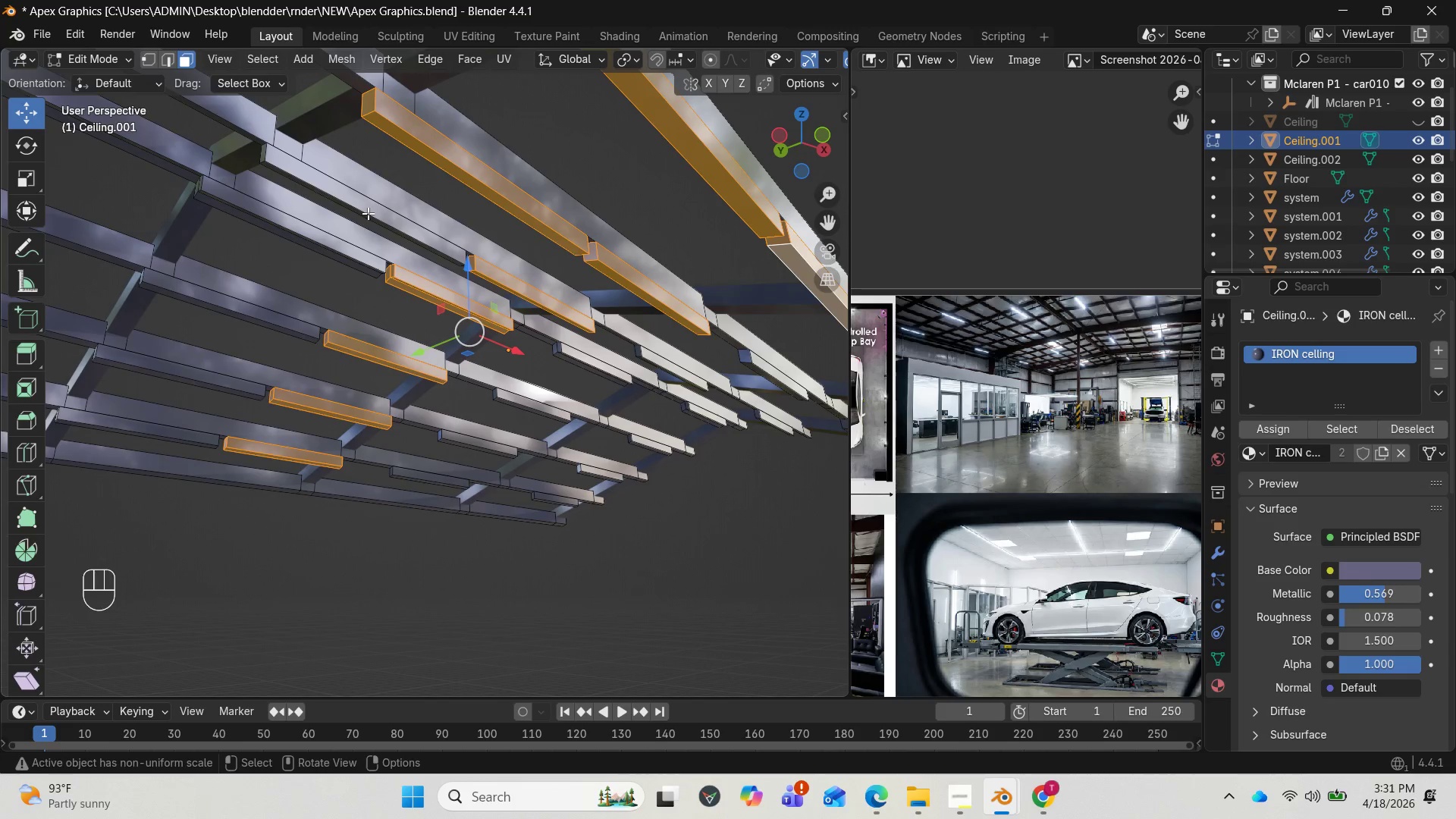 
key(L)
 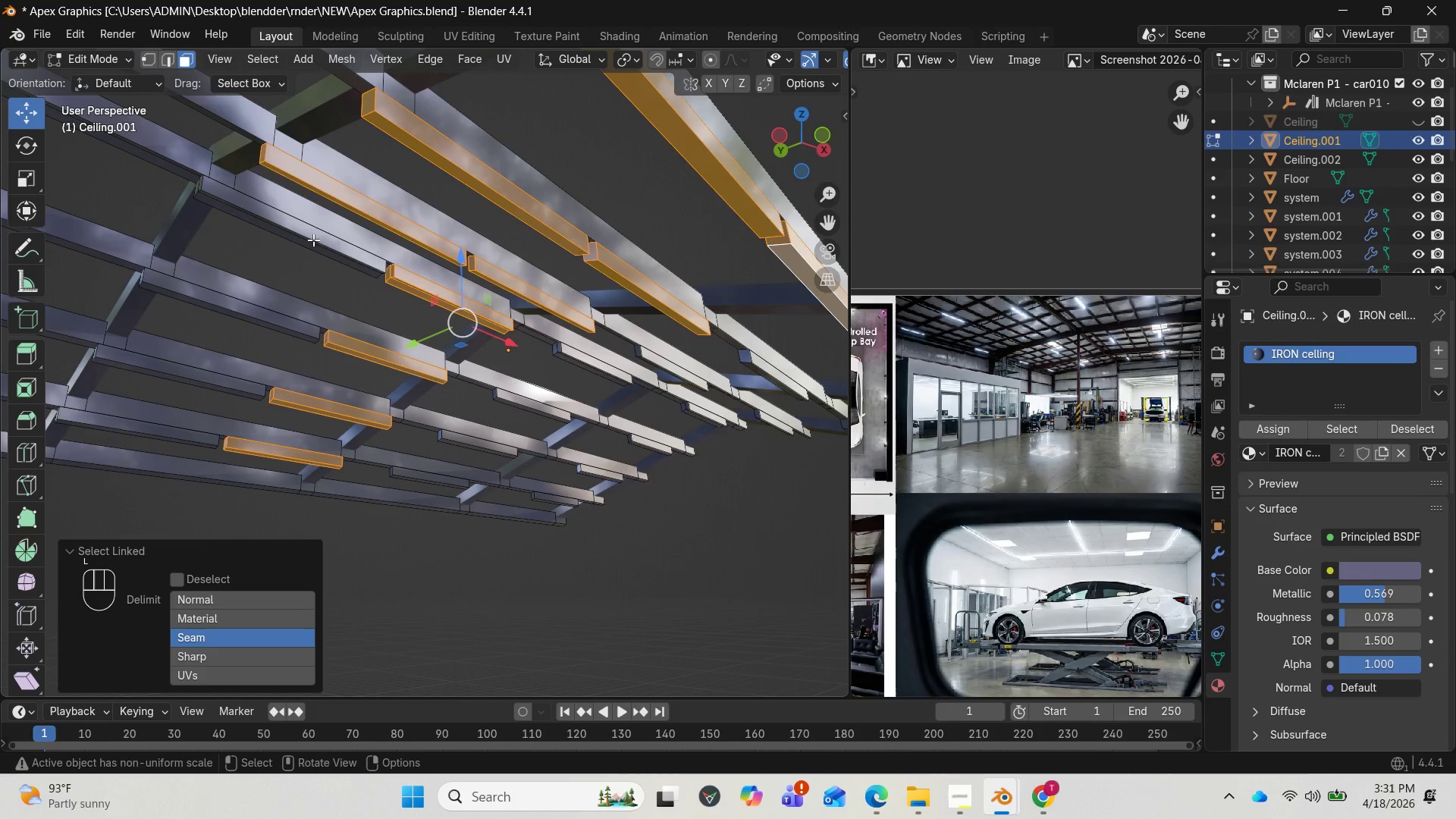 
key(L)
 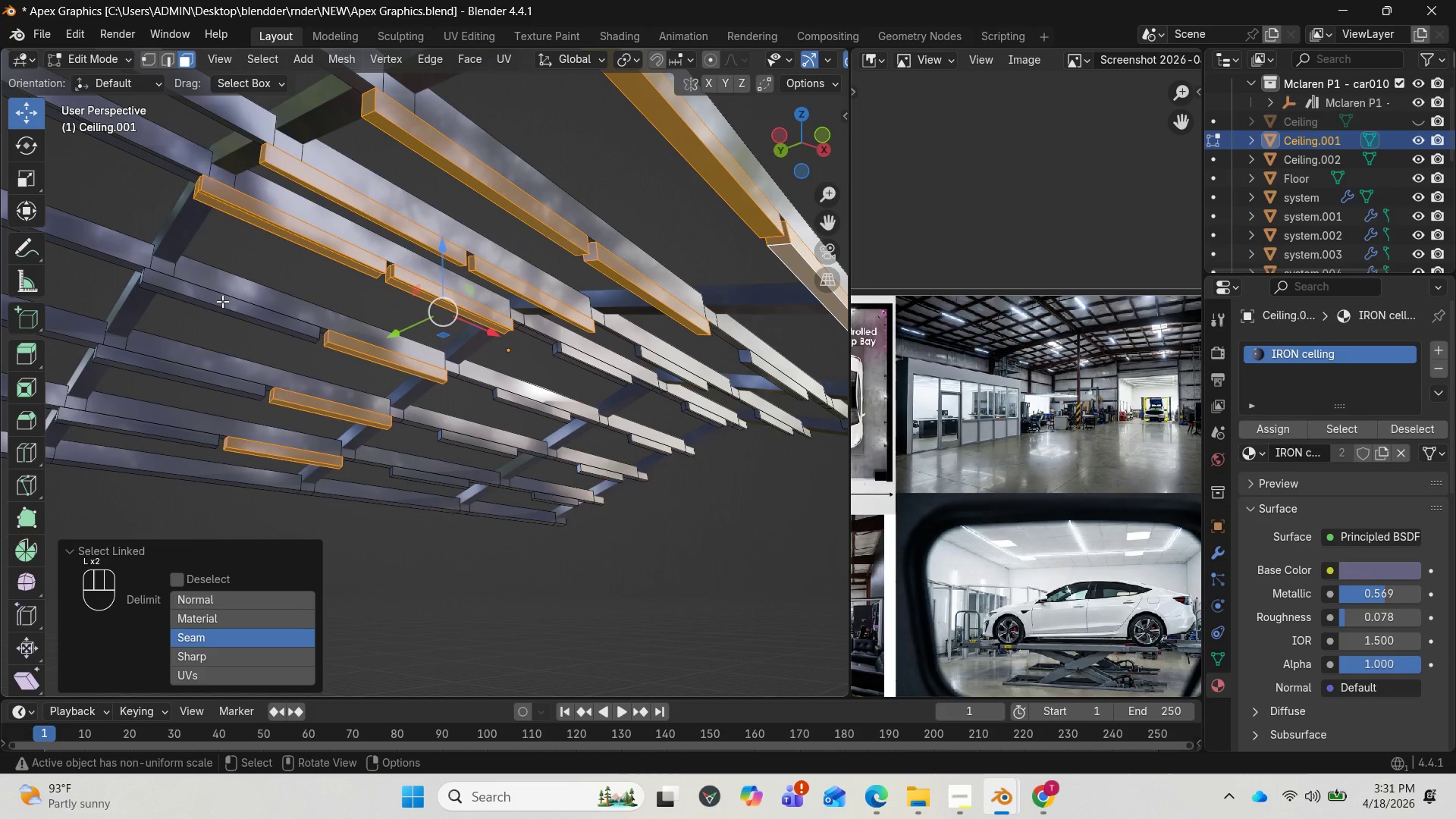 
type(lll)
 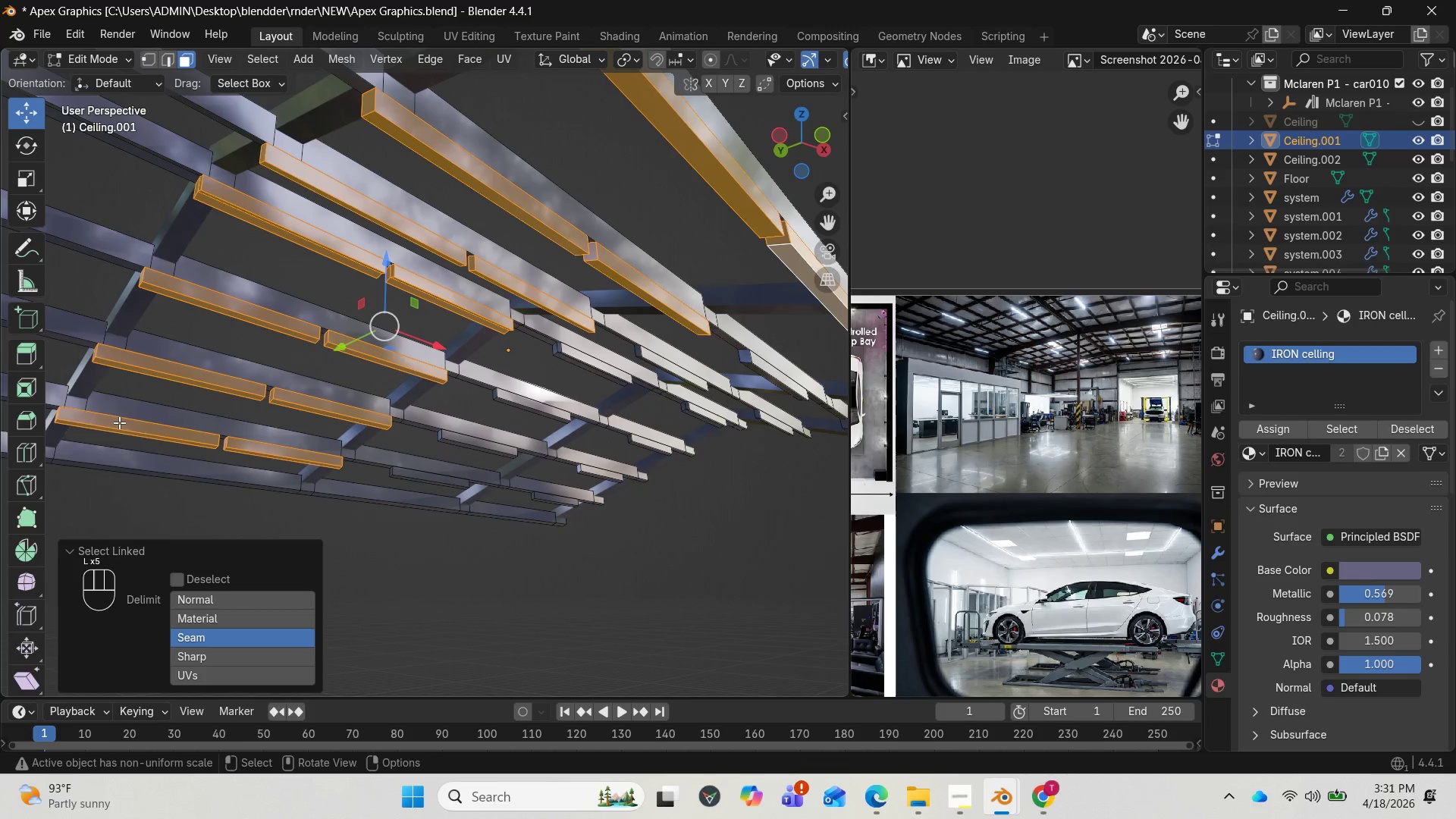 
scroll: coordinate [119, 422], scroll_direction: down, amount: 1.0
 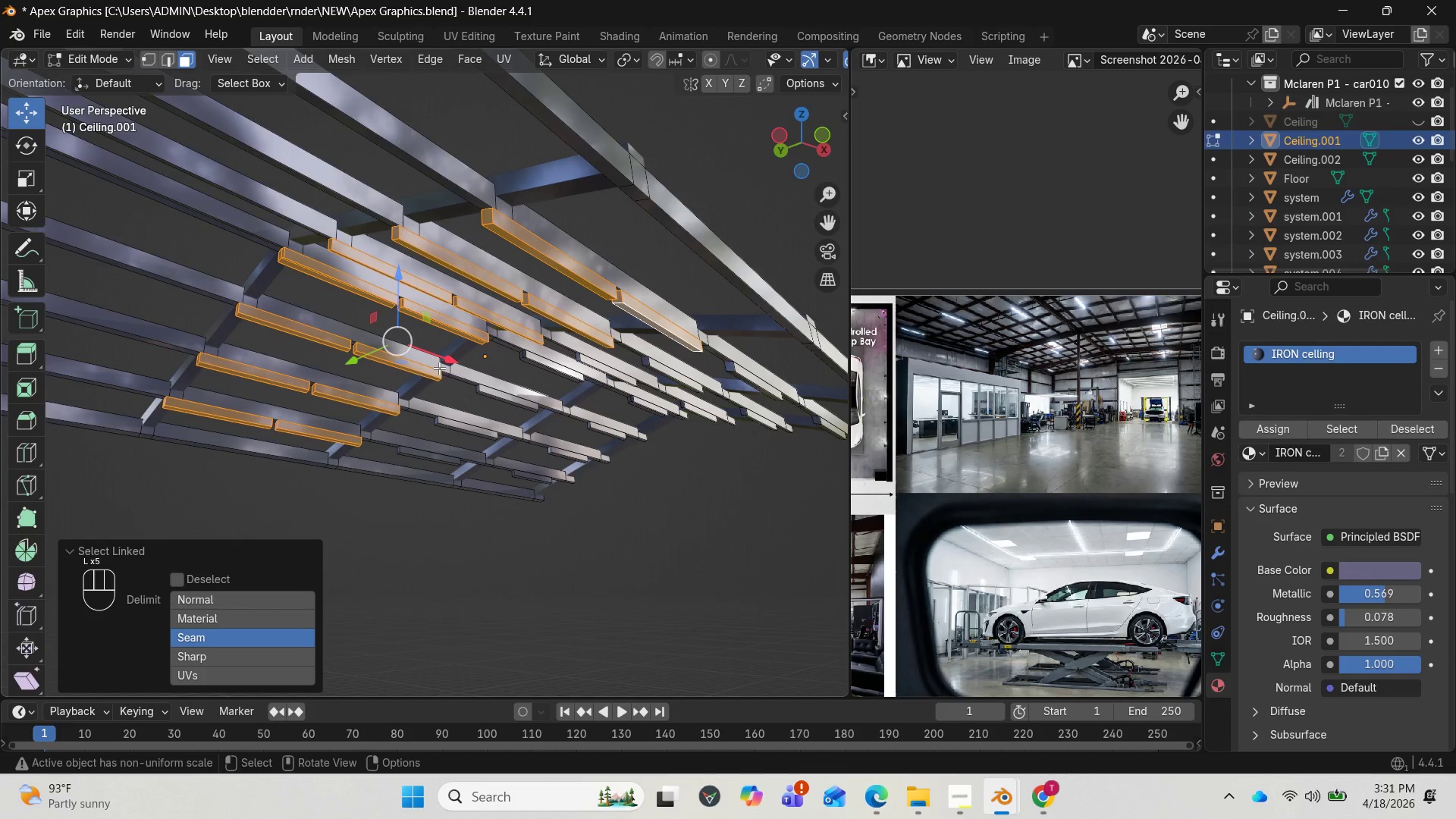 
left_click_drag(start_coordinate=[451, 359], to_coordinate=[377, 358])
 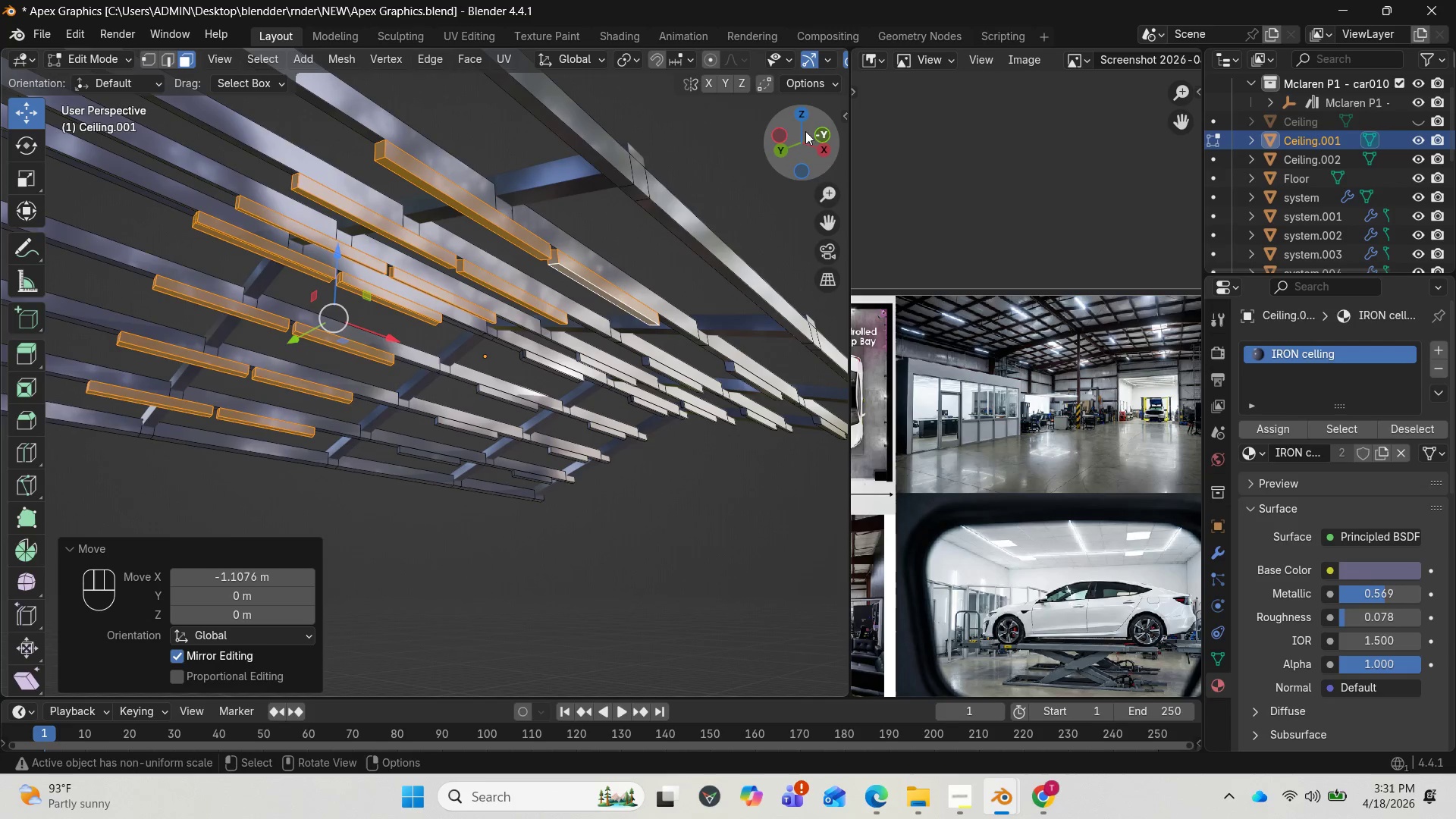 
left_click_drag(start_coordinate=[813, 130], to_coordinate=[769, 99])
 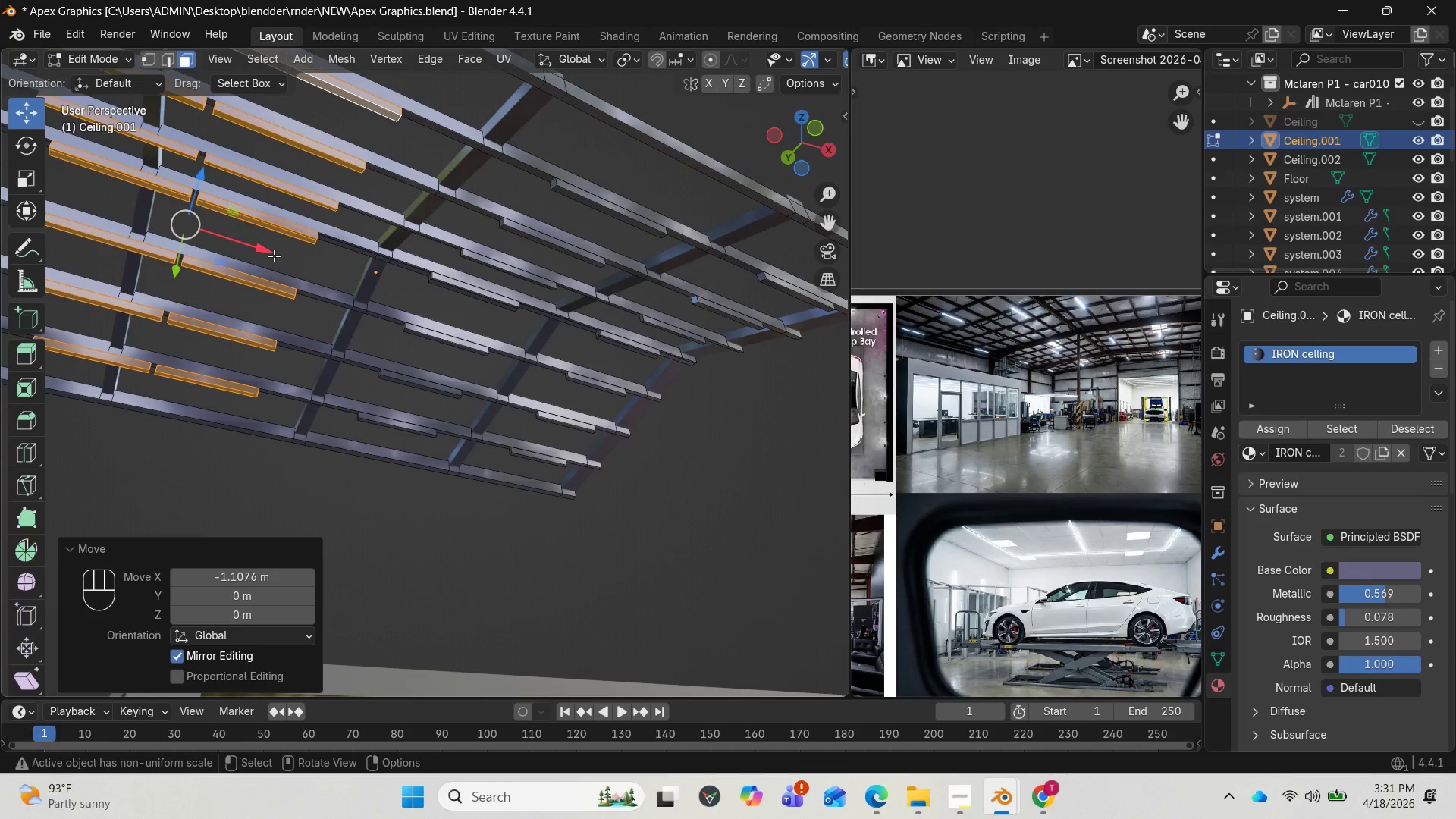 
left_click_drag(start_coordinate=[268, 254], to_coordinate=[279, 257])
 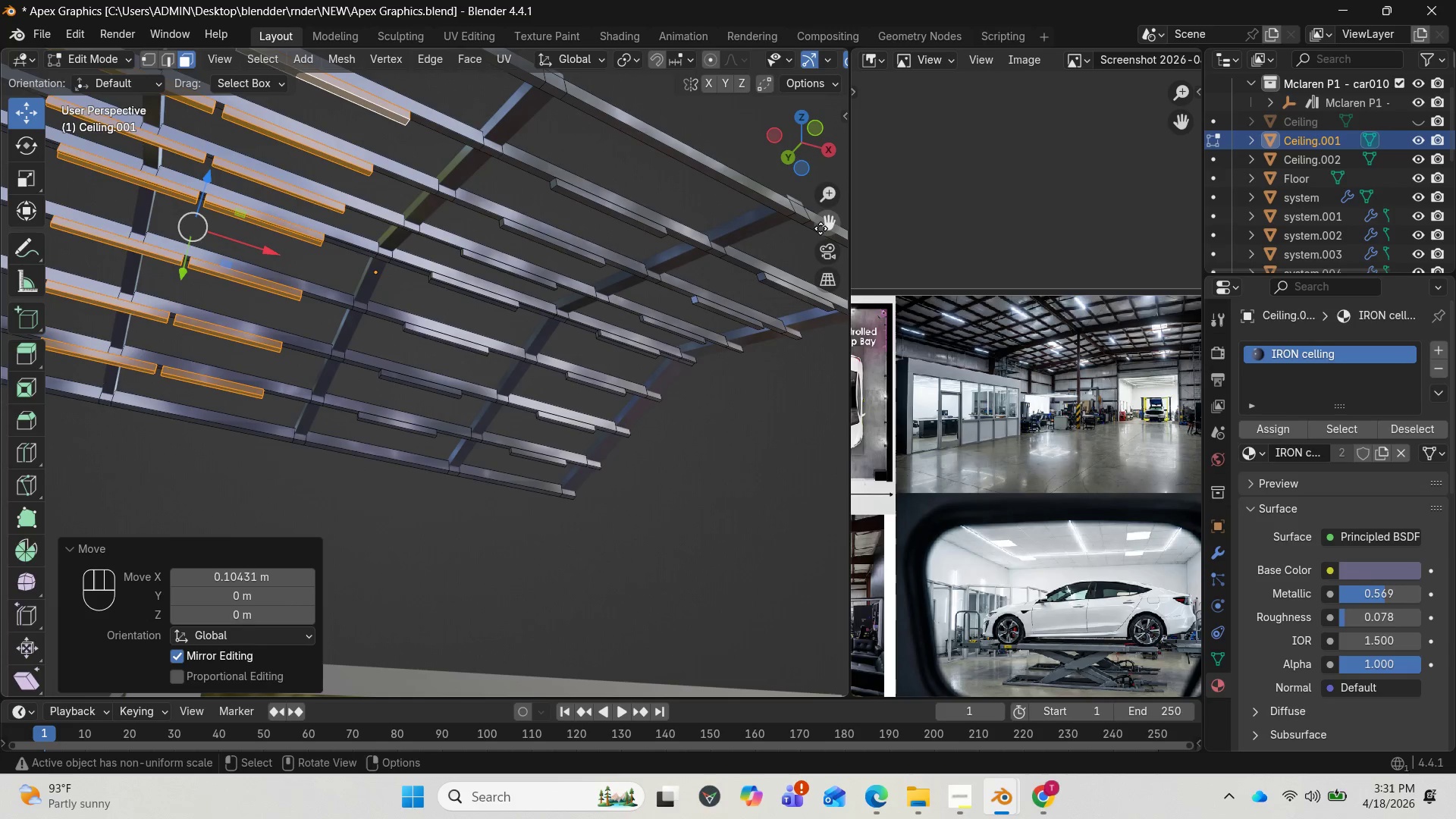 
left_click_drag(start_coordinate=[827, 224], to_coordinate=[50, 293])
 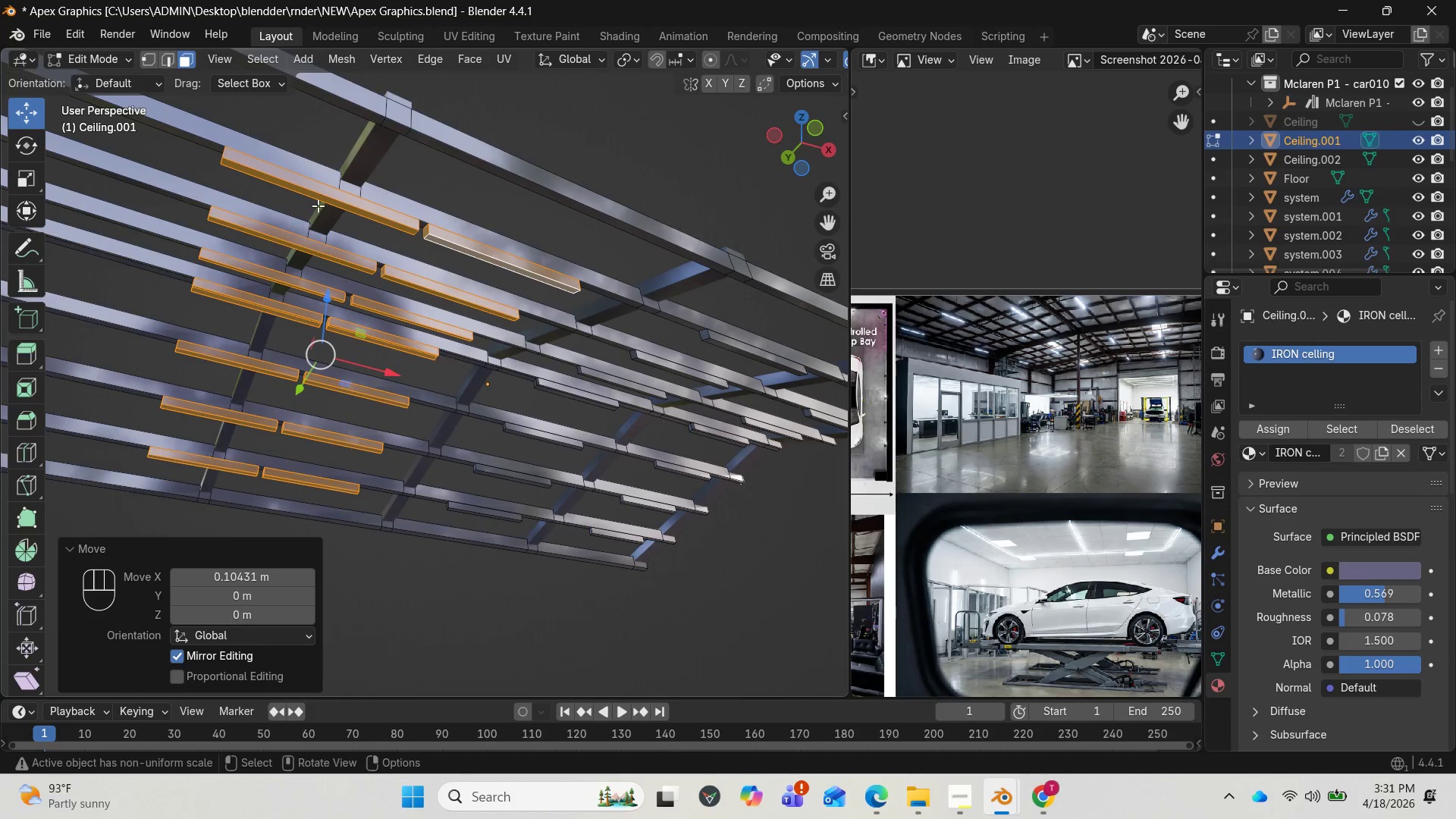 
left_click([324, 199])
 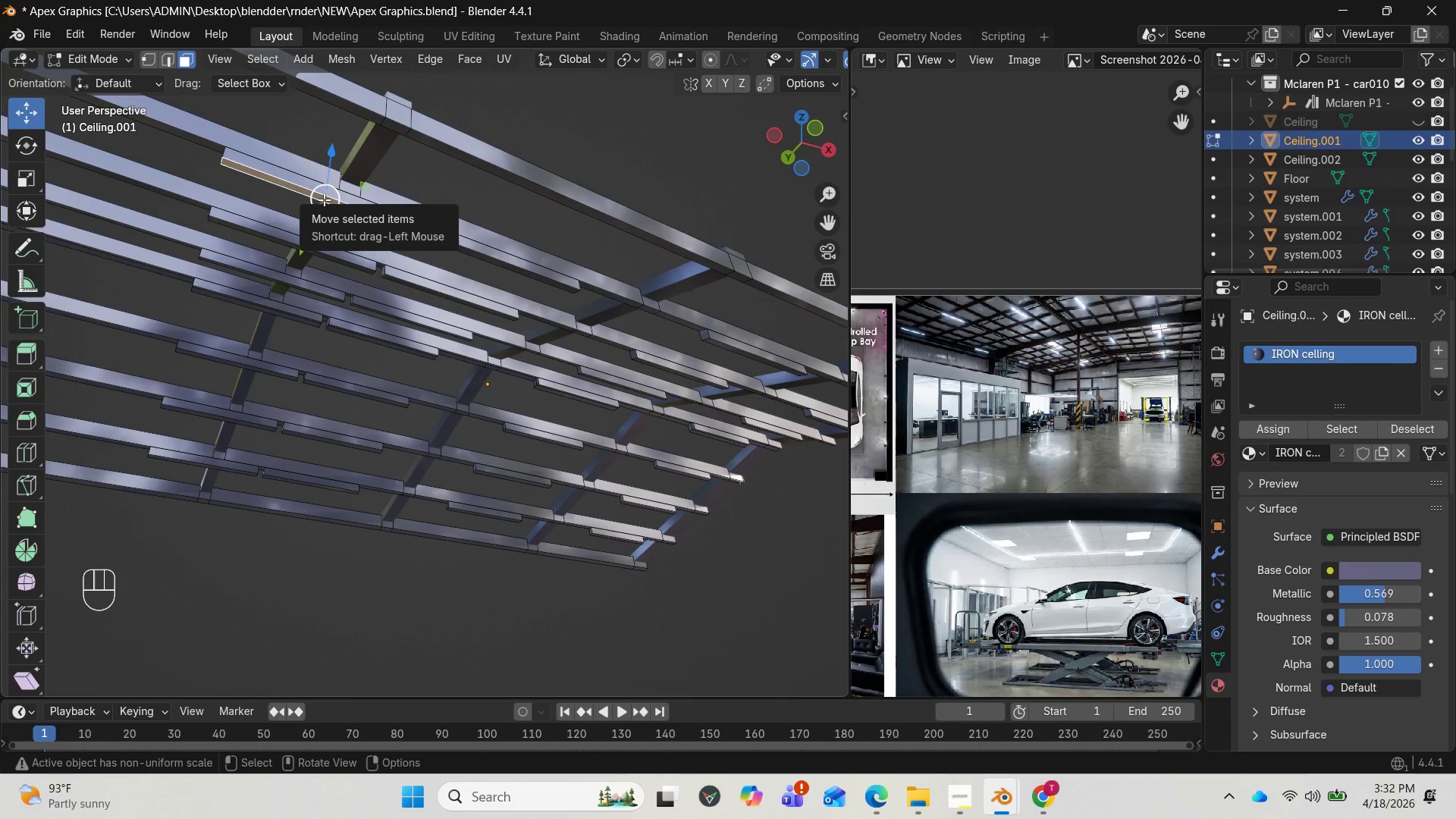 
key(L)
 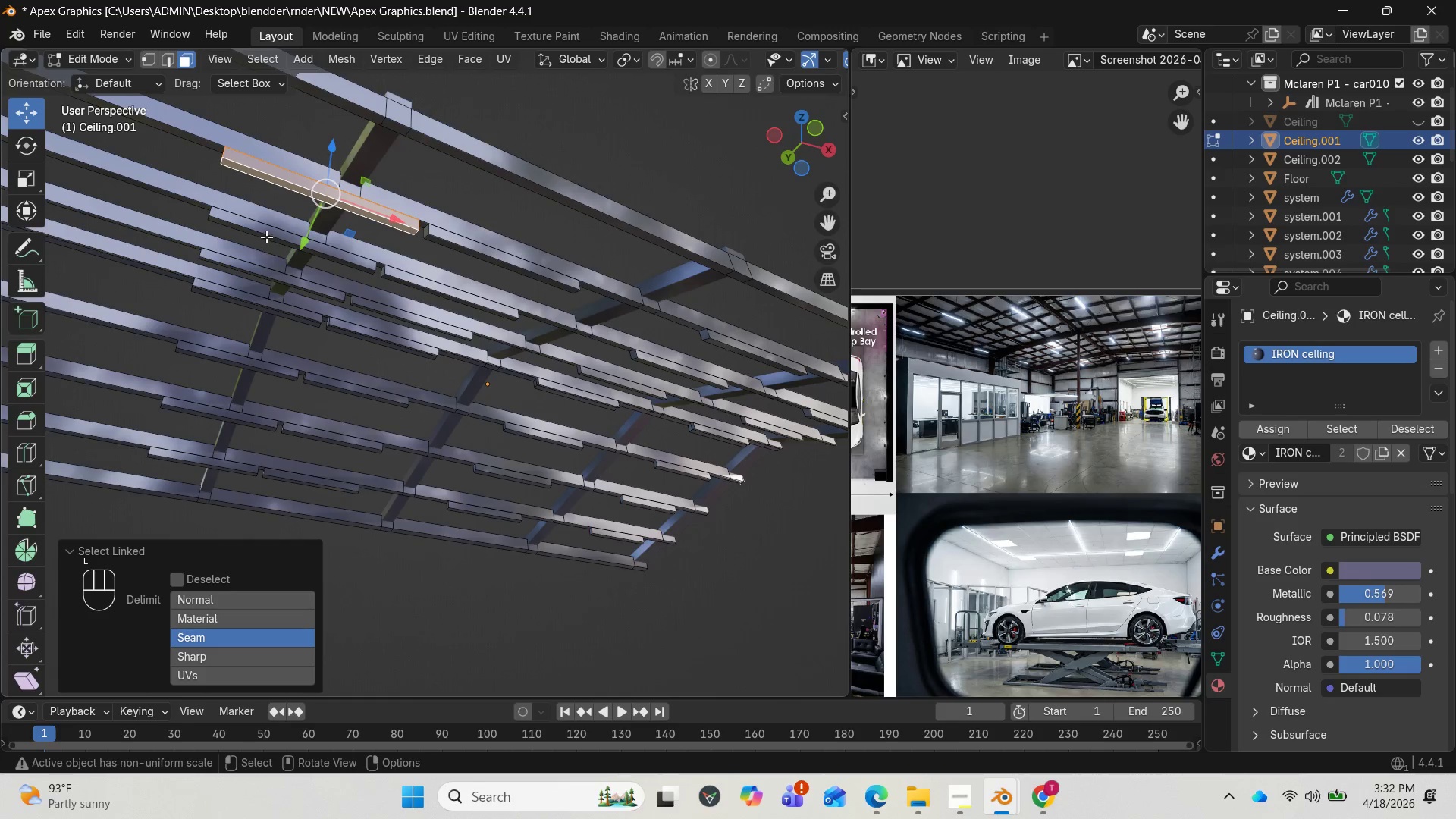 
key(L)
 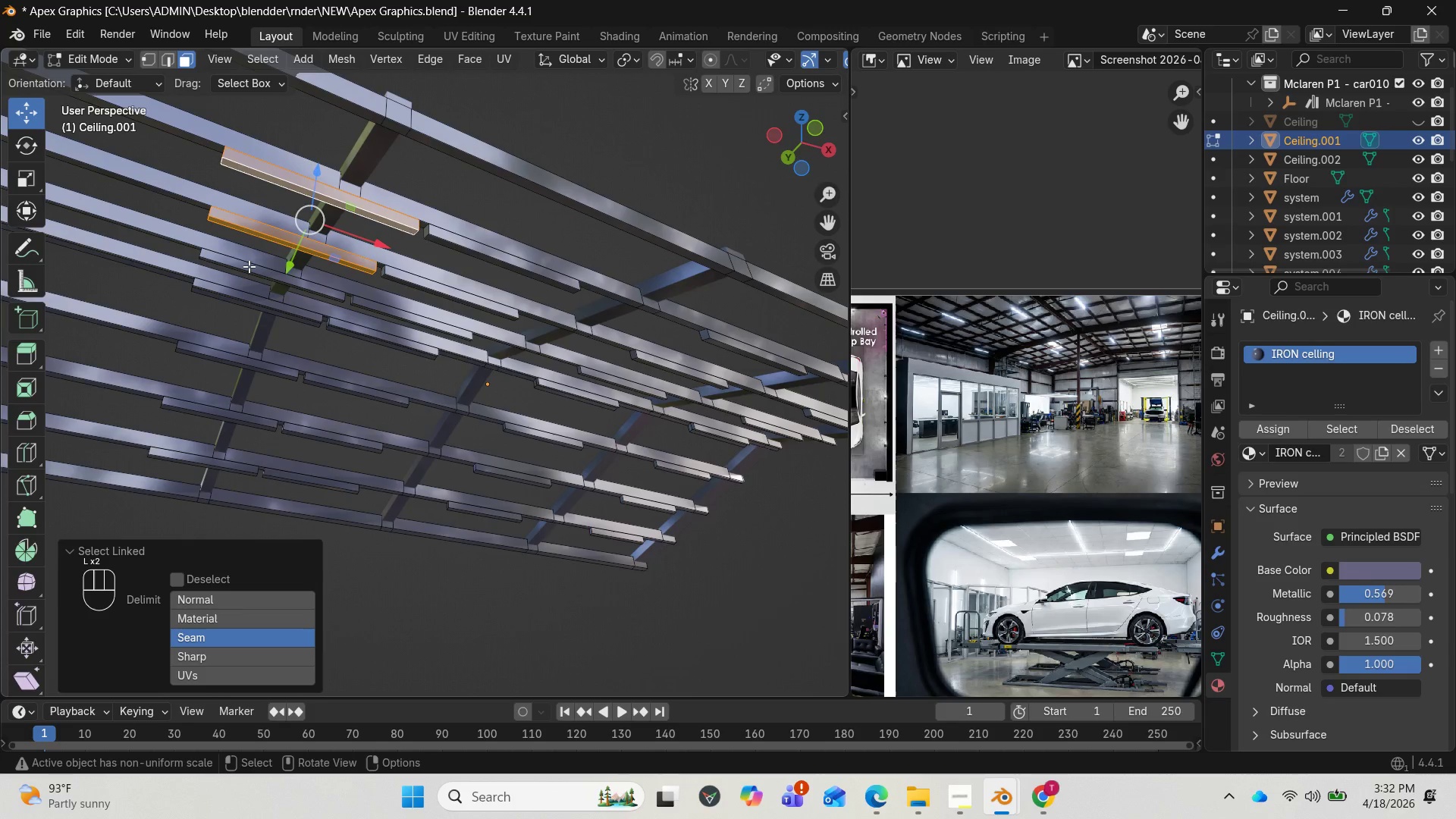 
type(lll)
 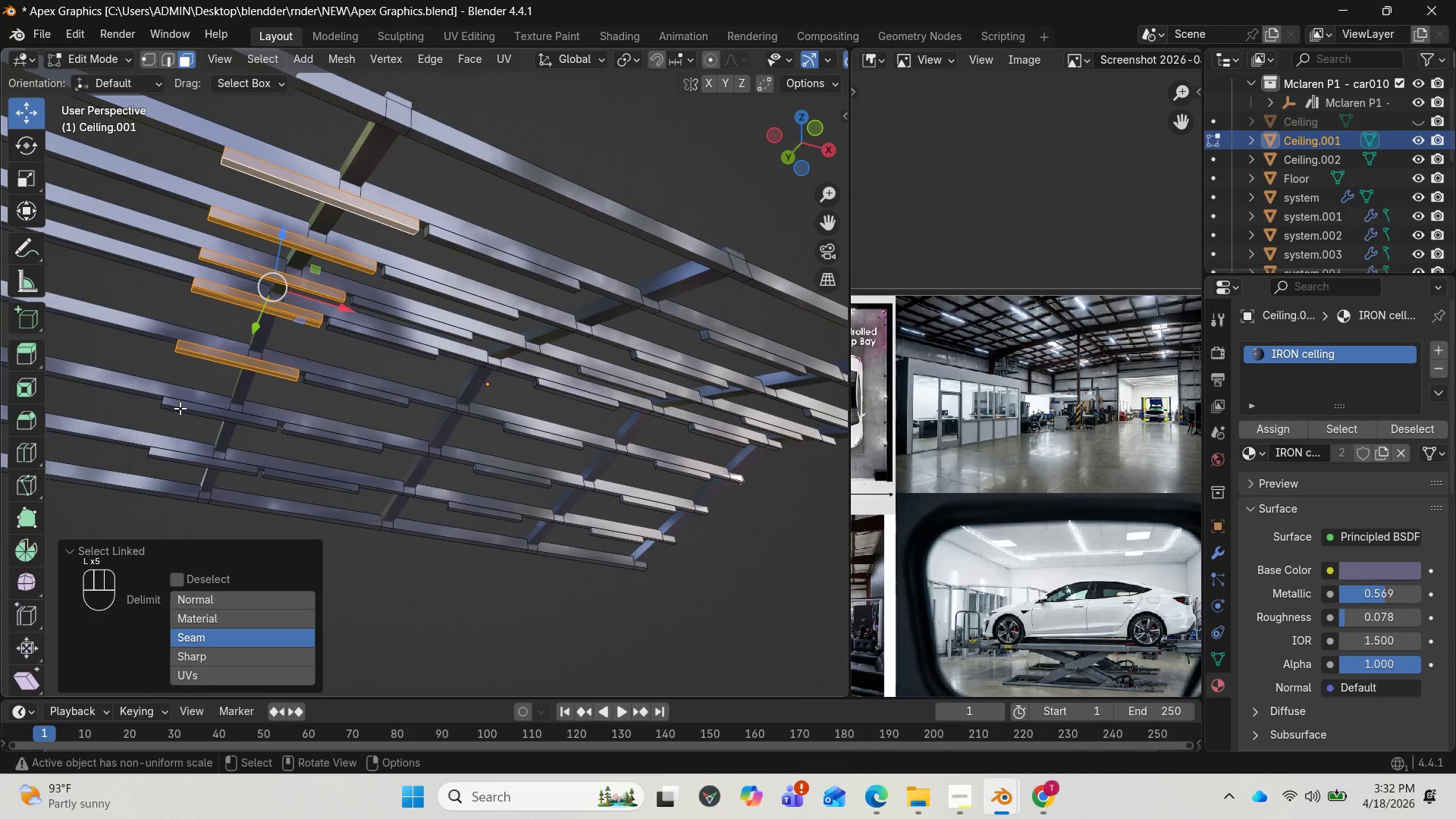 
type(lll)
 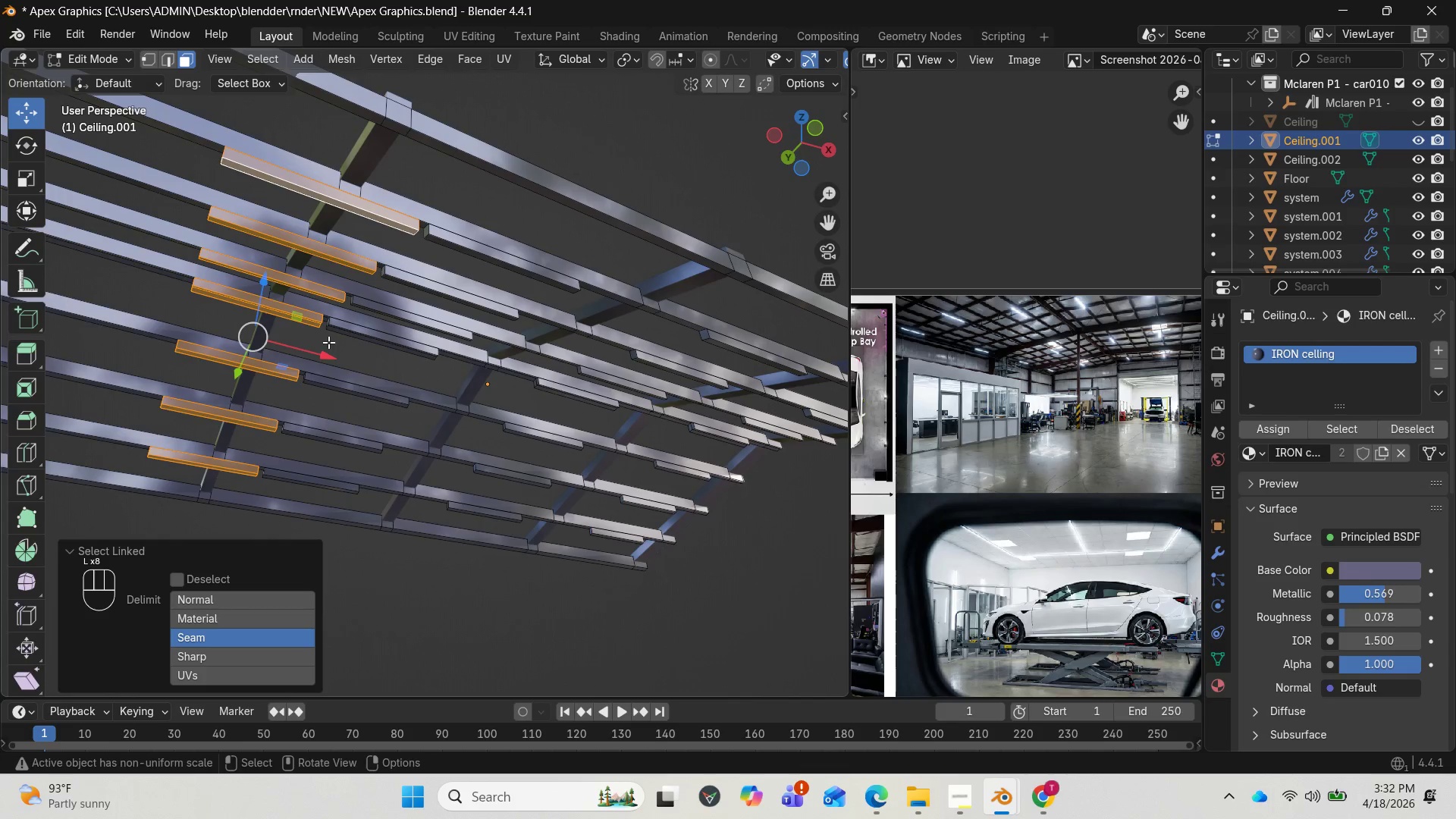 
left_click_drag(start_coordinate=[330, 356], to_coordinate=[193, 332])
 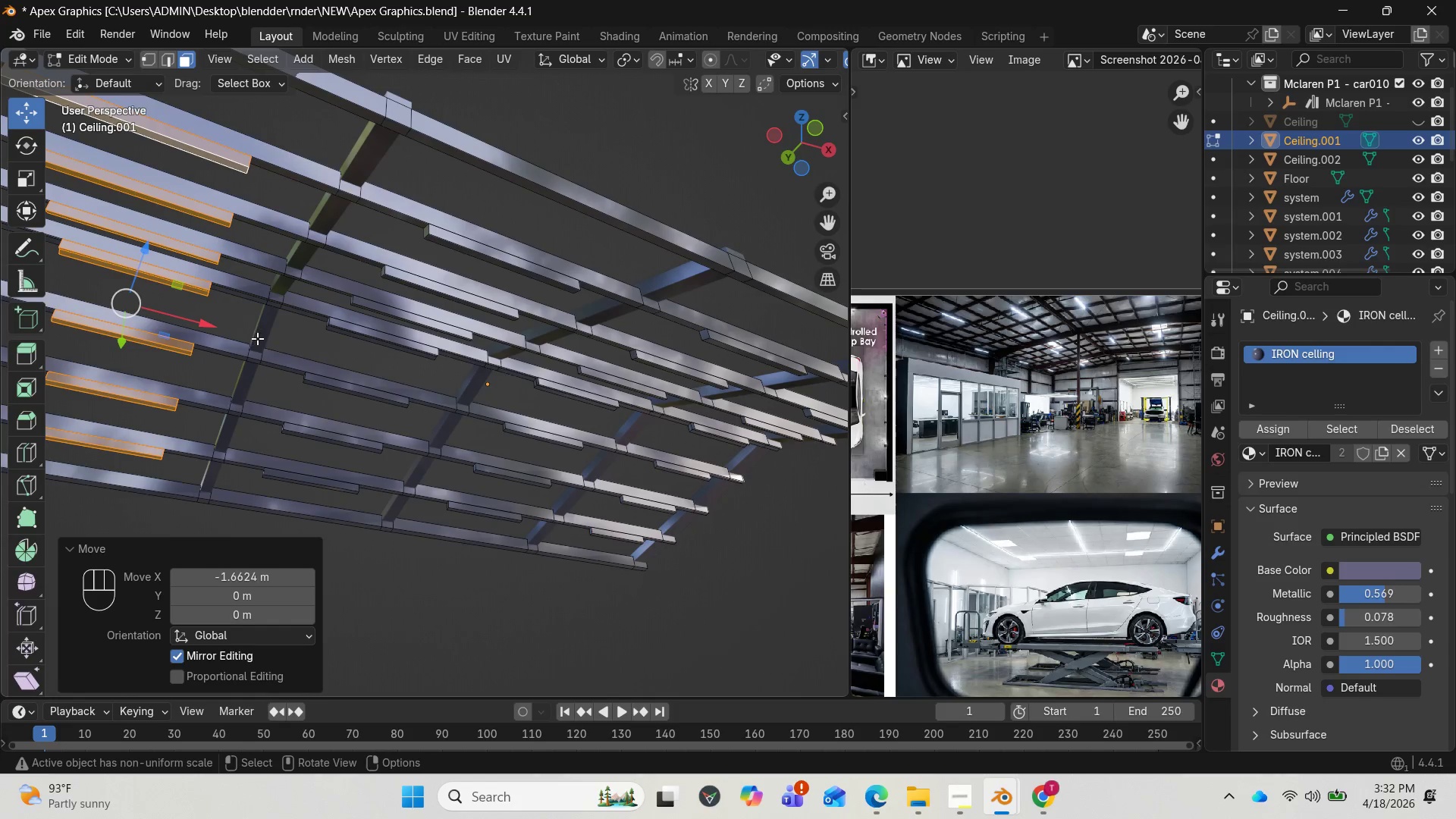 
scroll: coordinate [263, 340], scroll_direction: down, amount: 1.0
 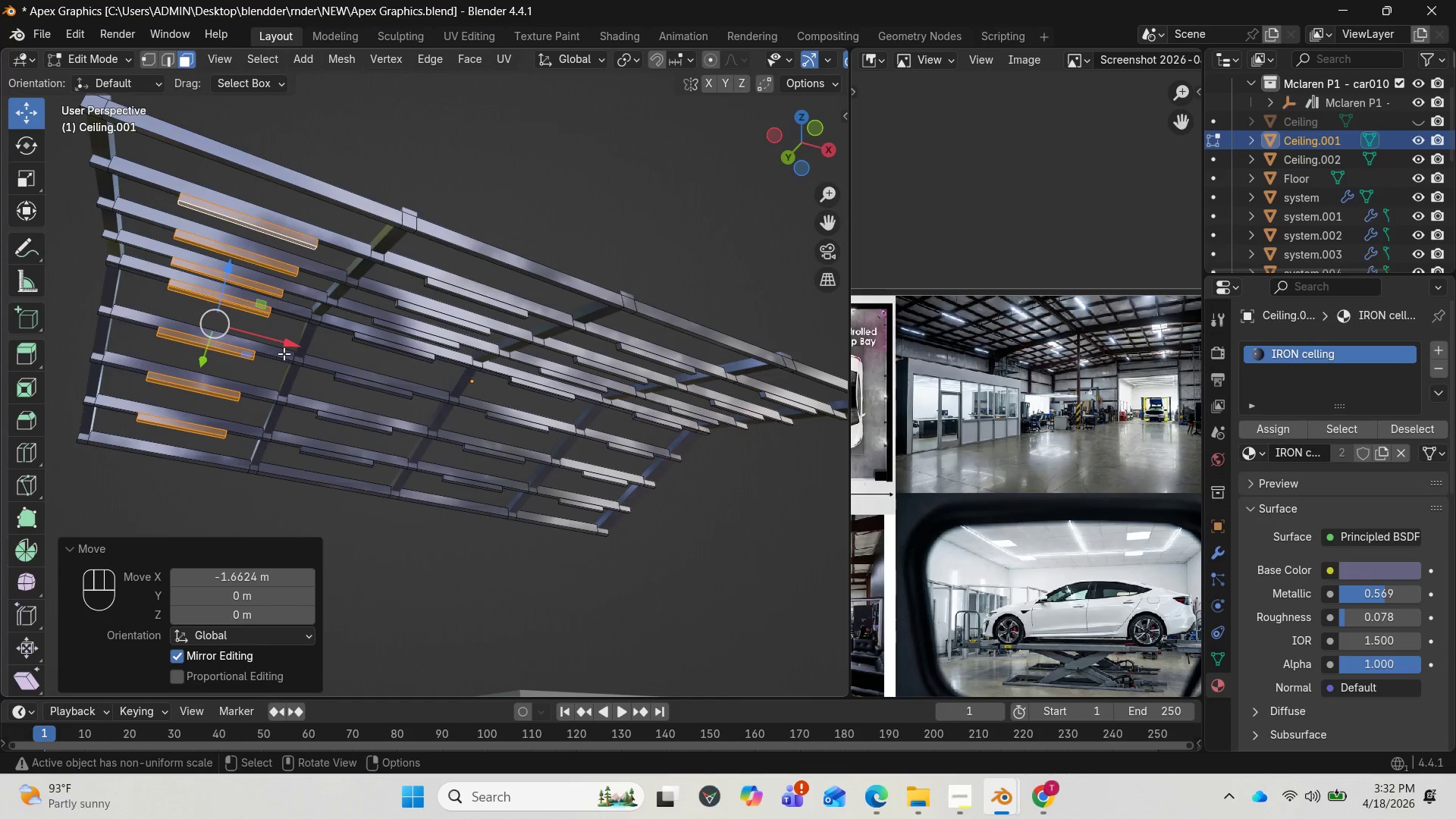 
left_click_drag(start_coordinate=[288, 344], to_coordinate=[282, 340])
 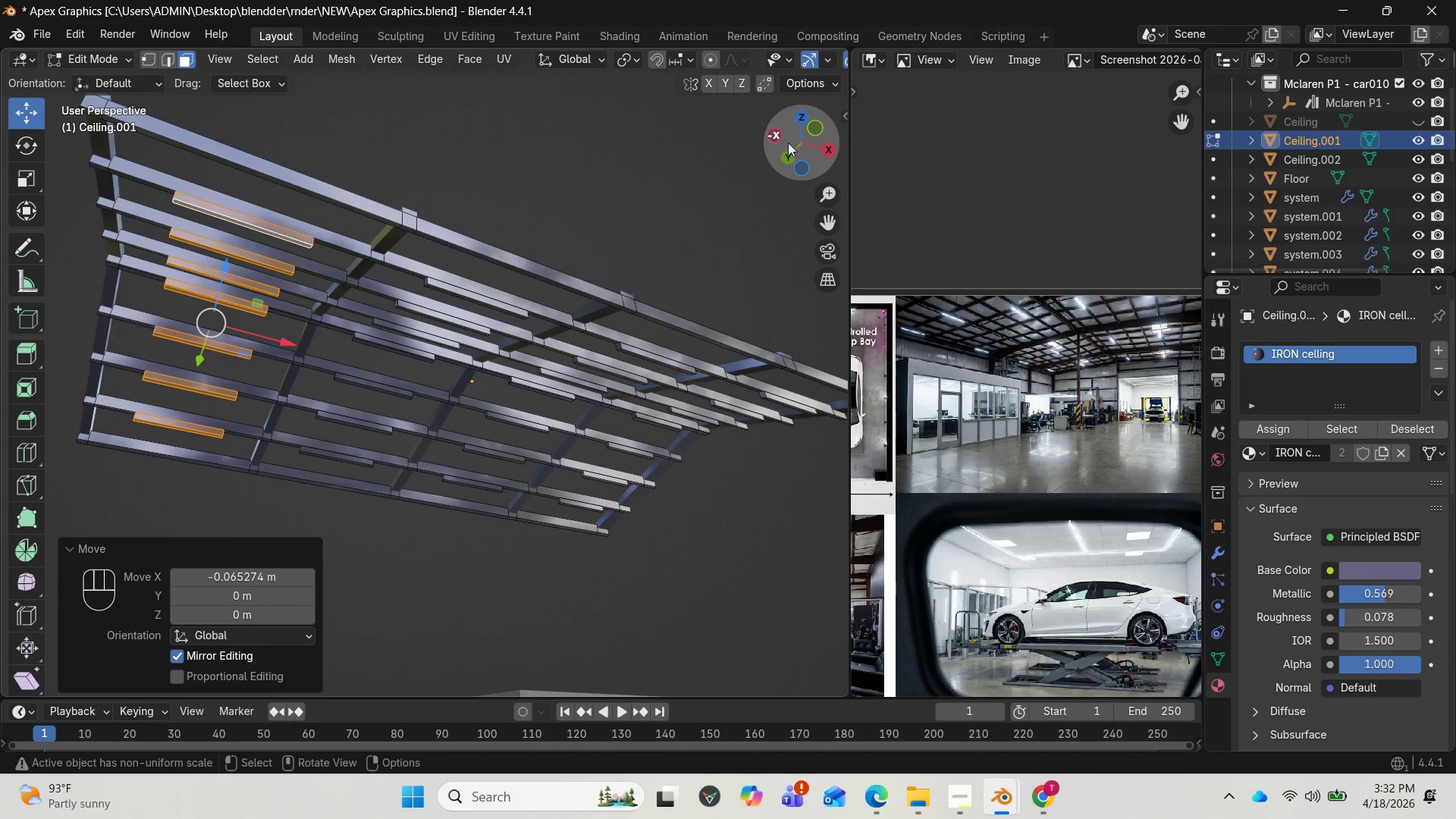 
left_click_drag(start_coordinate=[785, 150], to_coordinate=[715, 143])
 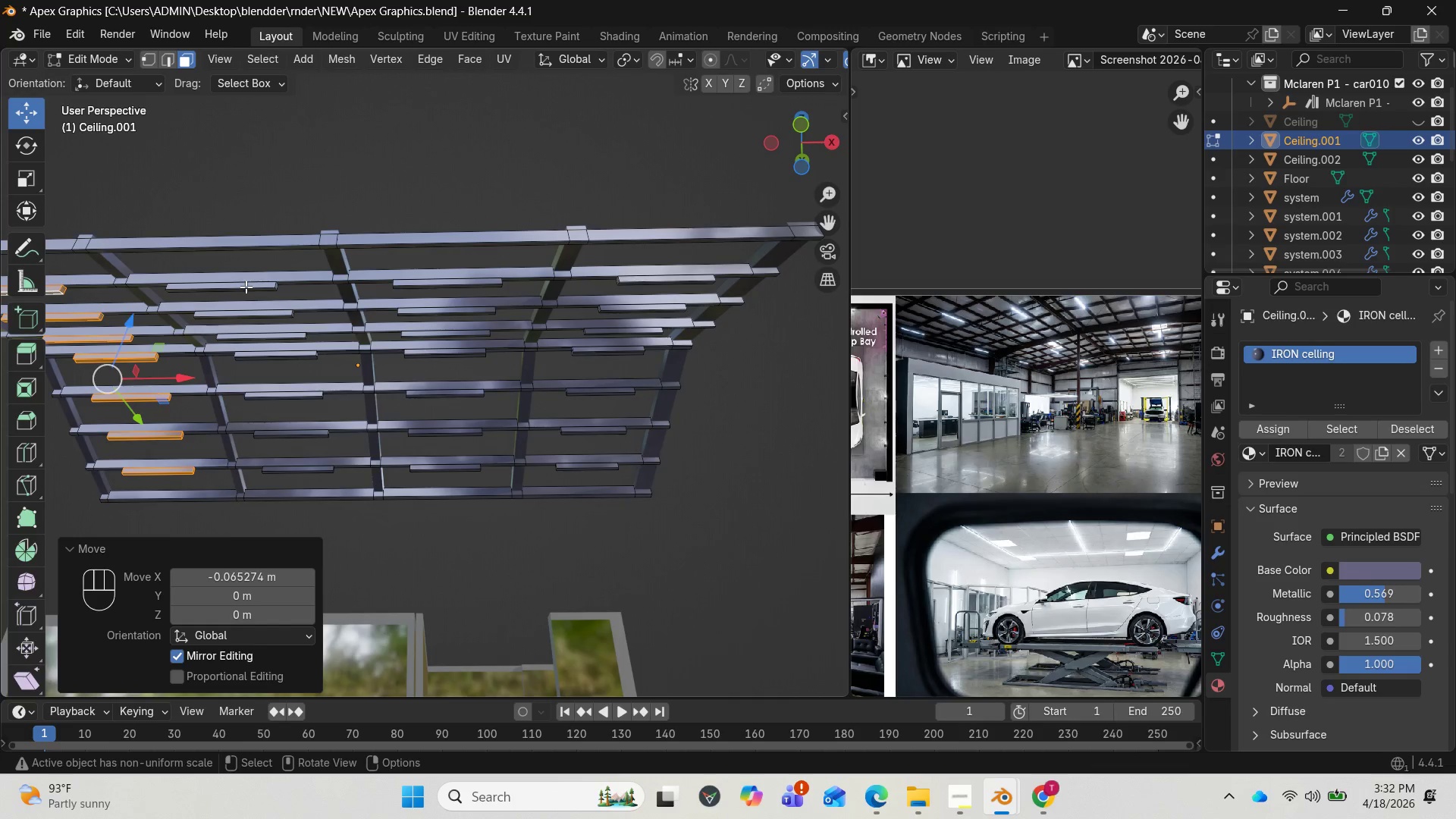 
key(L)
 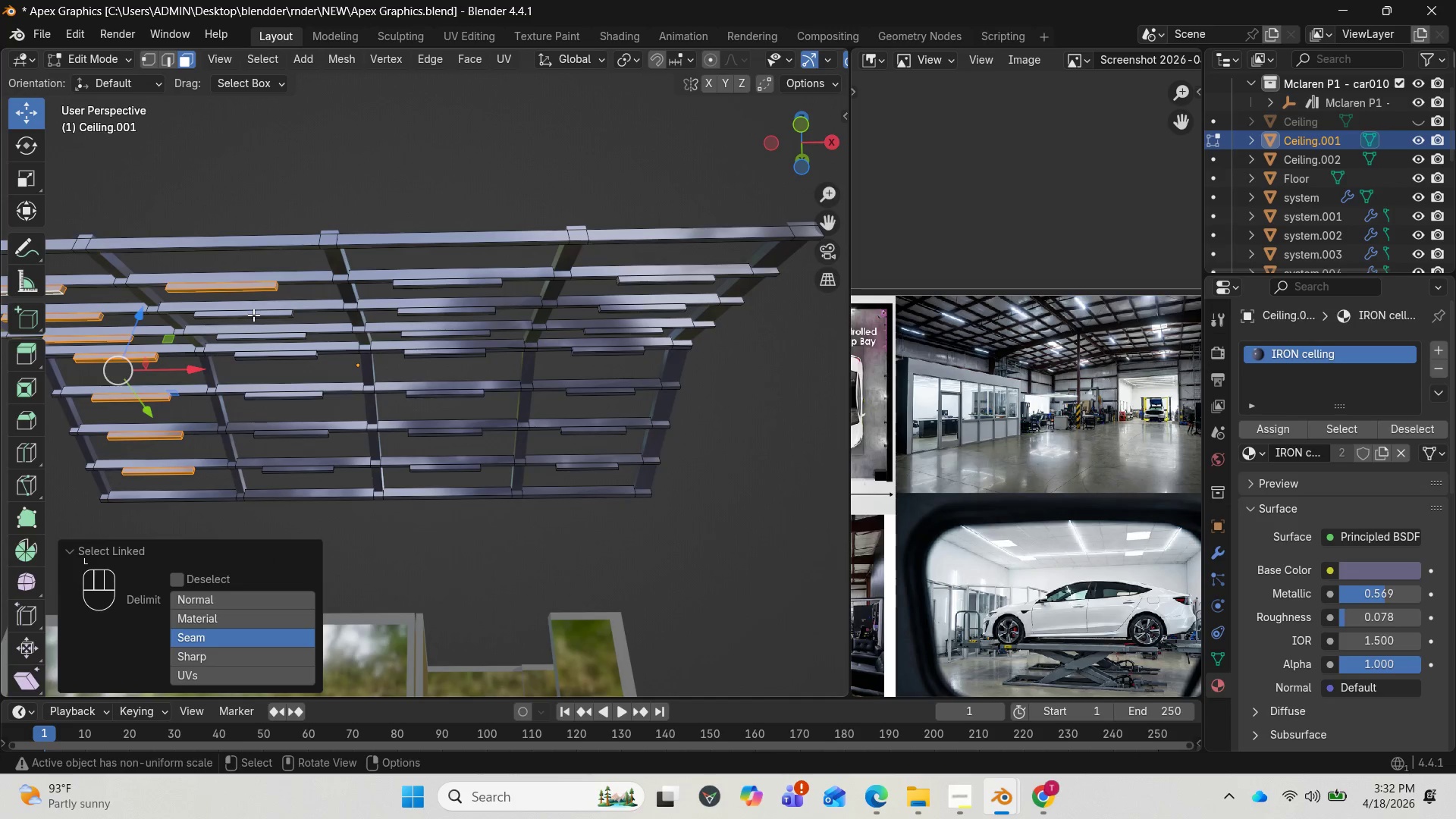 
key(L)
 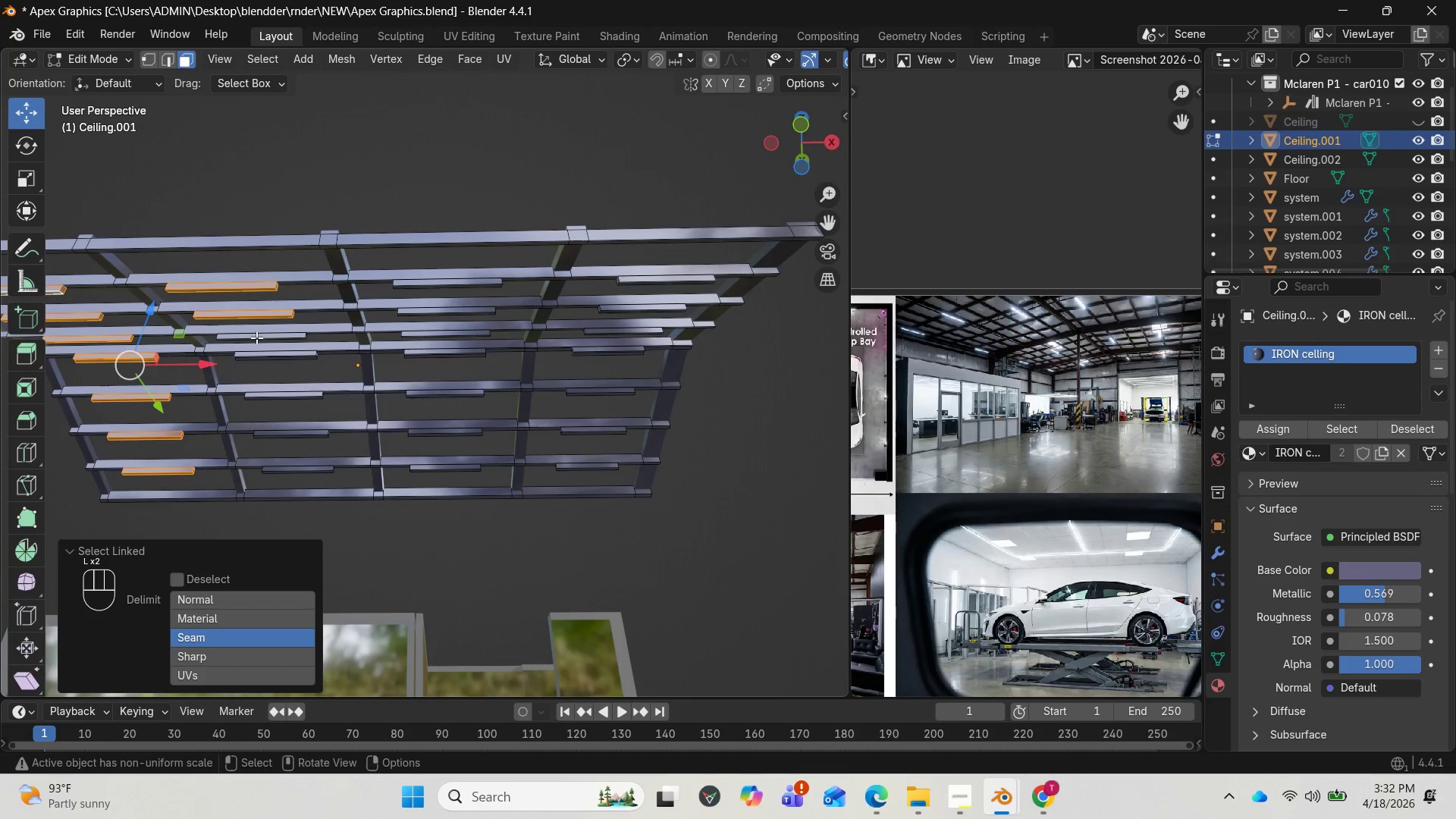 
key(L)
 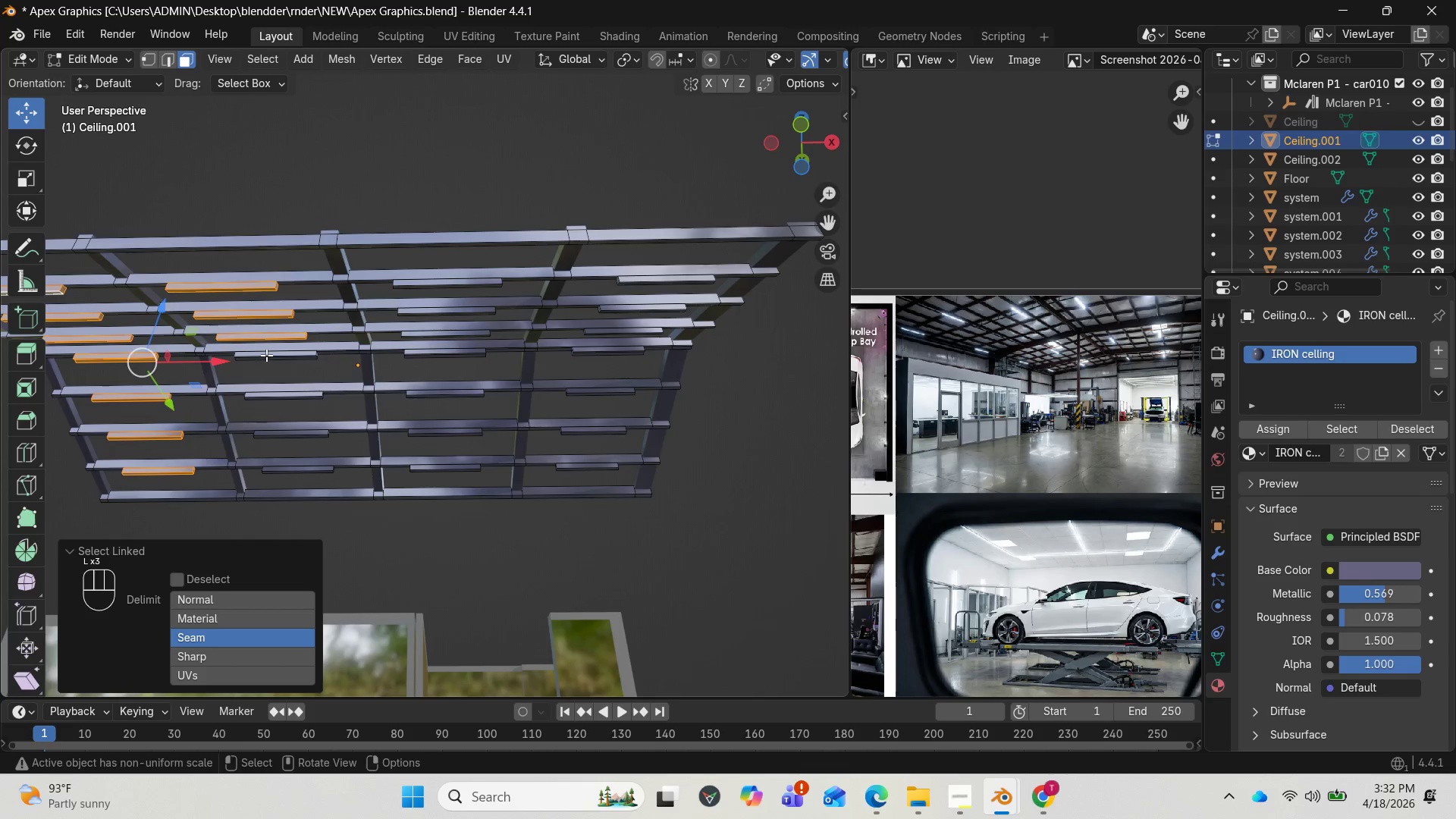 
key(L)
 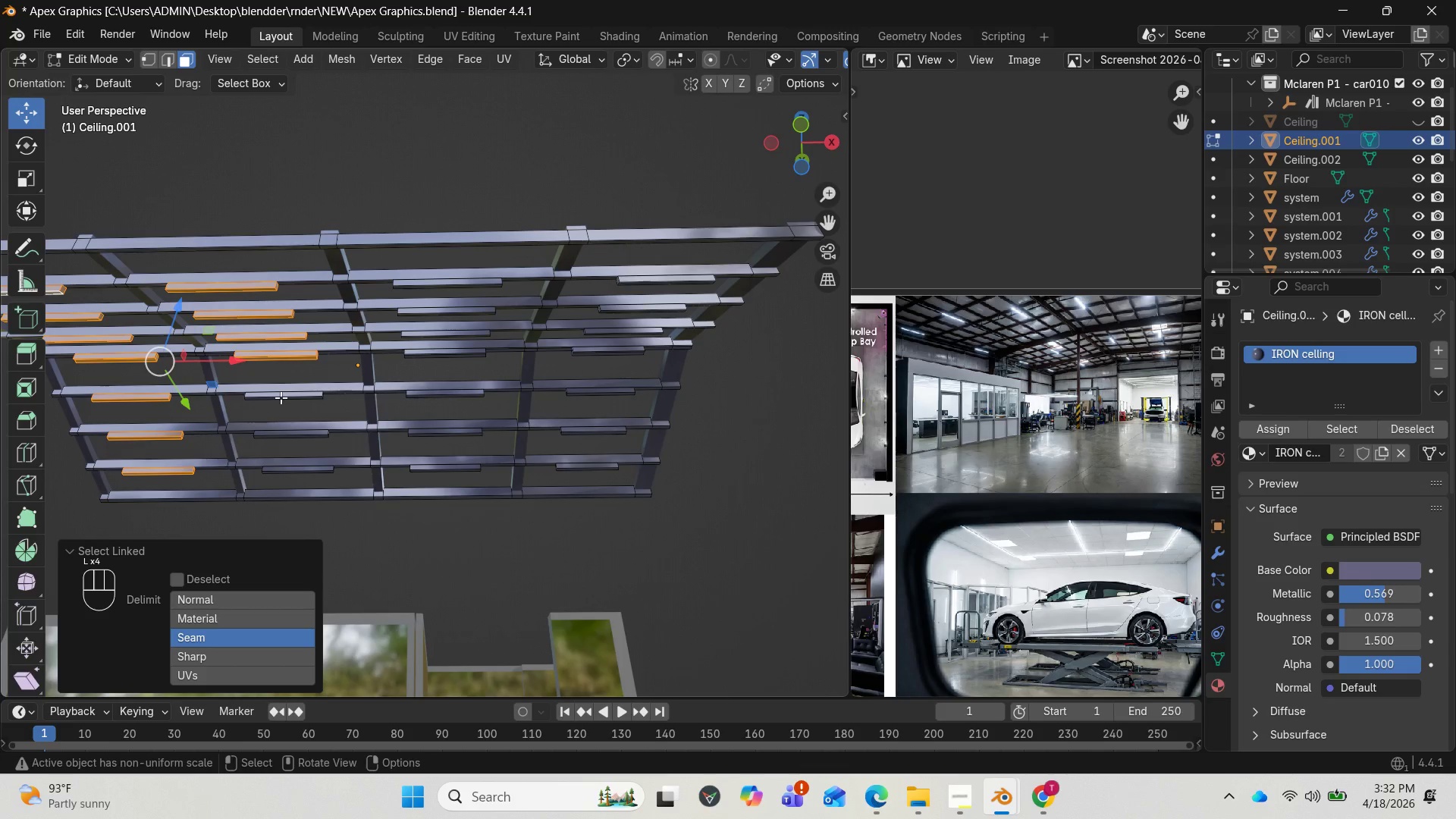 
type(llllllllllll)
 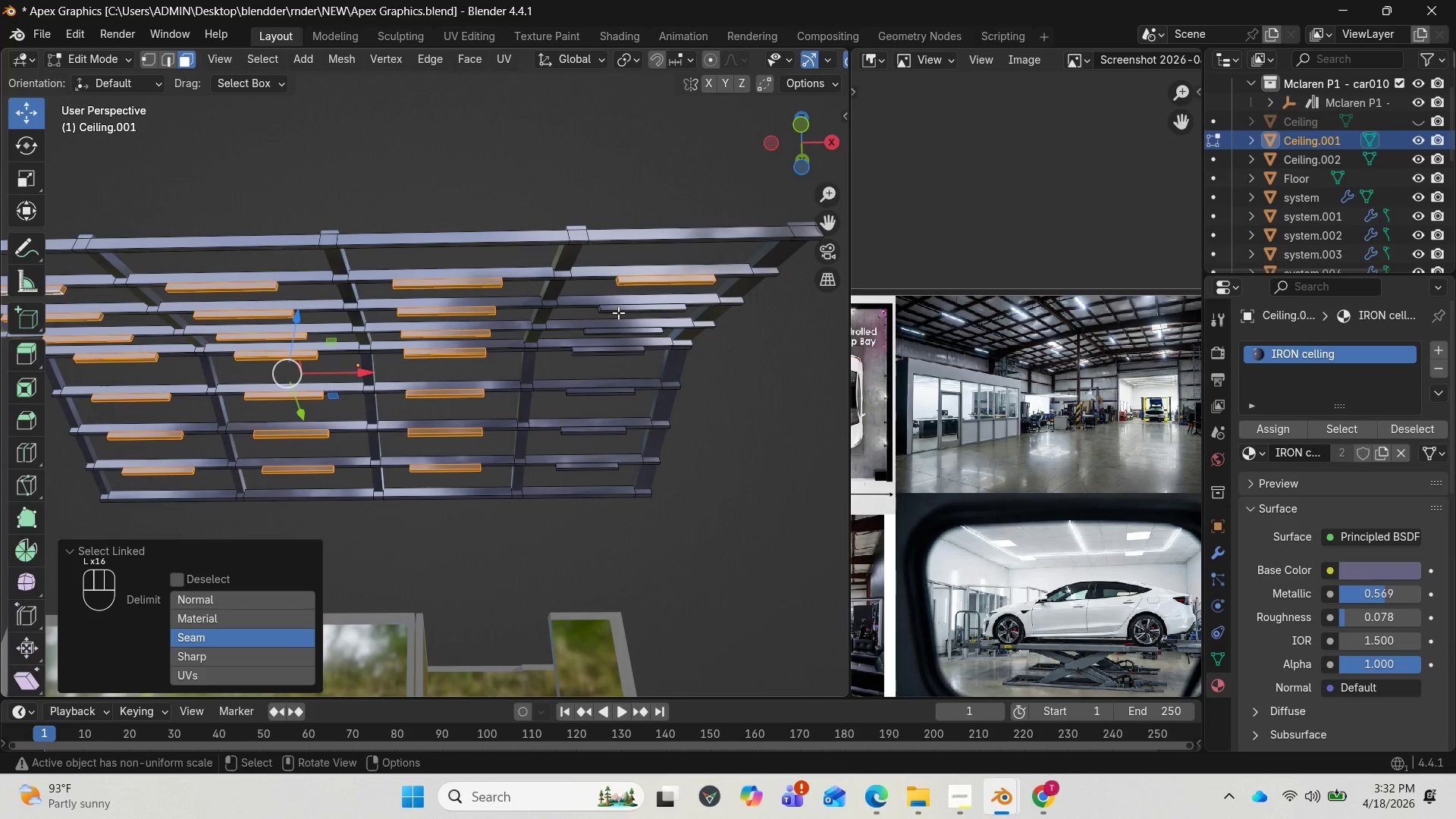 
type(lll)
 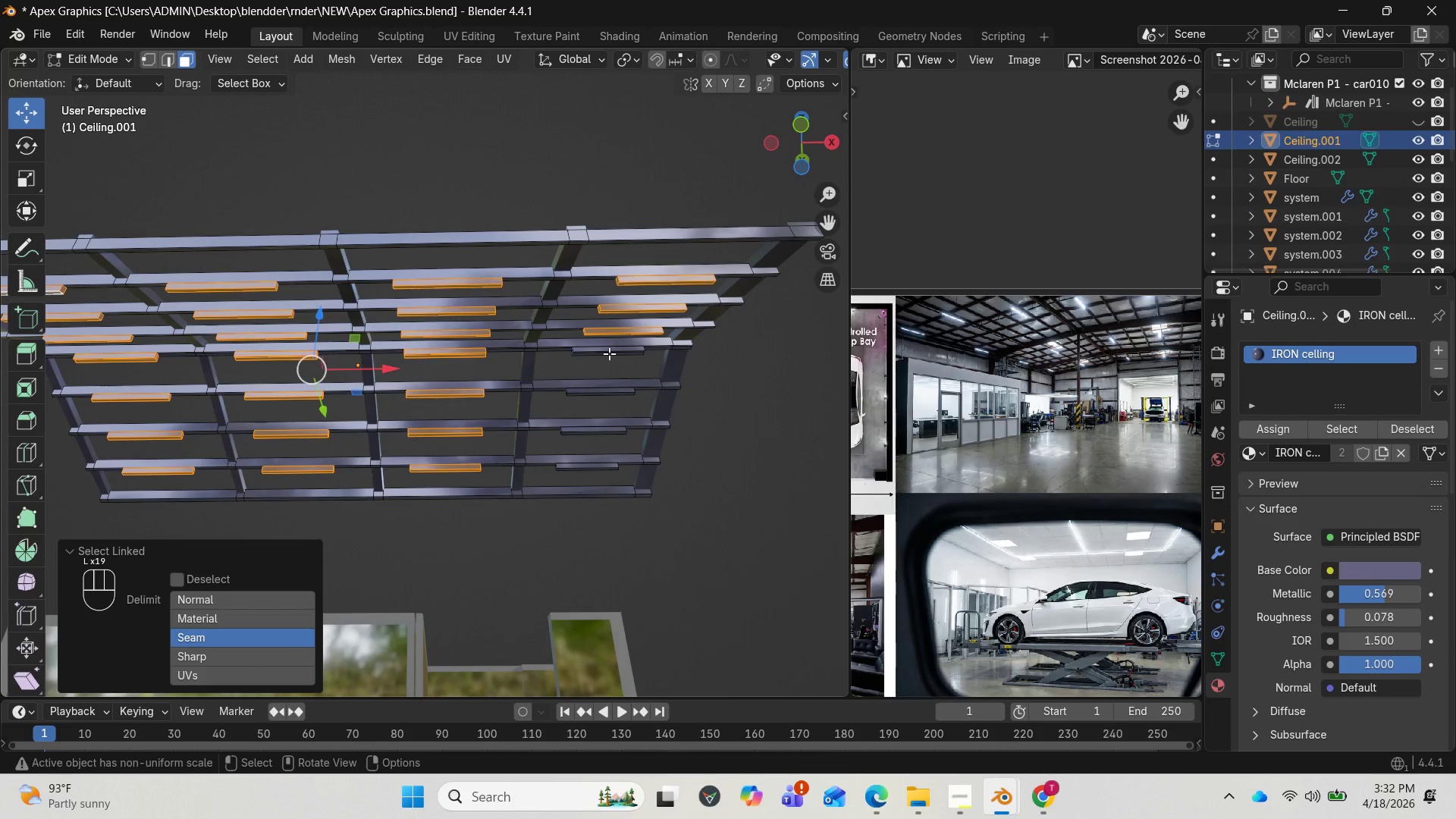 
key(L)
 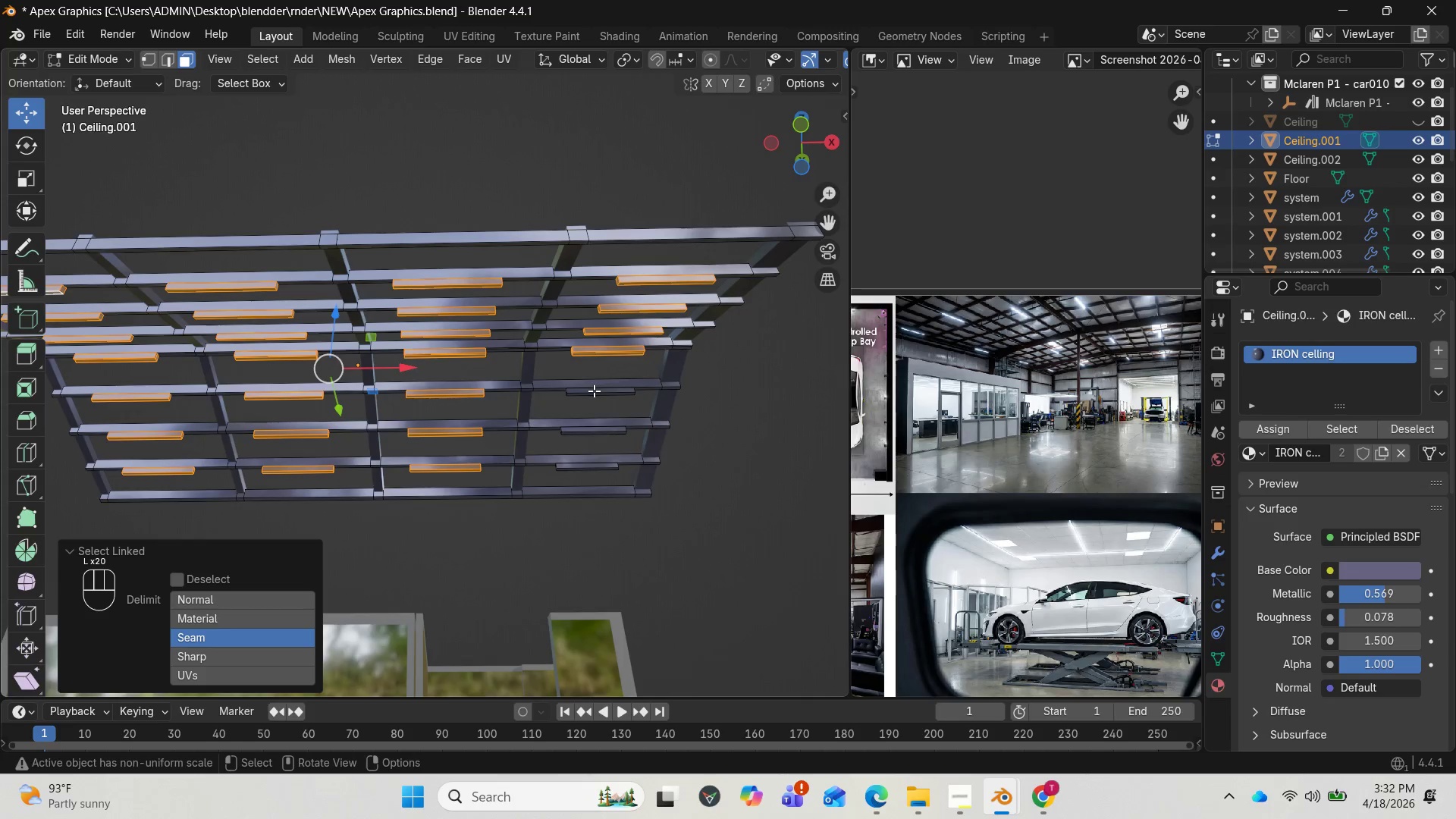 
key(L)
 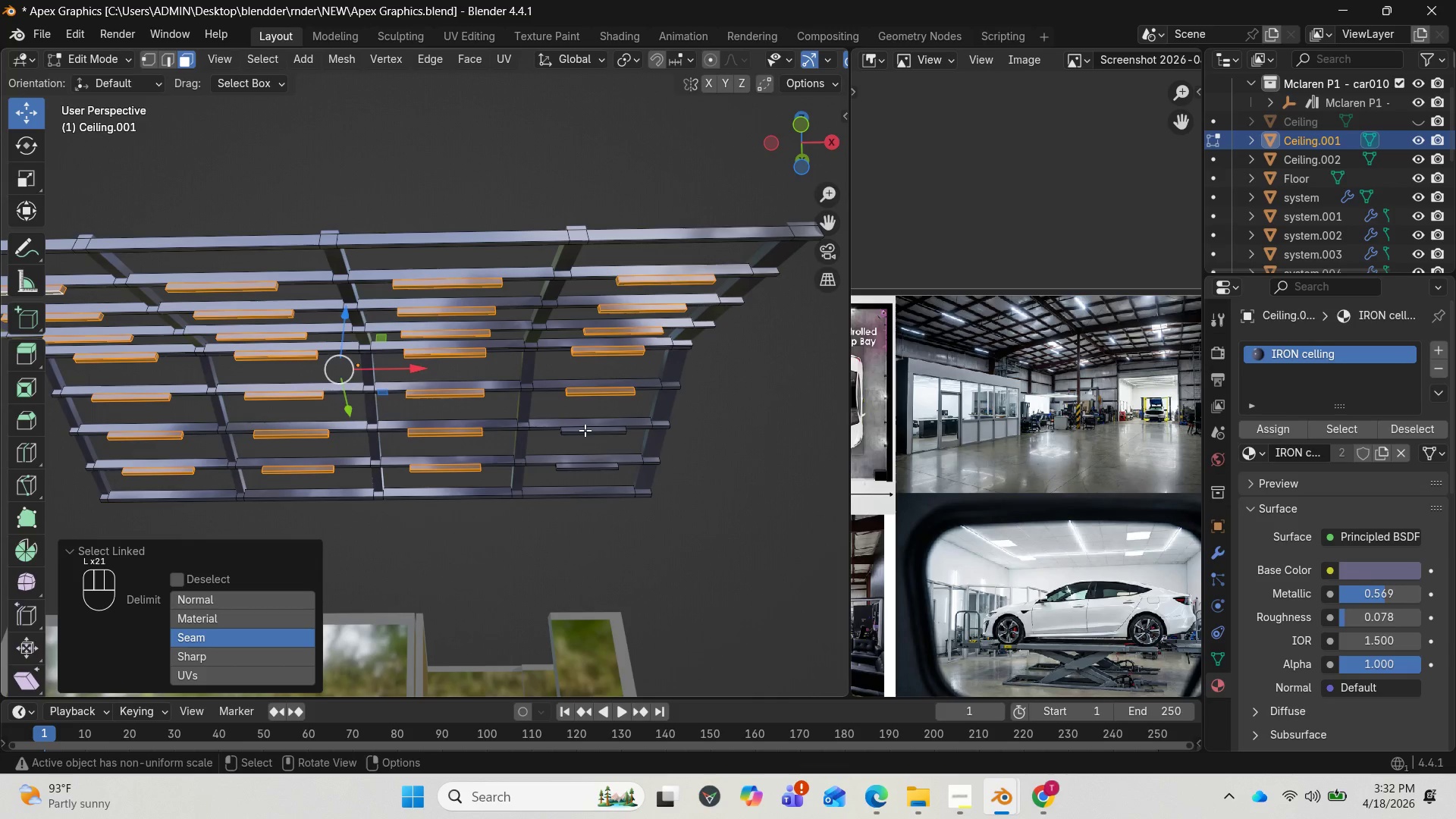 
type(ll)
 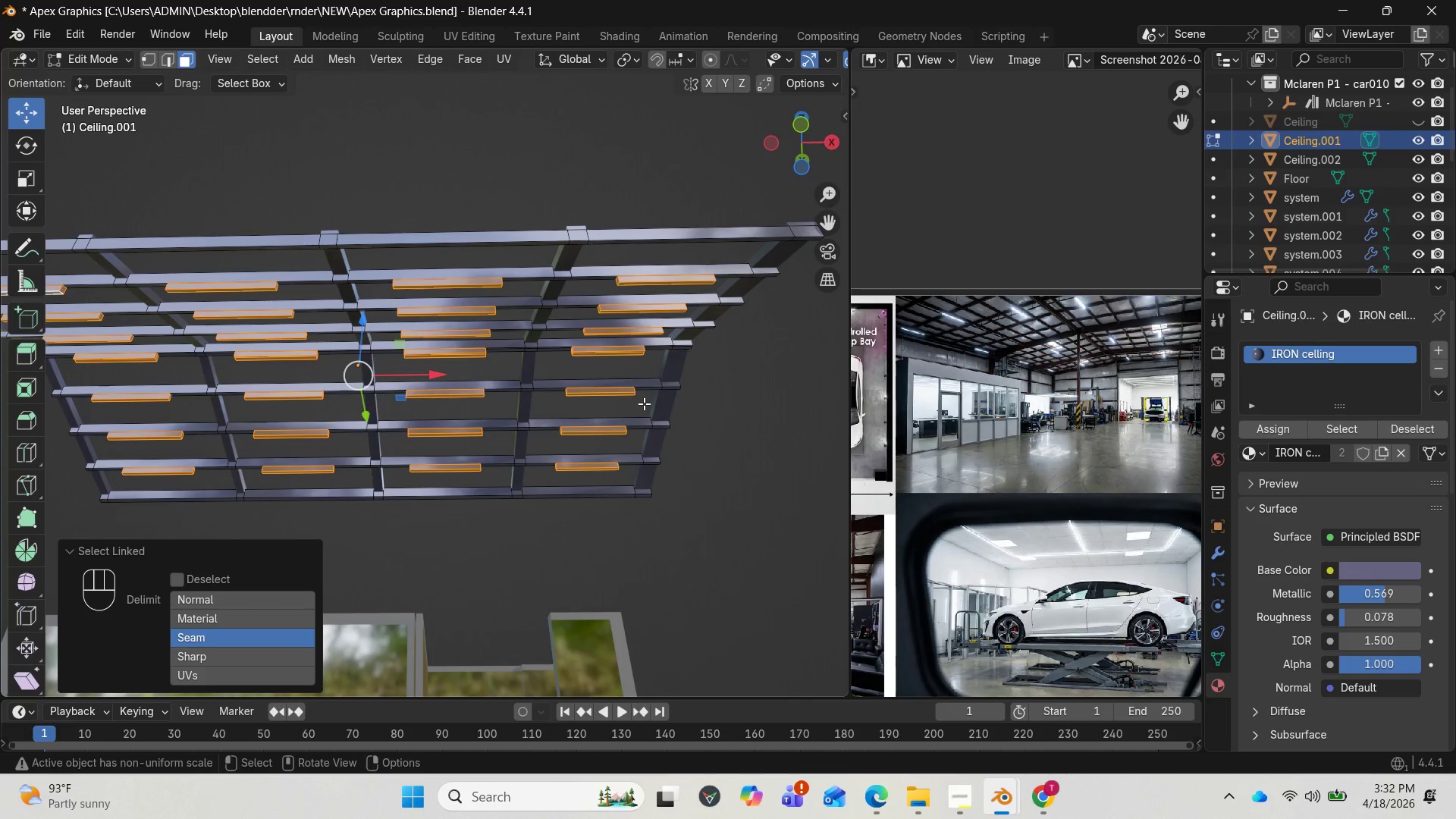 
left_click_drag(start_coordinate=[785, 137], to_coordinate=[758, 142])
 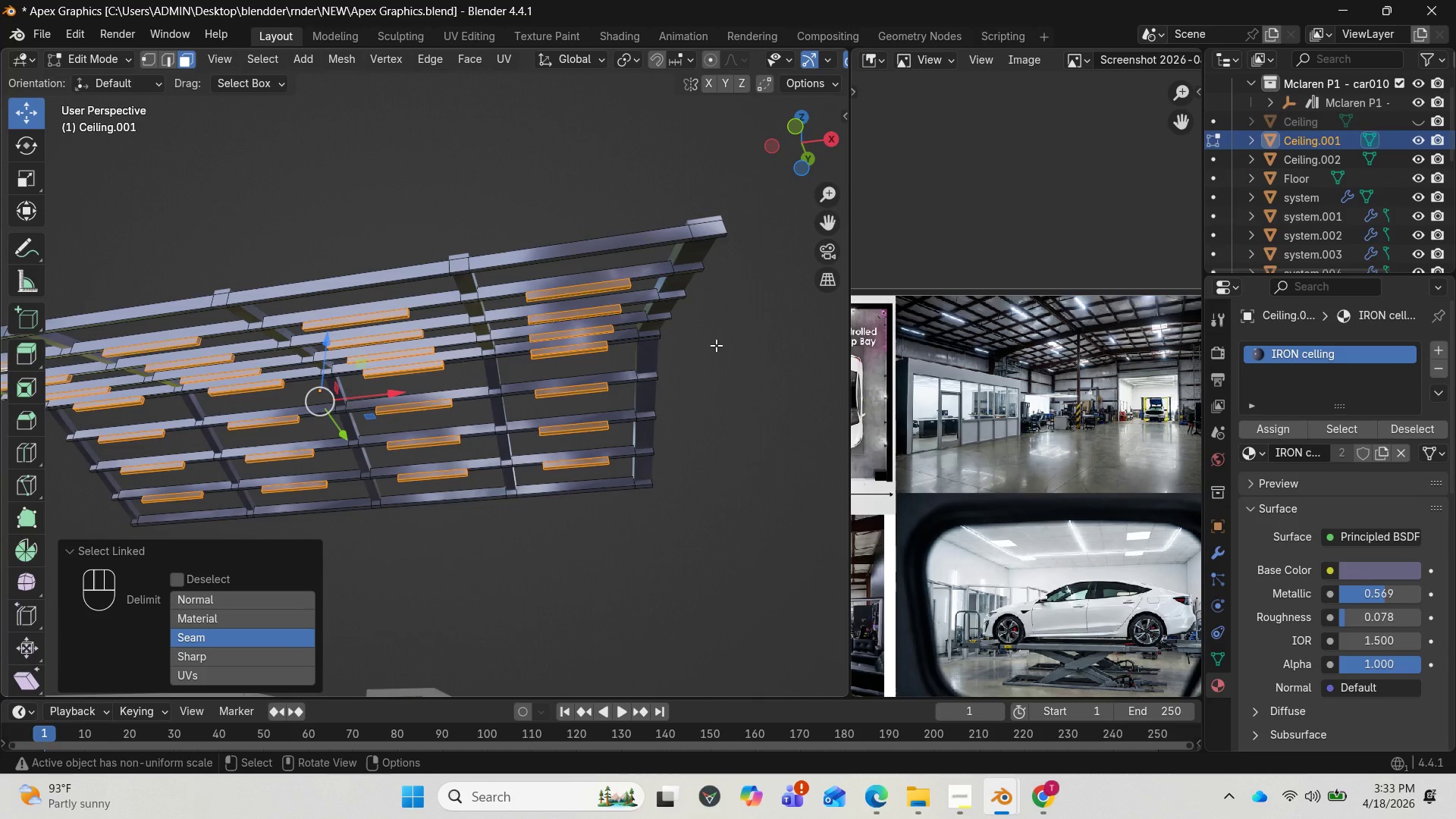 
key(P)
 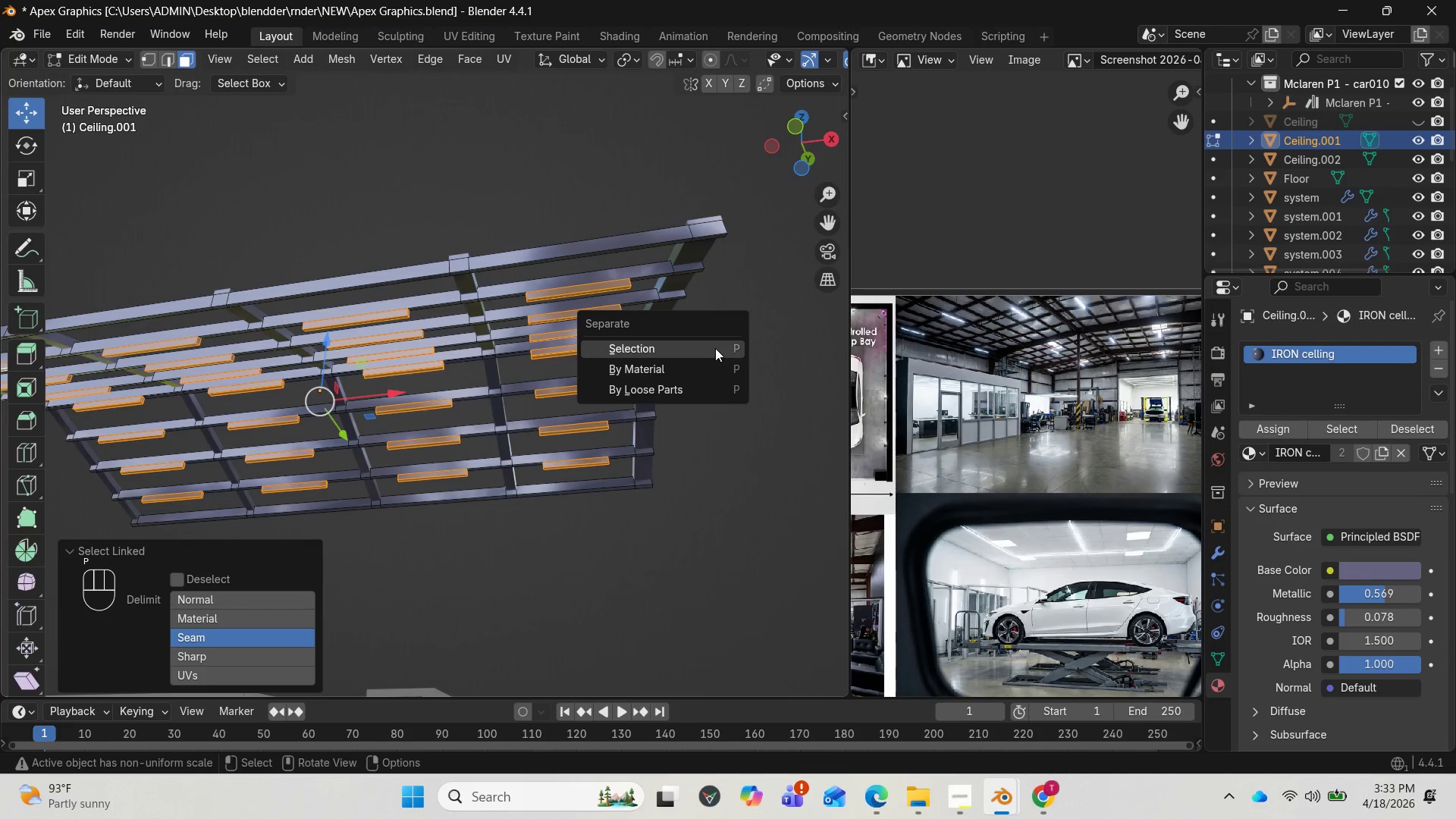 
left_click([715, 348])
 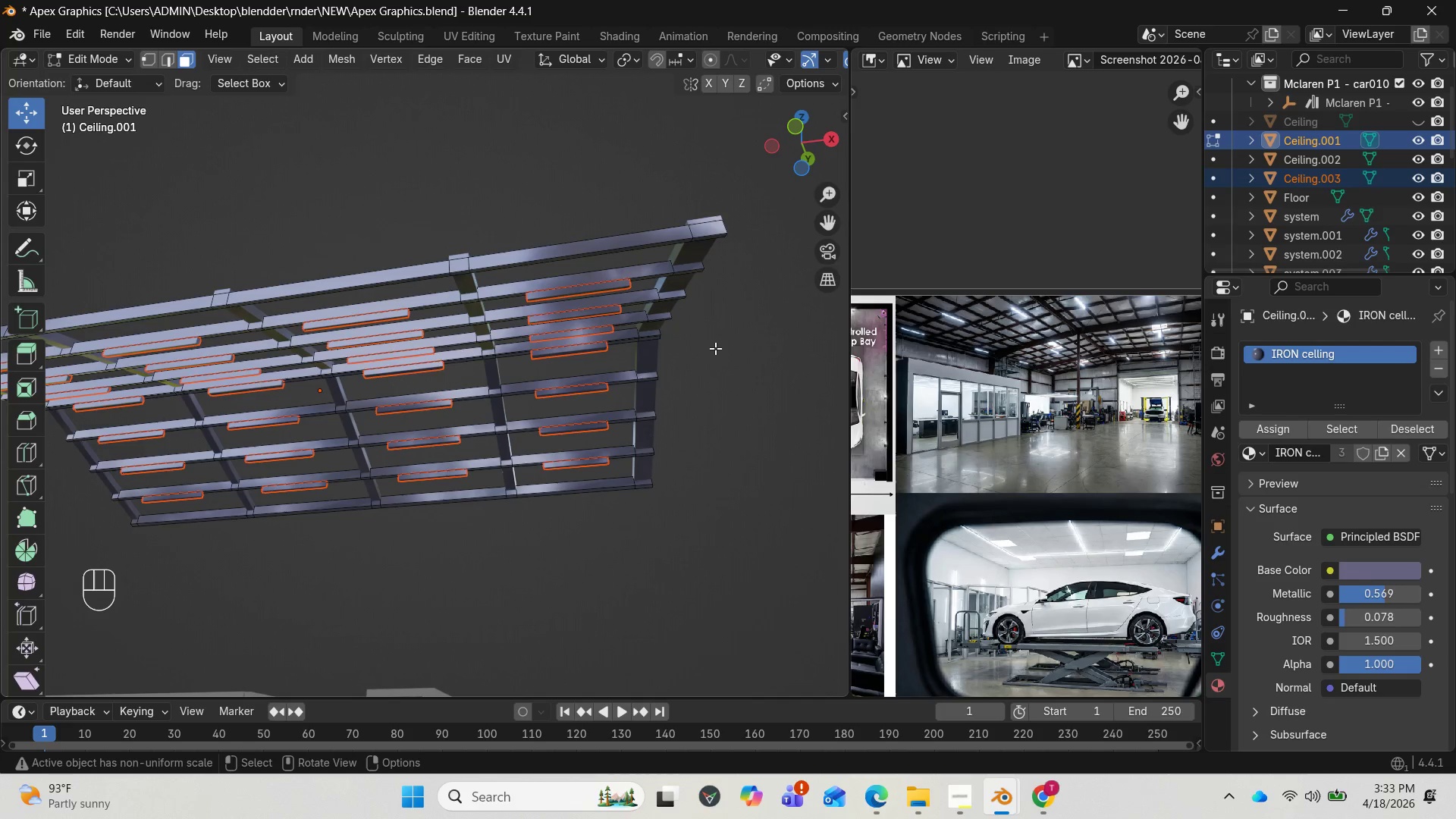 
key(Tab)
 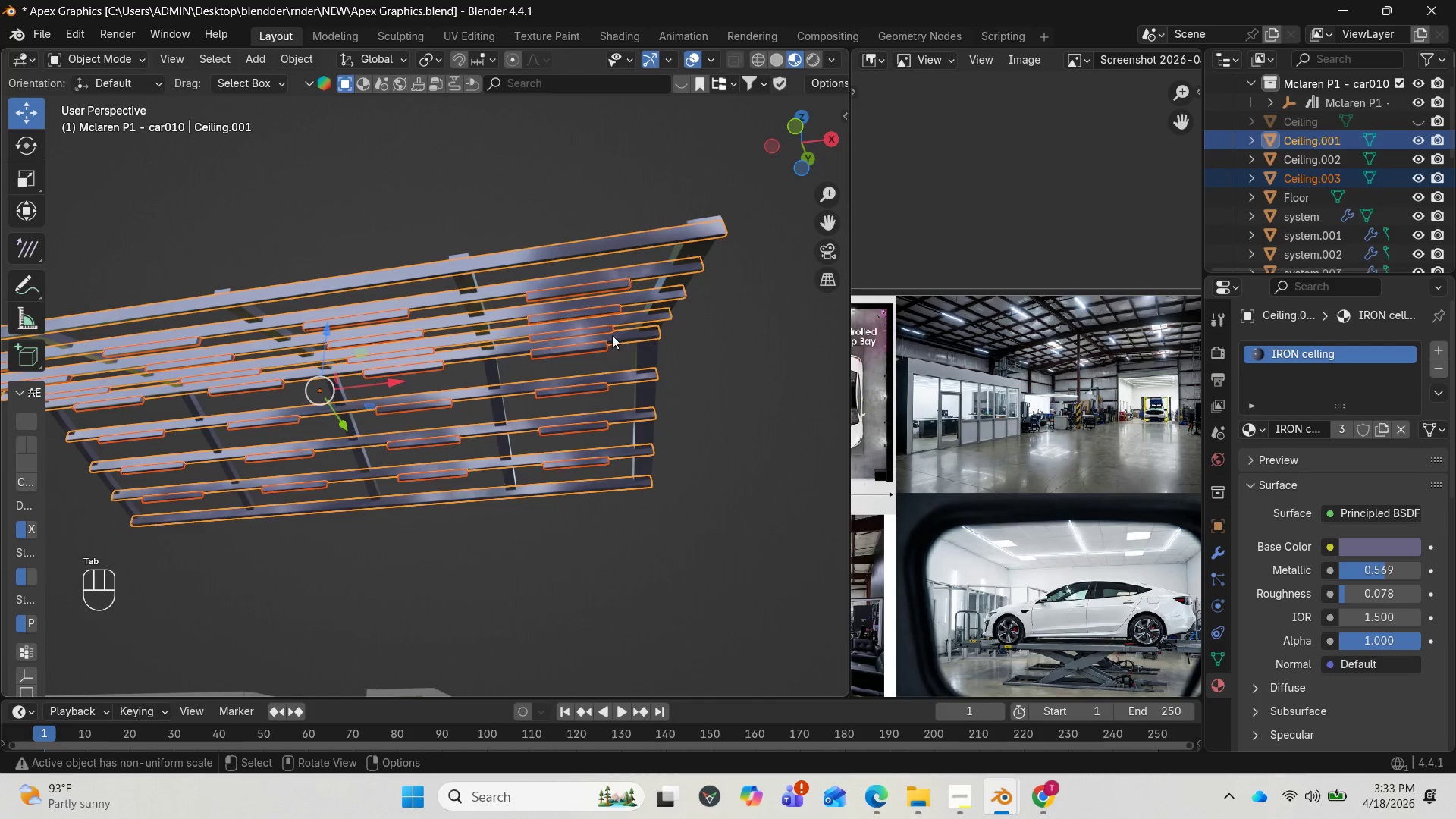 
left_click([604, 317])
 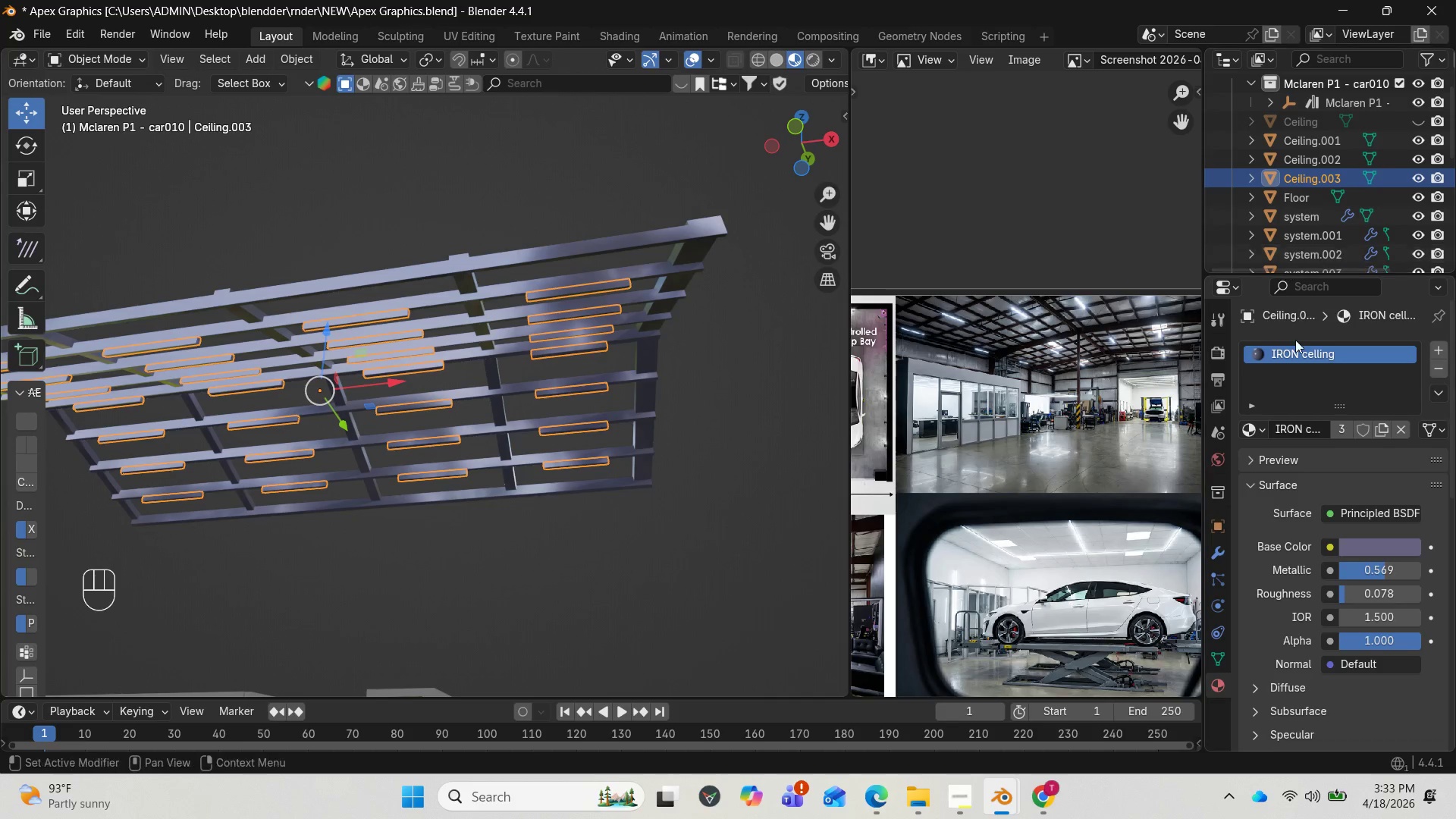 
wait(9.72)
 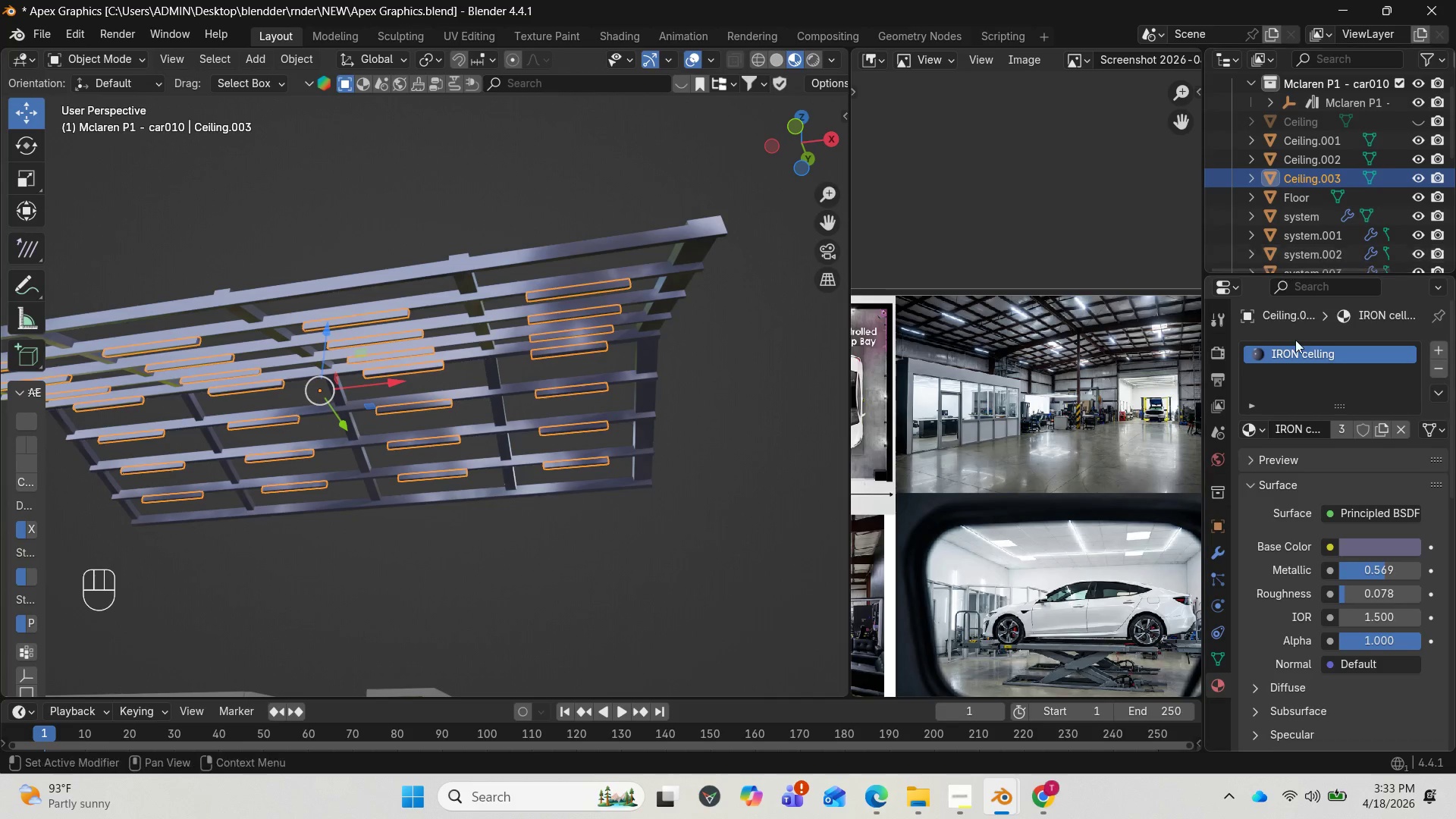 
left_click([1221, 522])
 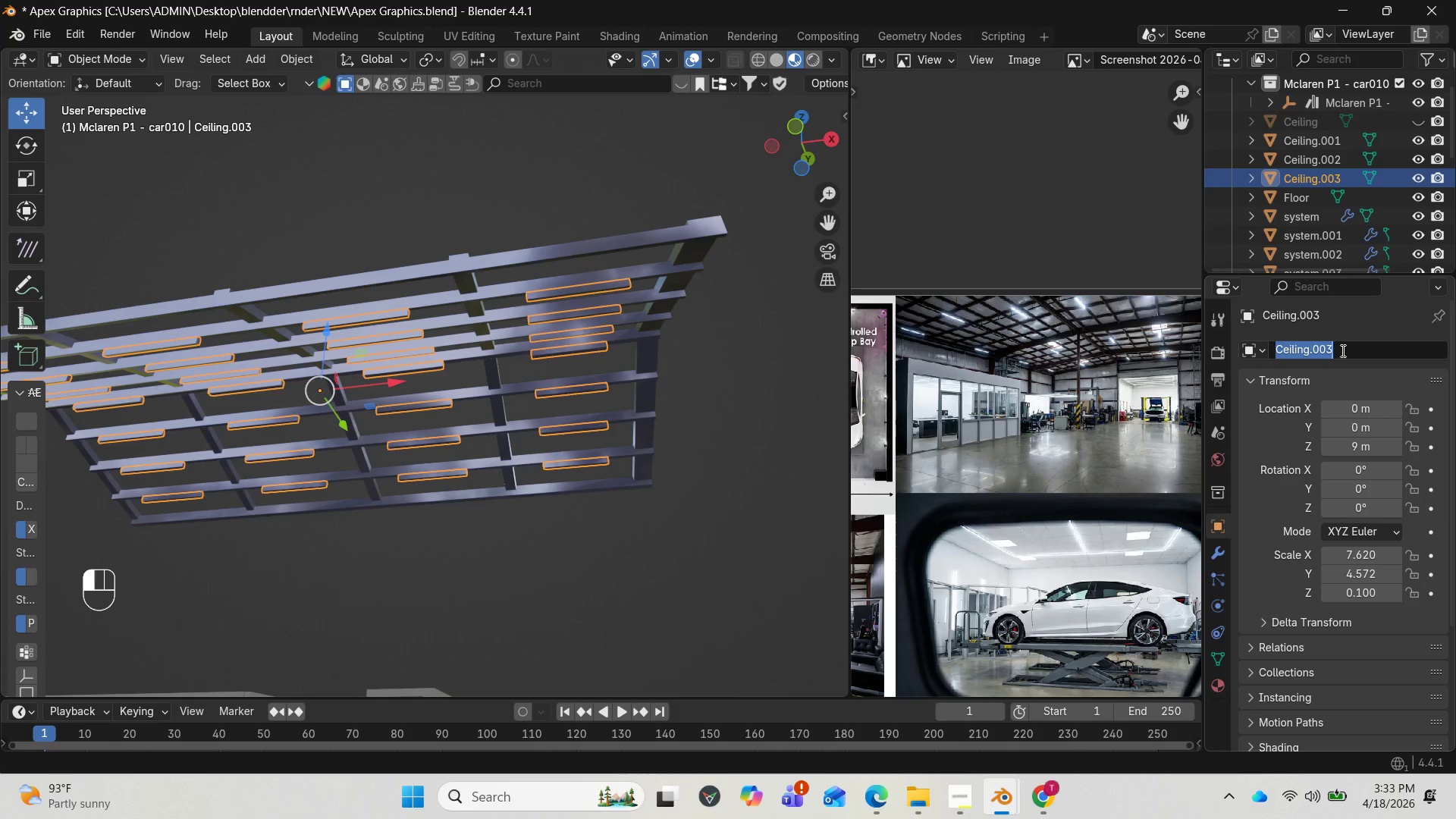 
type(Light)
 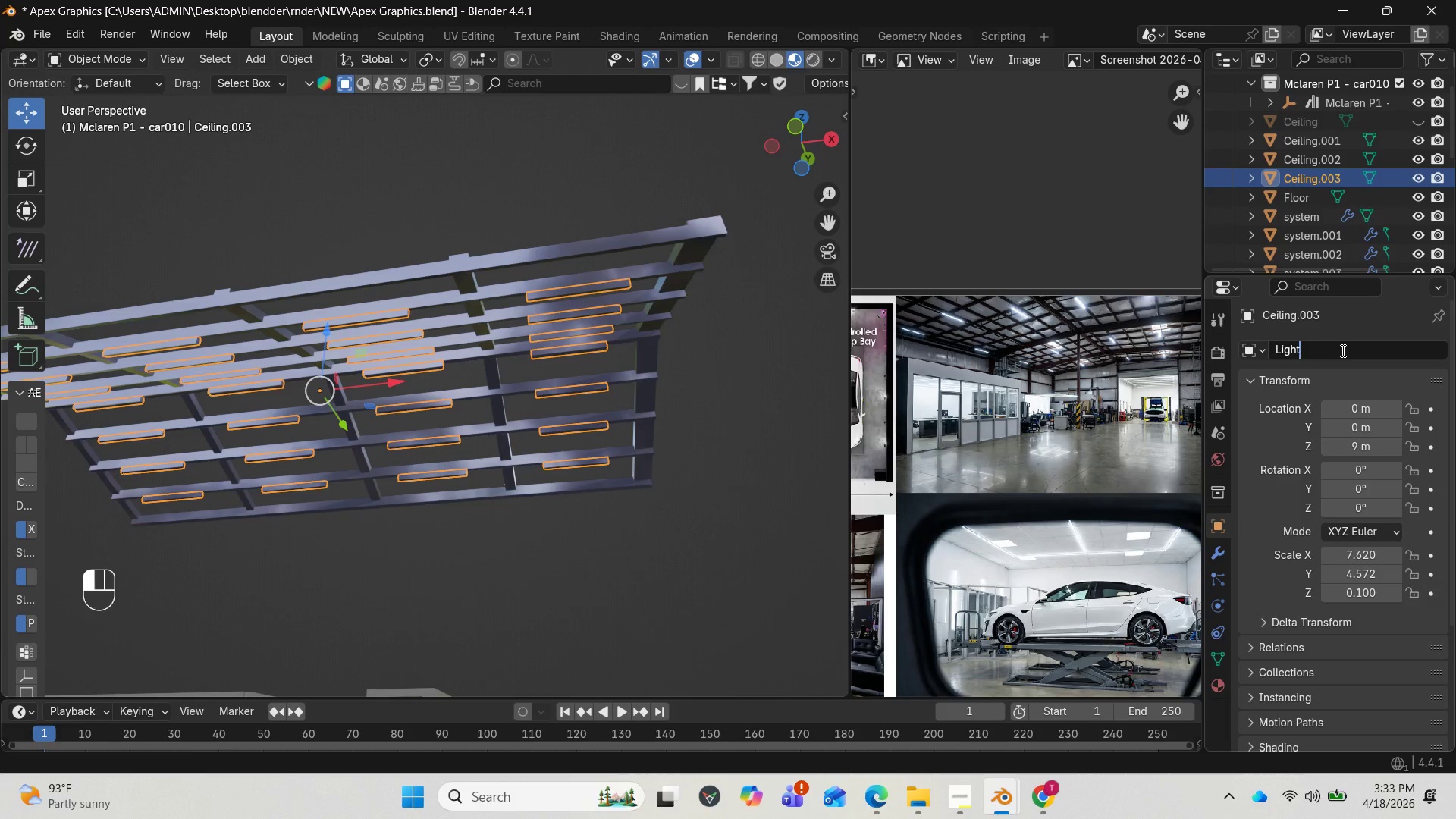 
key(Enter)
 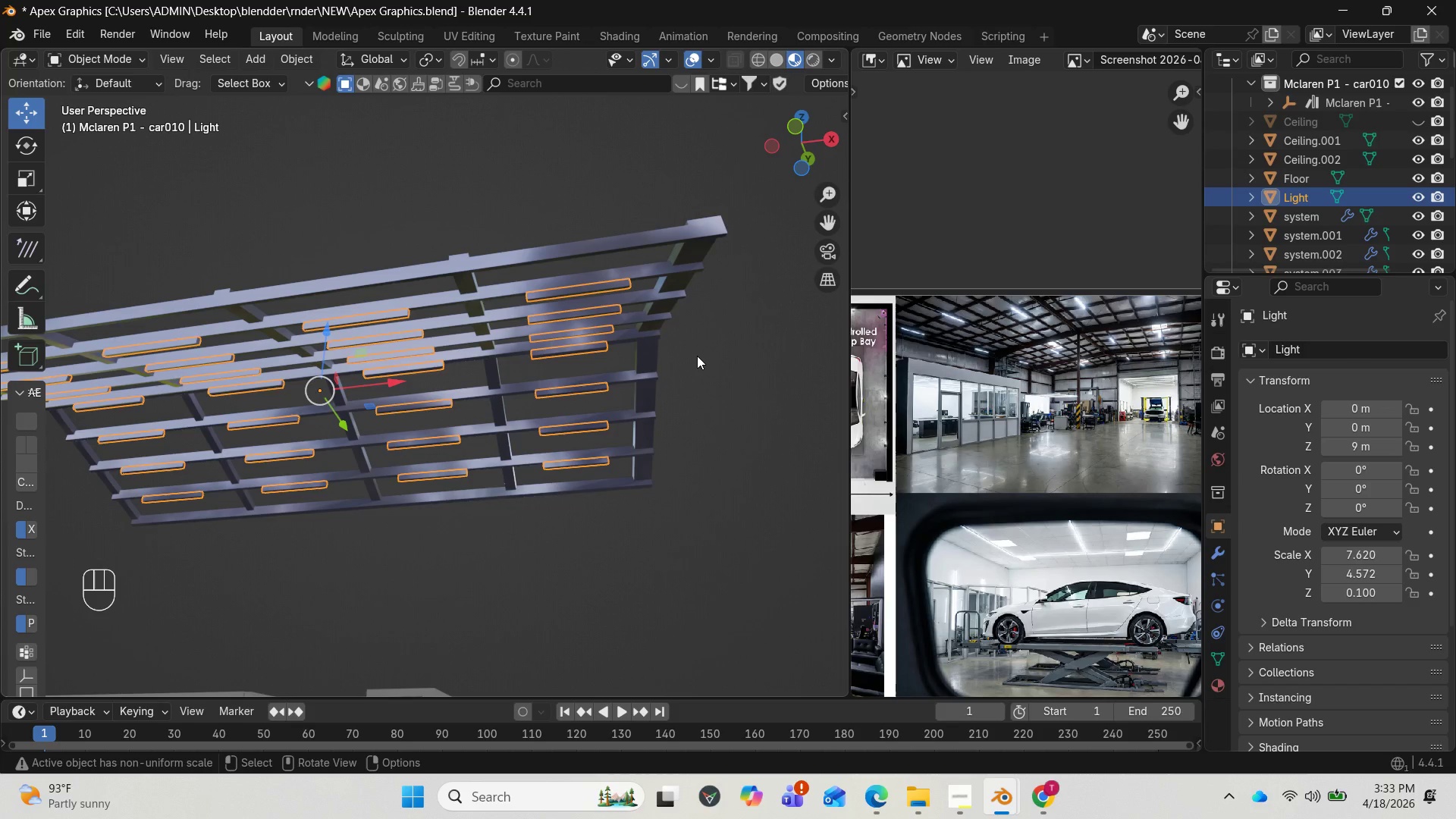 
wait(9.03)
 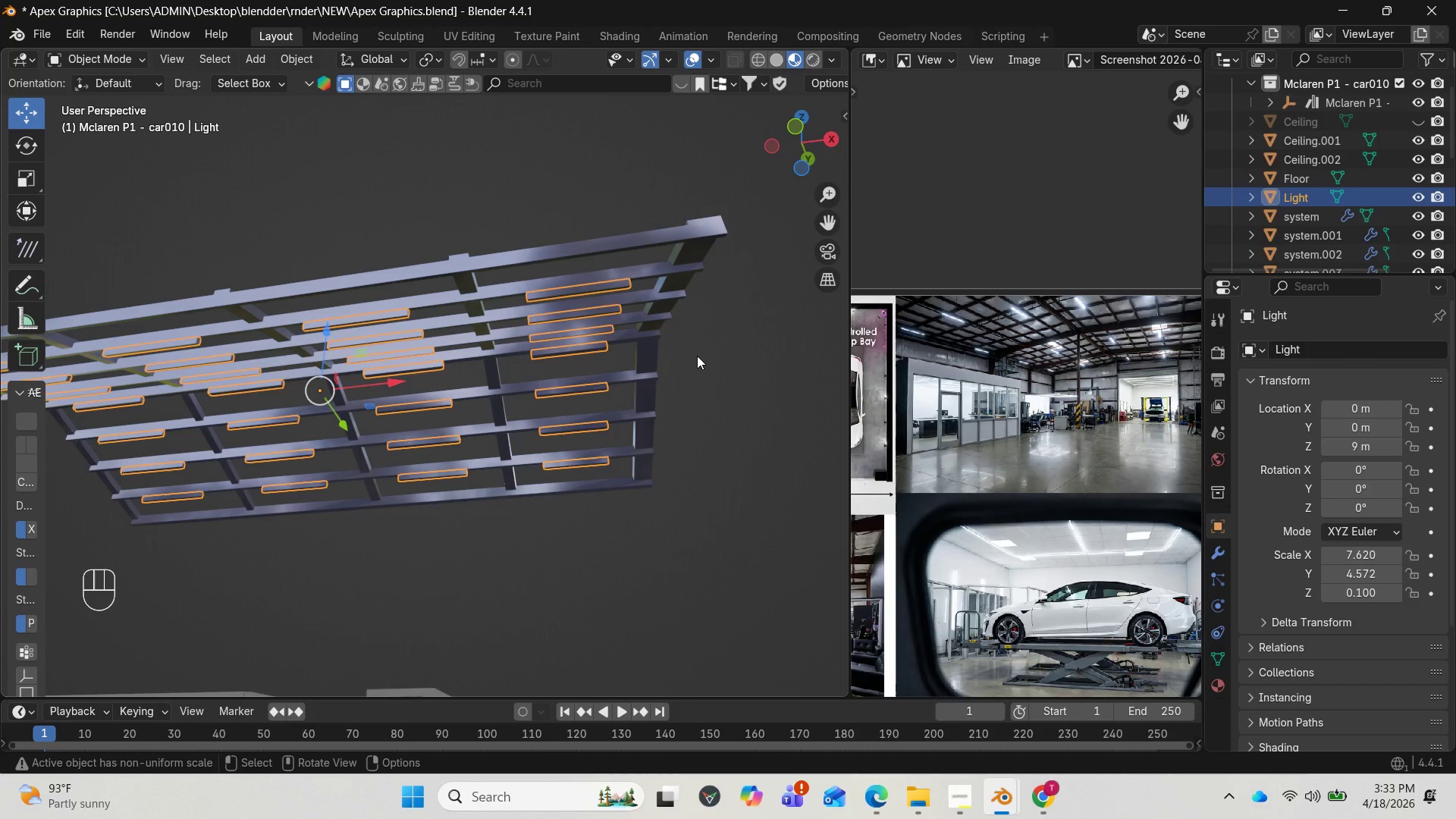 
mouse_move([1223, 647])
 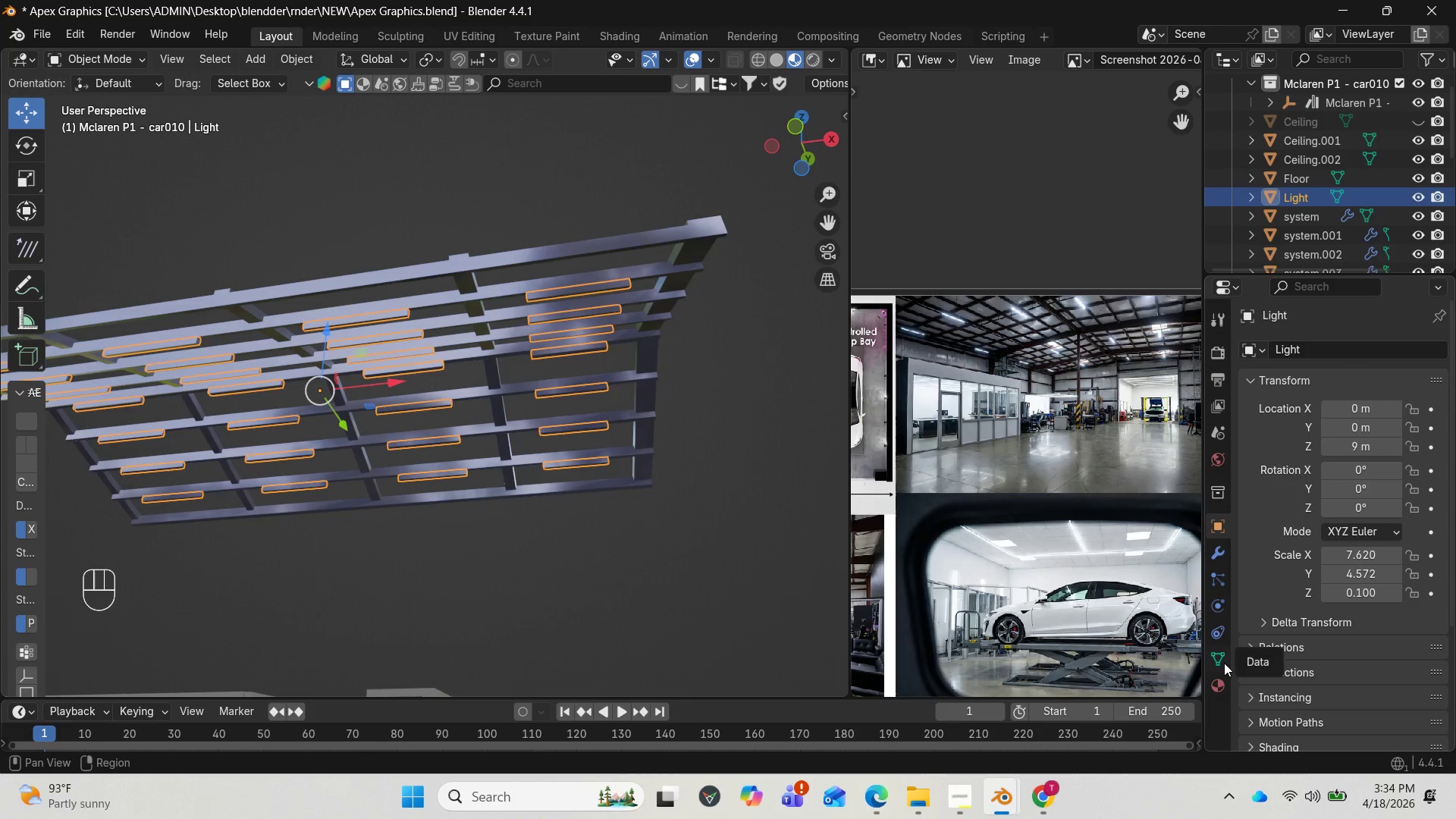 
left_click([1219, 689])
 